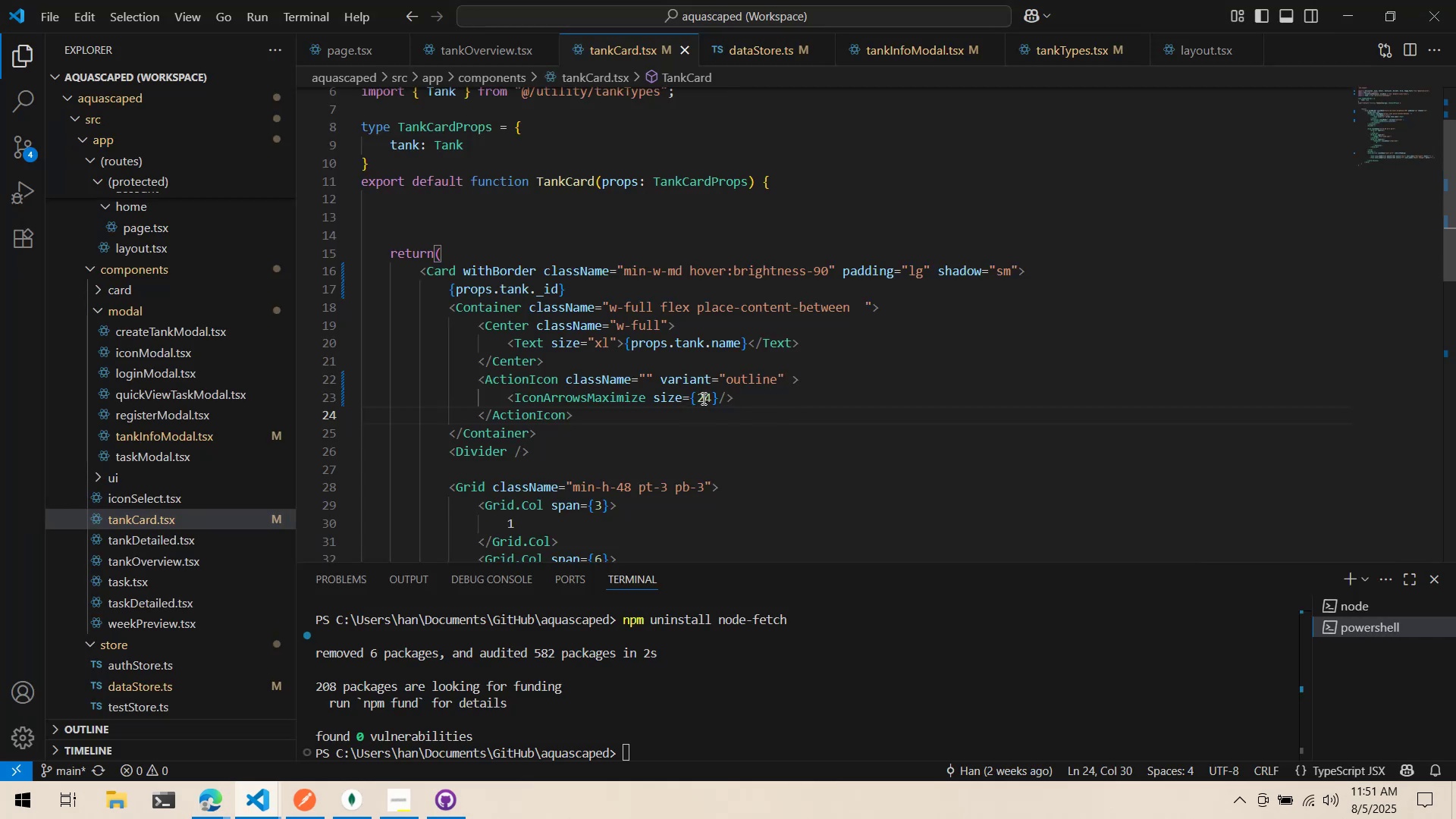 
double_click([703, 398])
 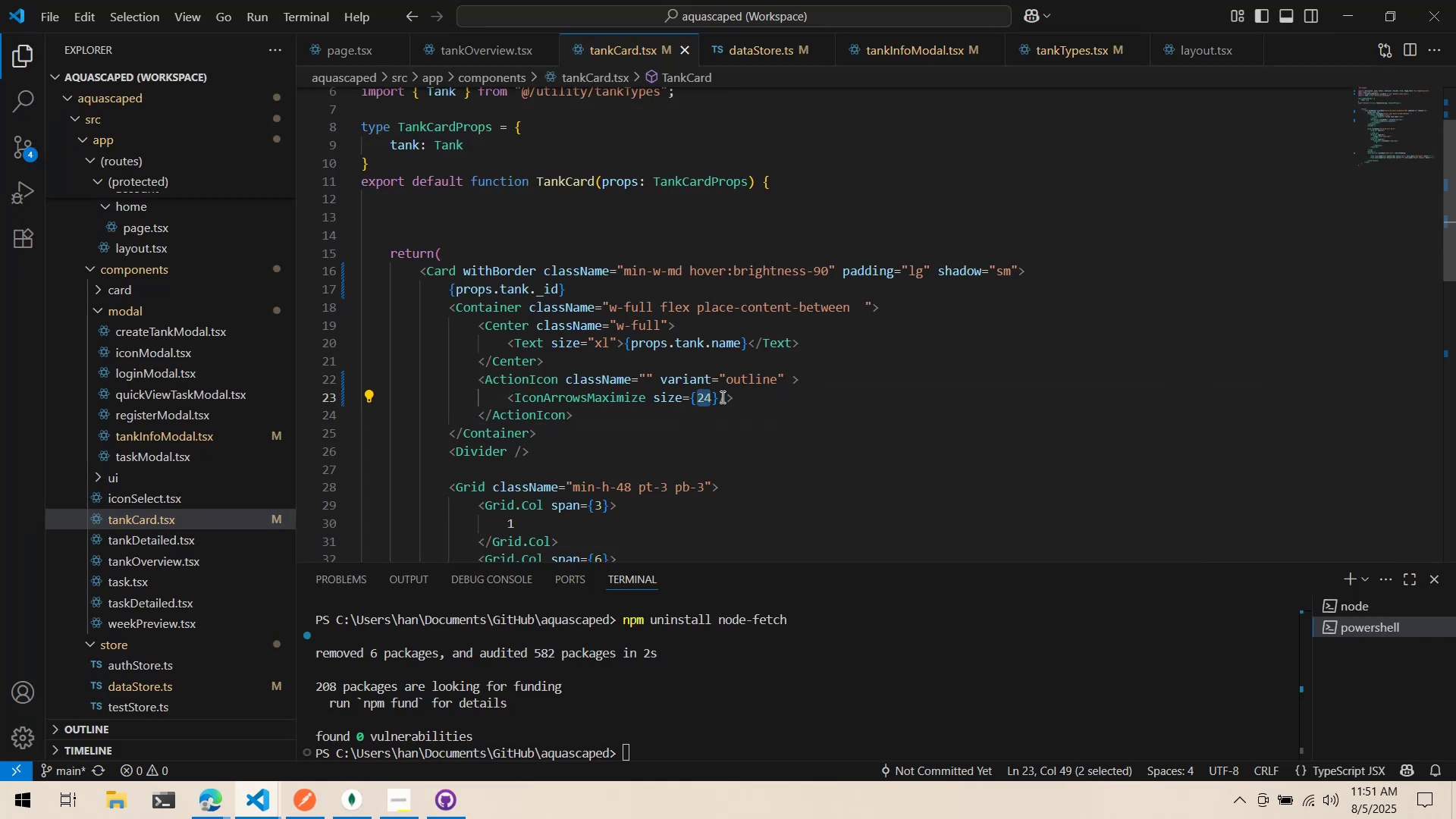 
type(32)
 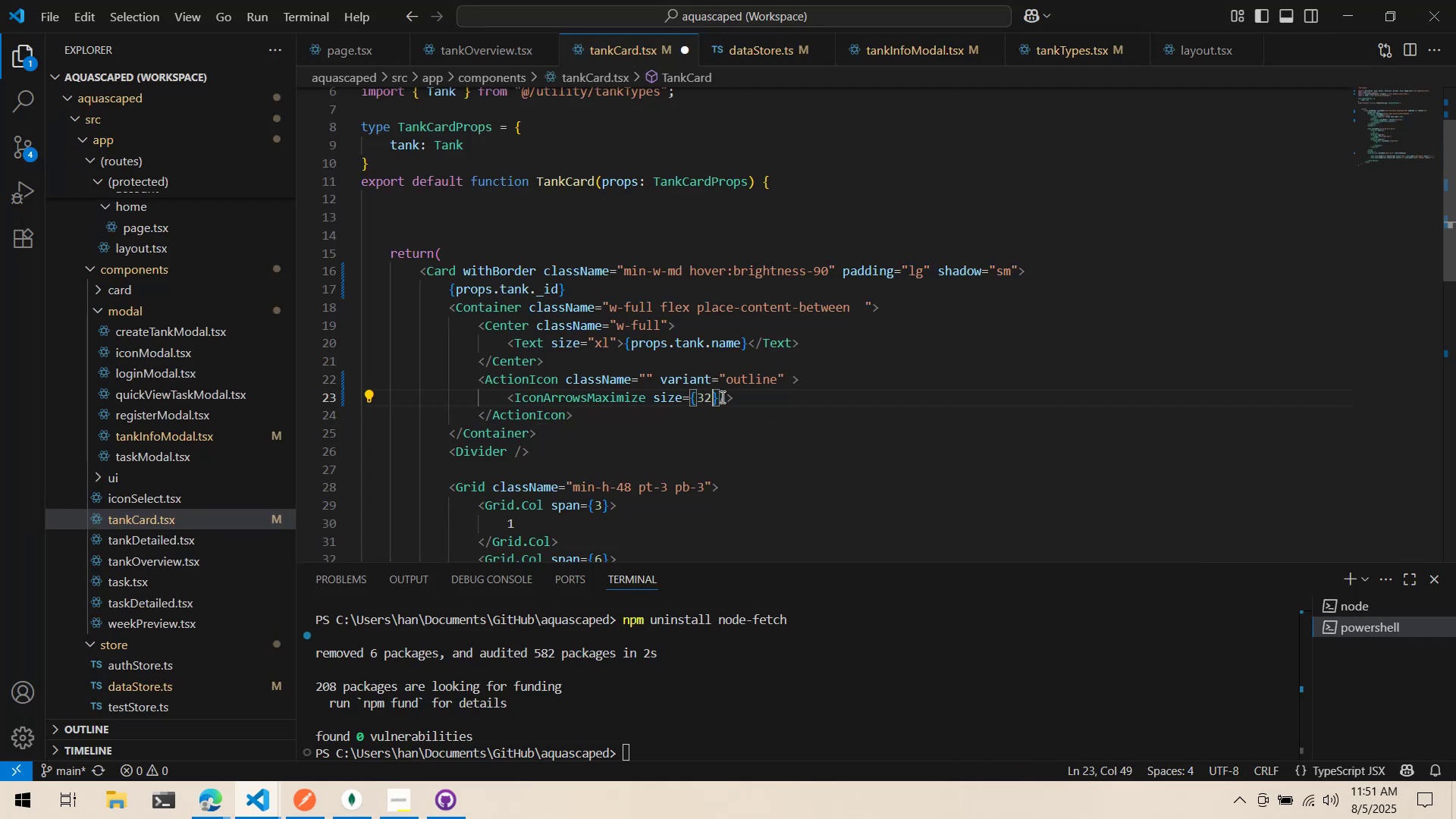 
key(Control+ControlLeft)
 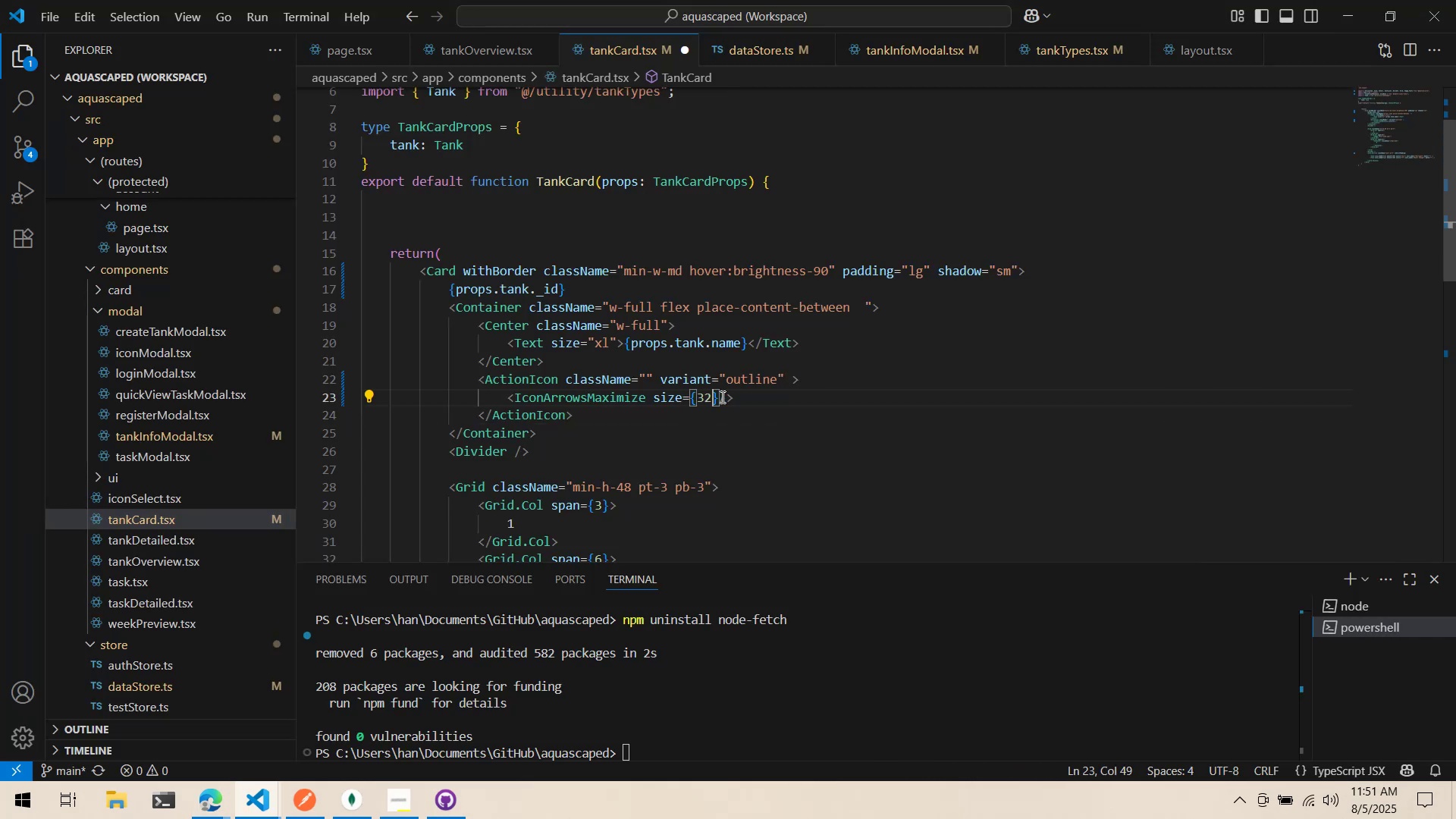 
key(Control+S)
 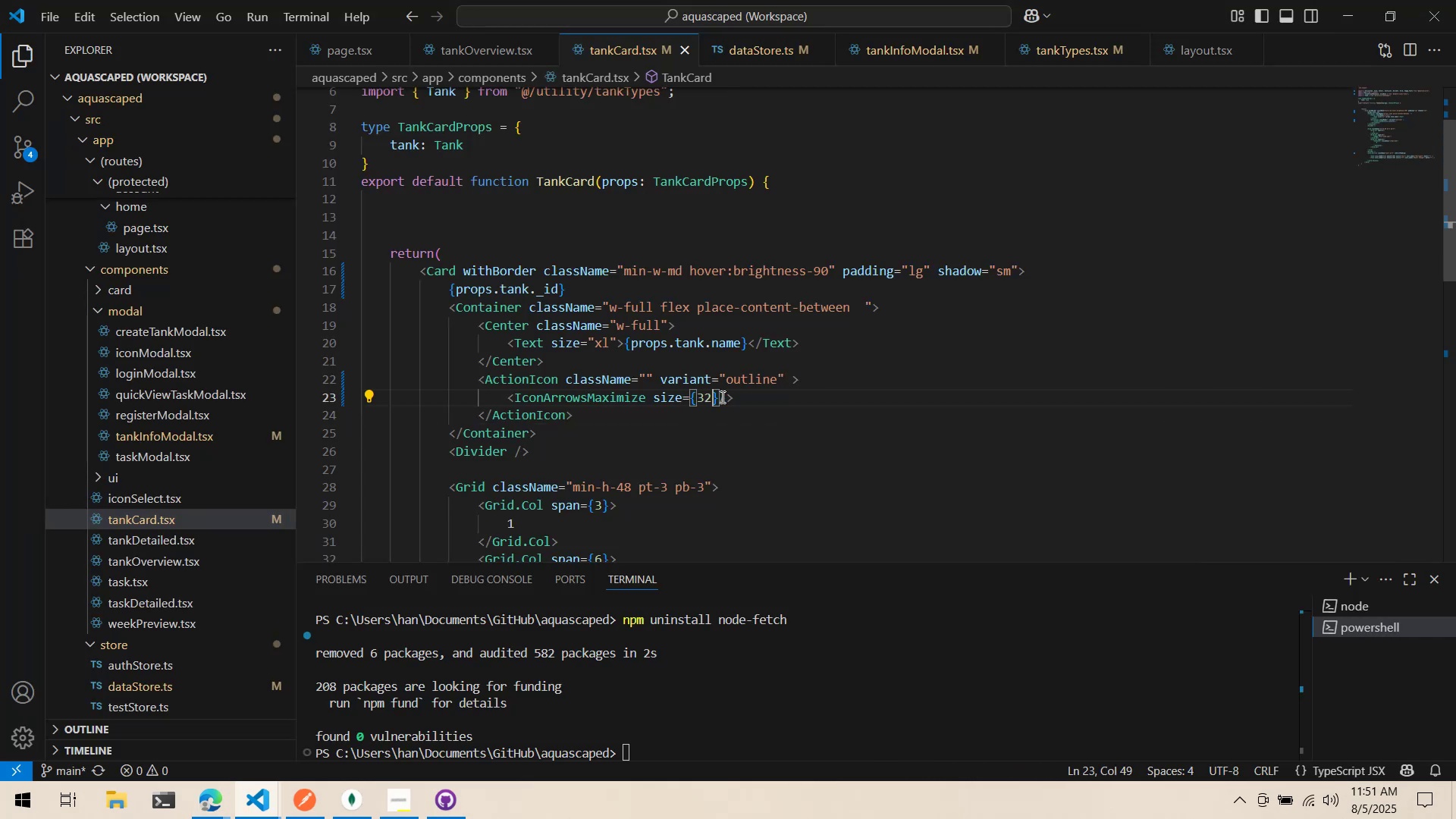 
key(Alt+AltLeft)
 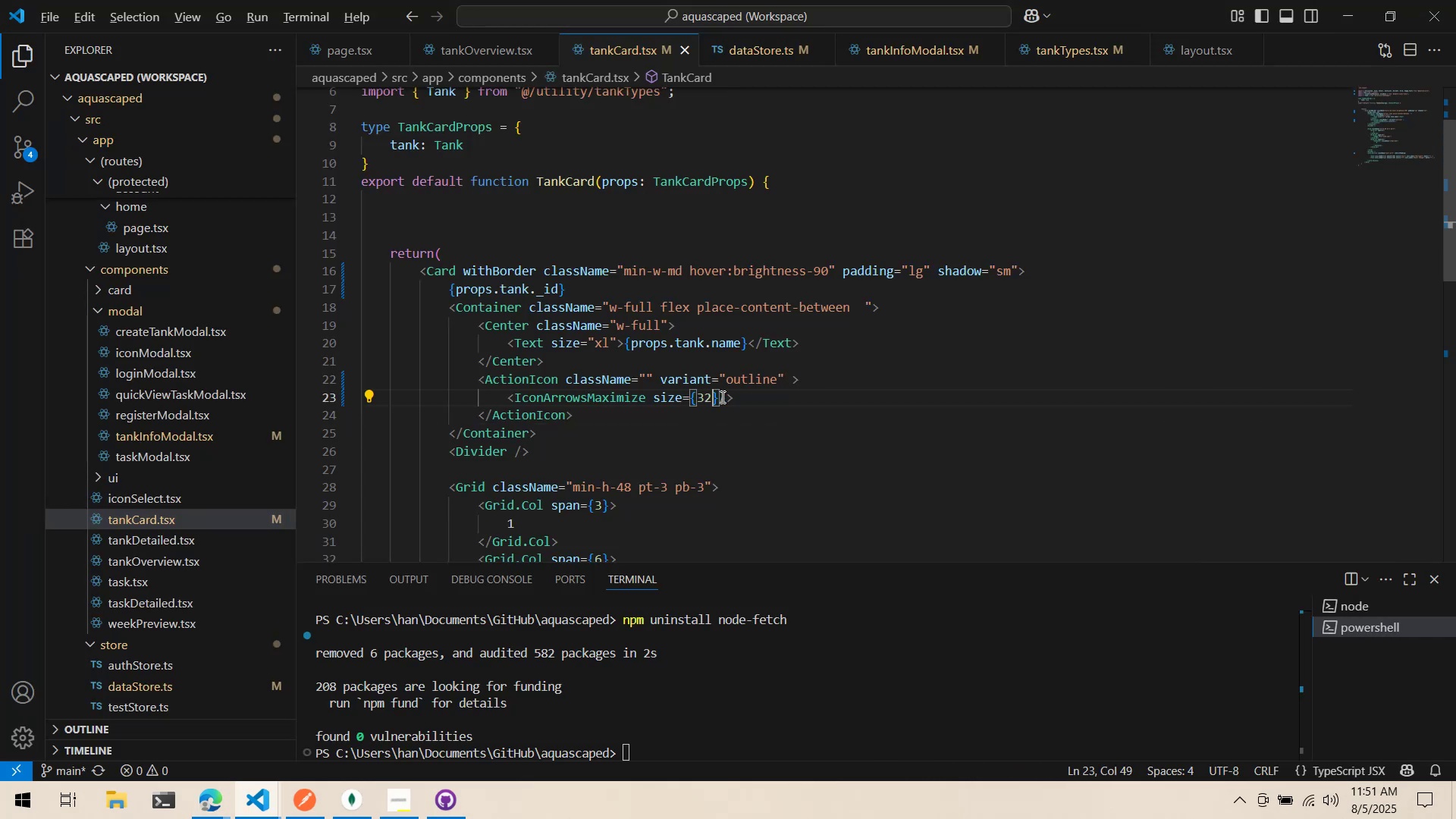 
key(Alt+Tab)
 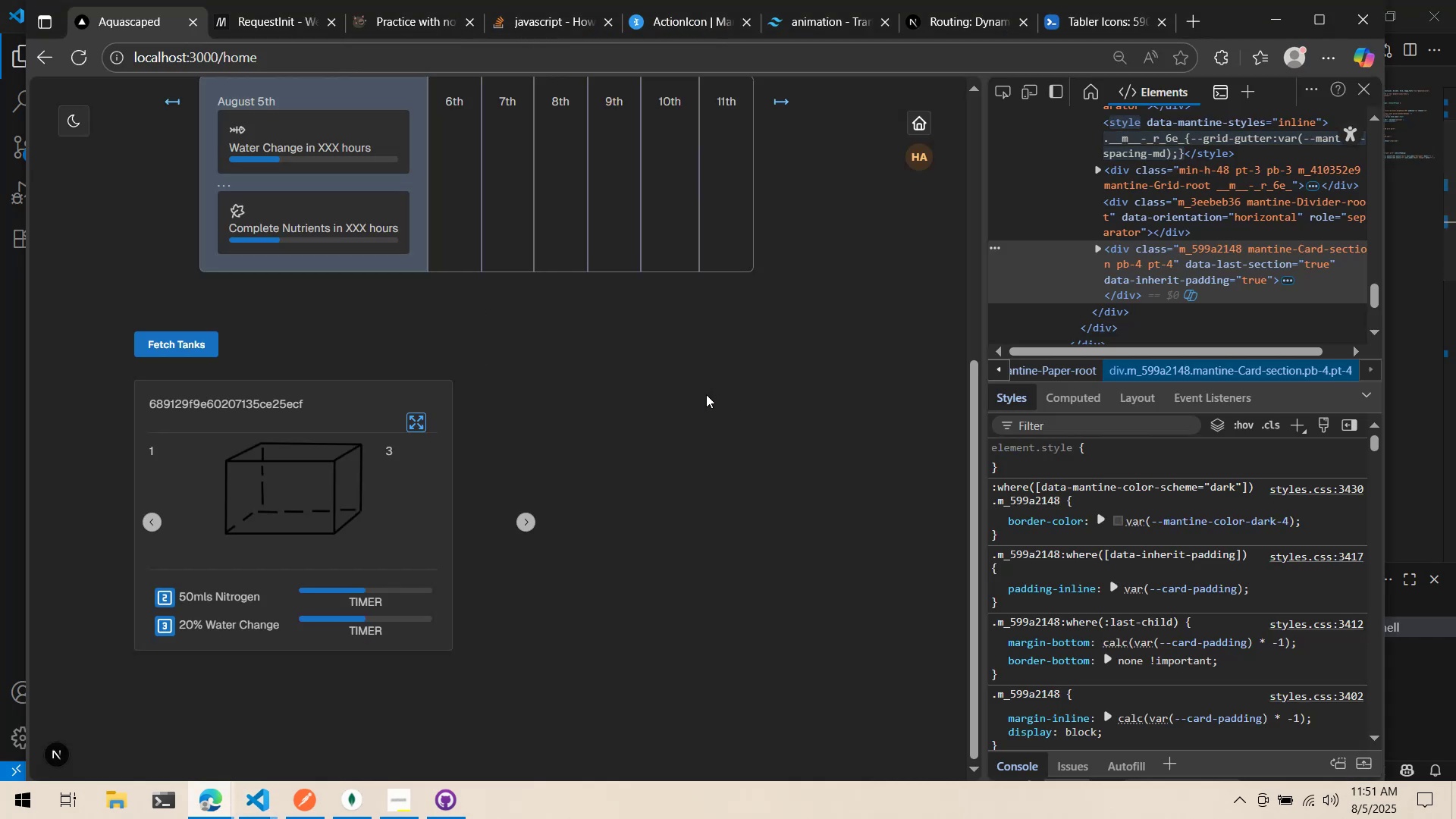 
left_click([704, 394])
 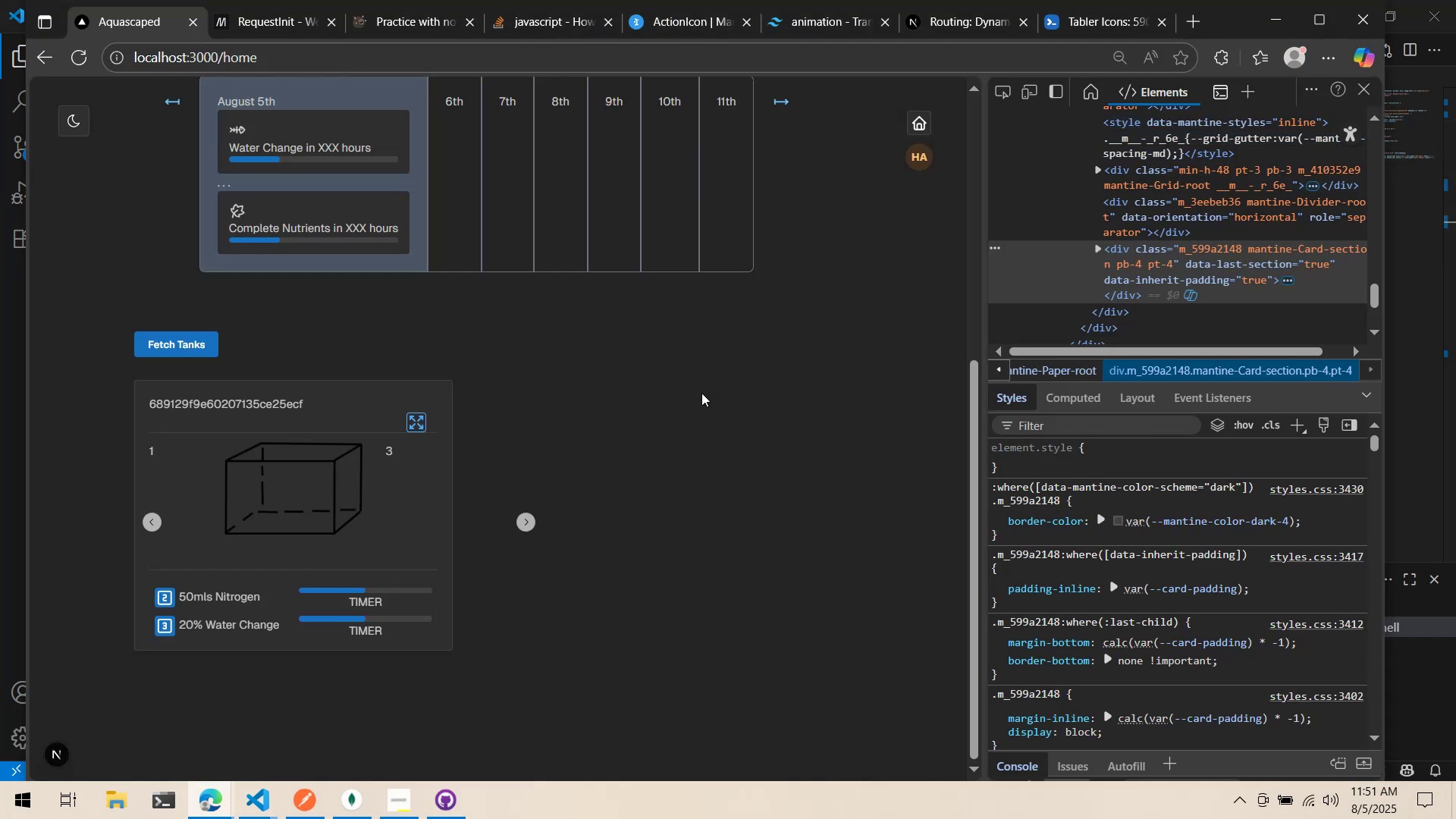 
key(Alt+AltLeft)
 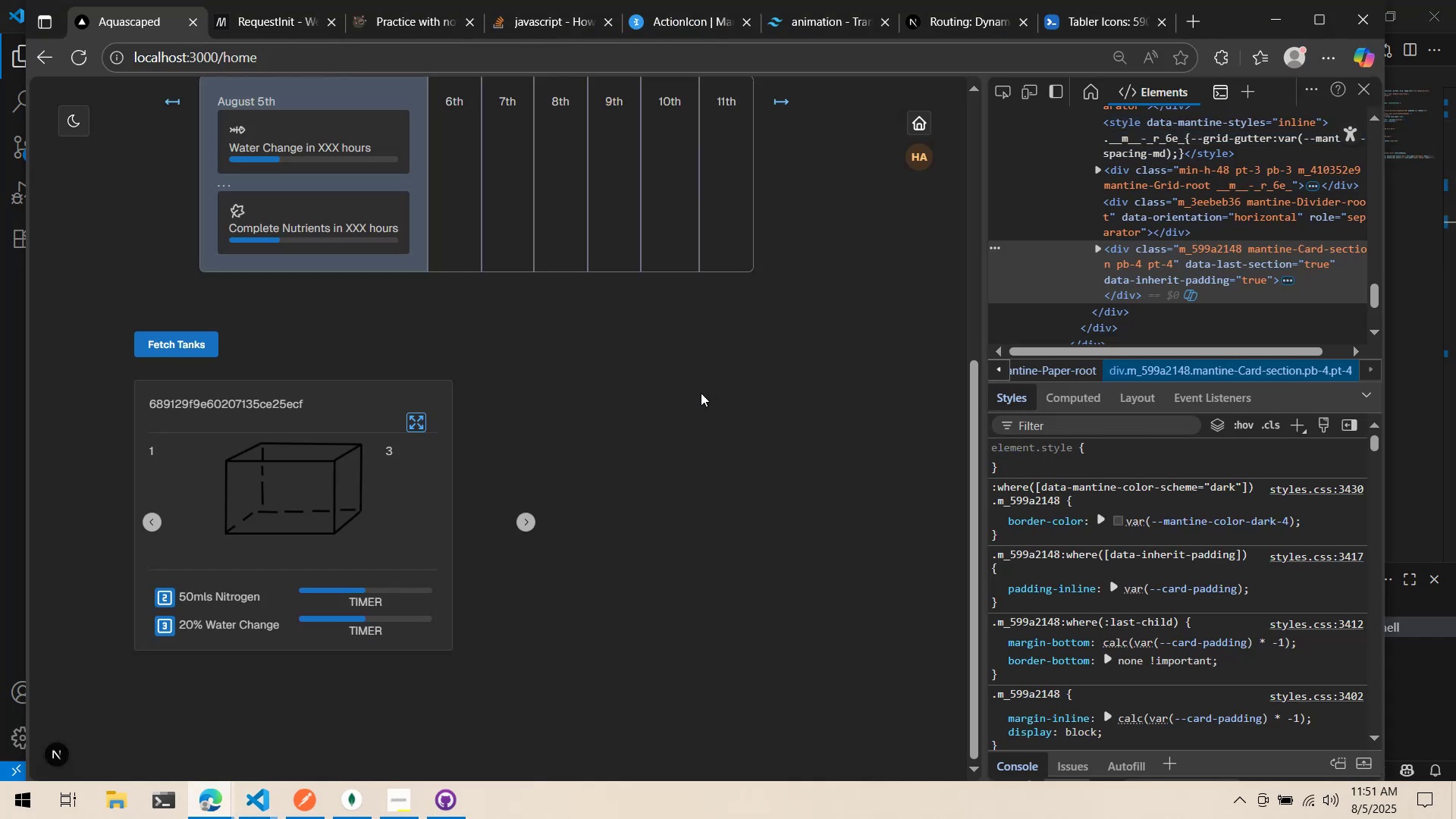 
key(Alt+Tab)
 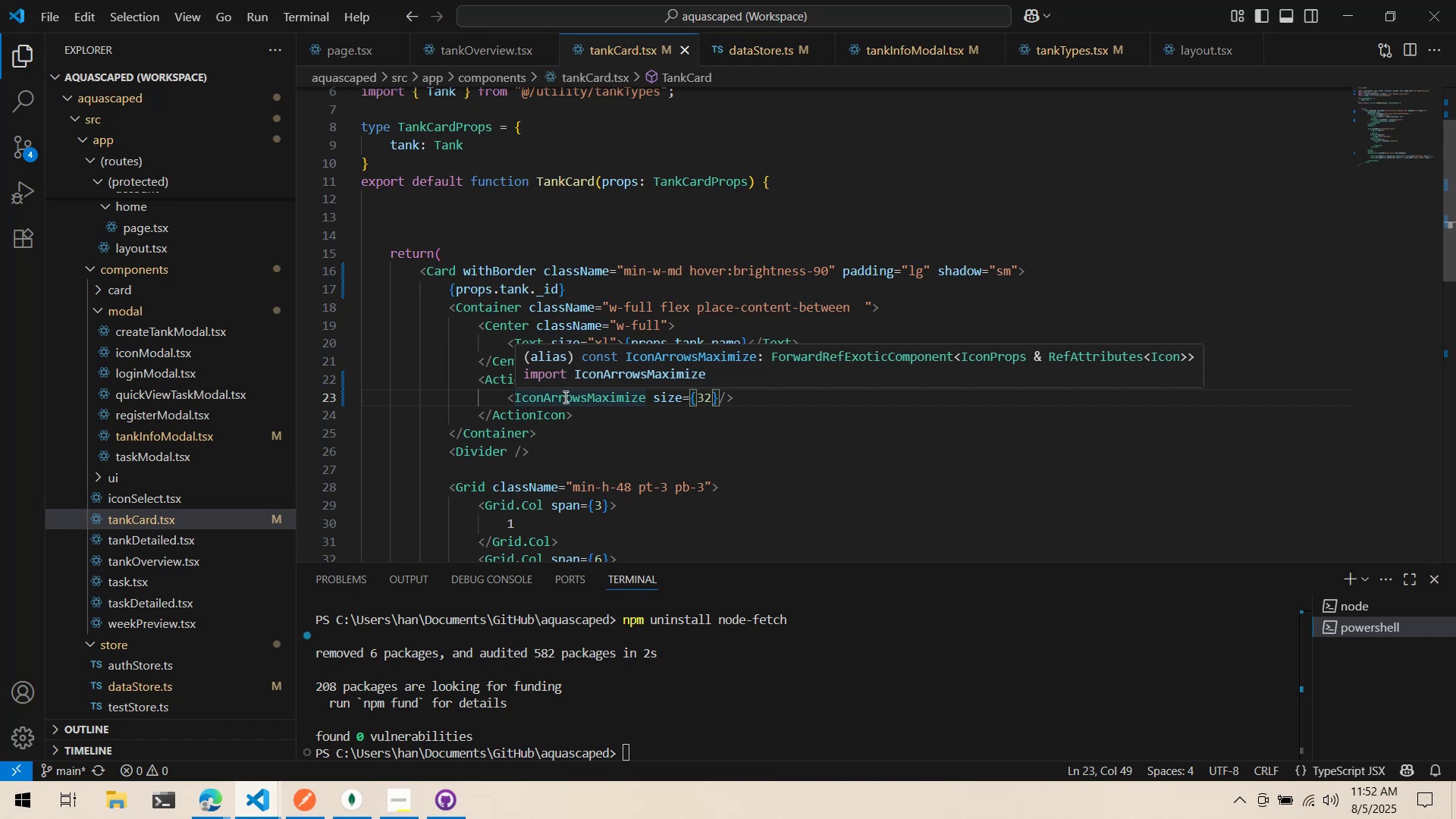 
wait(70.02)
 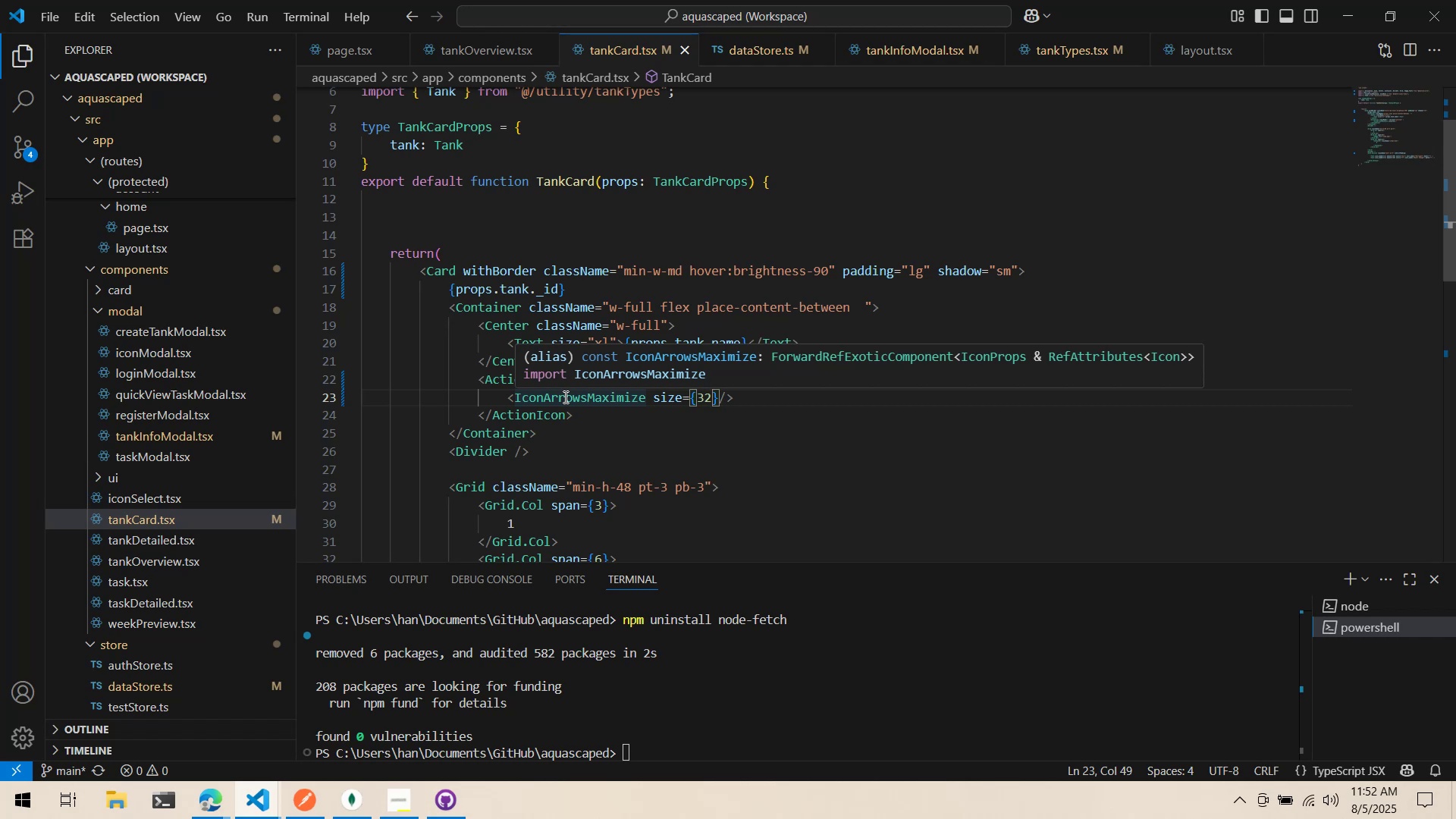 
left_click([752, 406])
 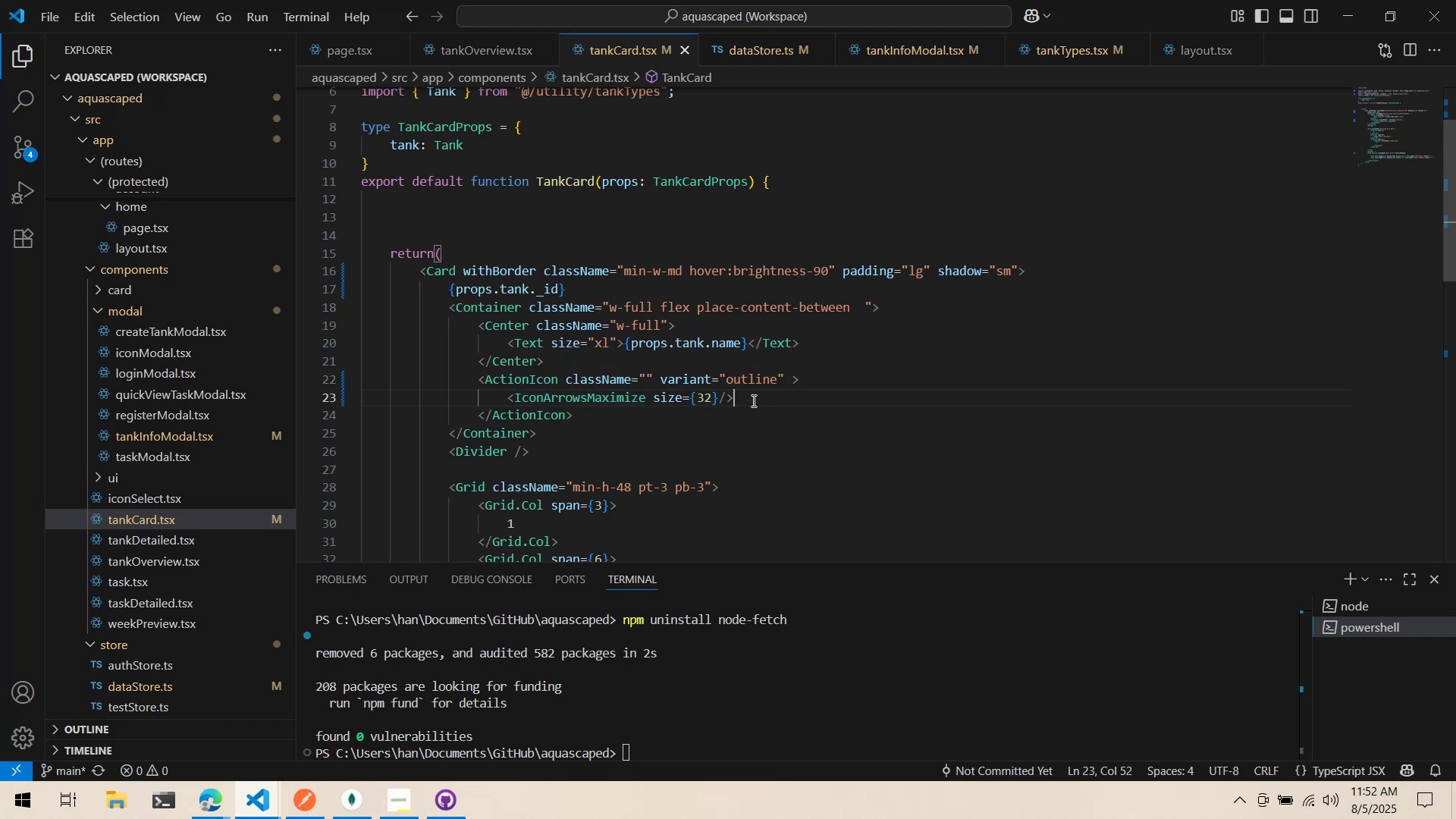 
key(Alt+AltLeft)
 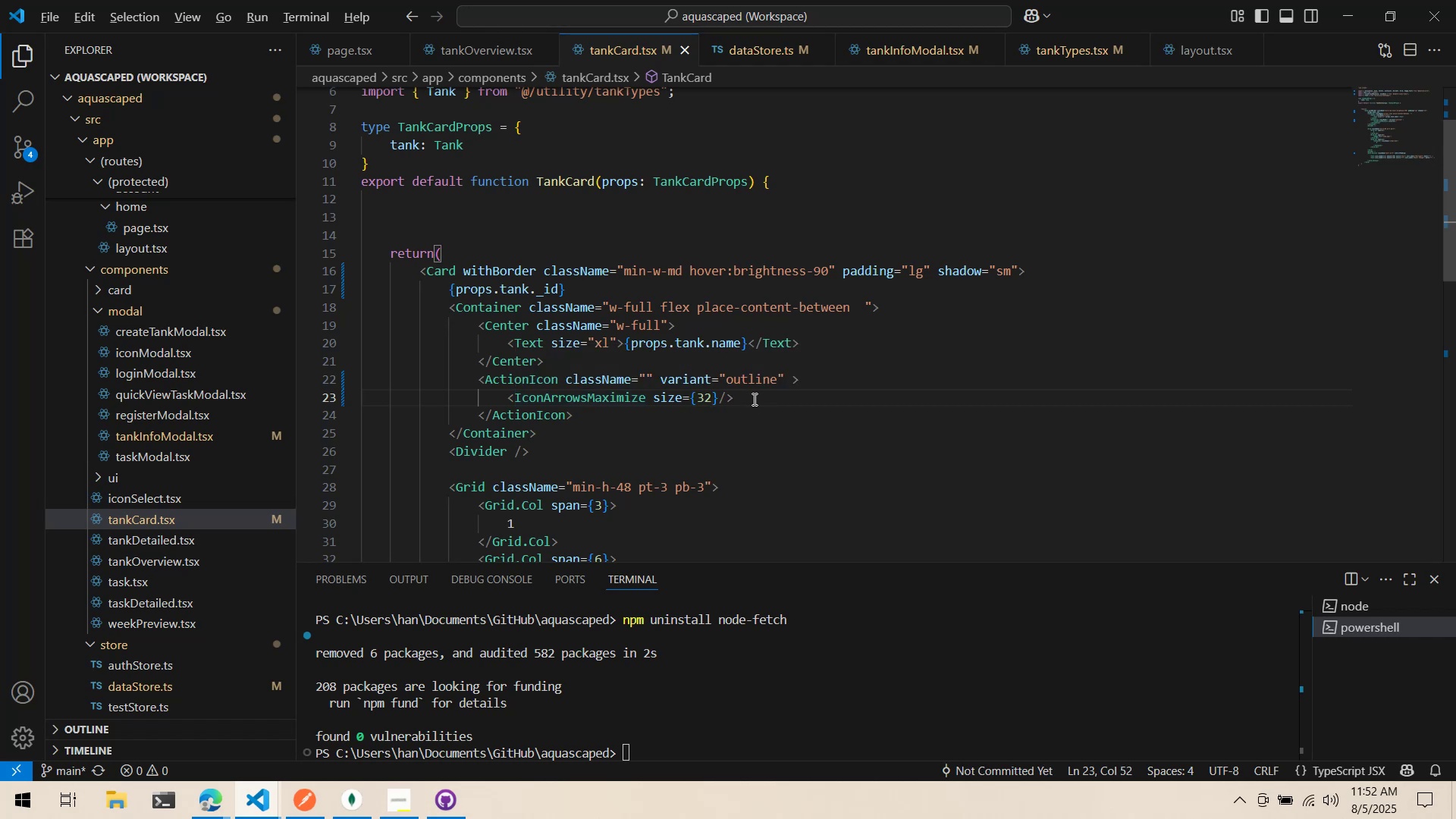 
key(Alt+Tab)
 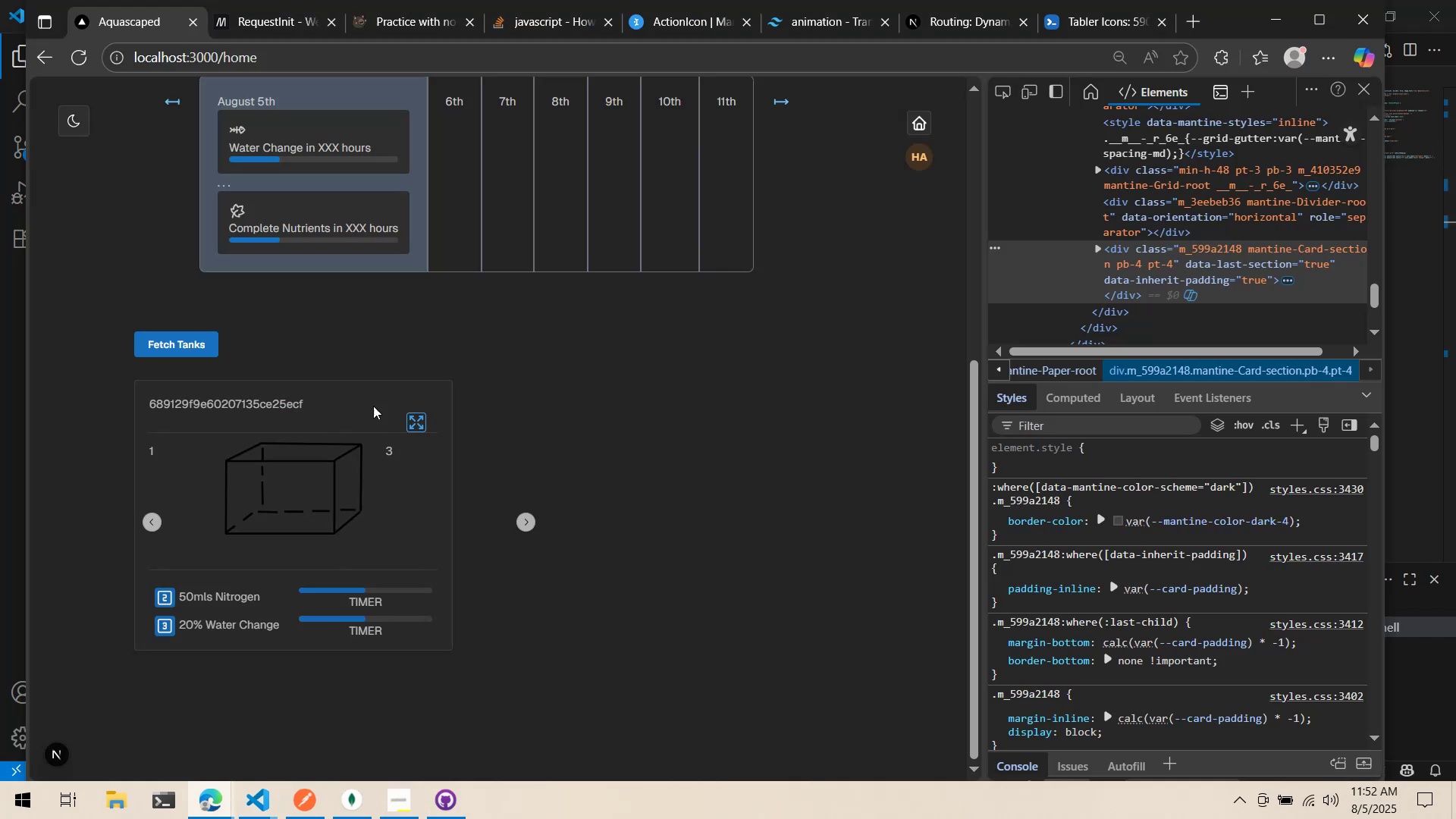 
right_click([417, 419])
 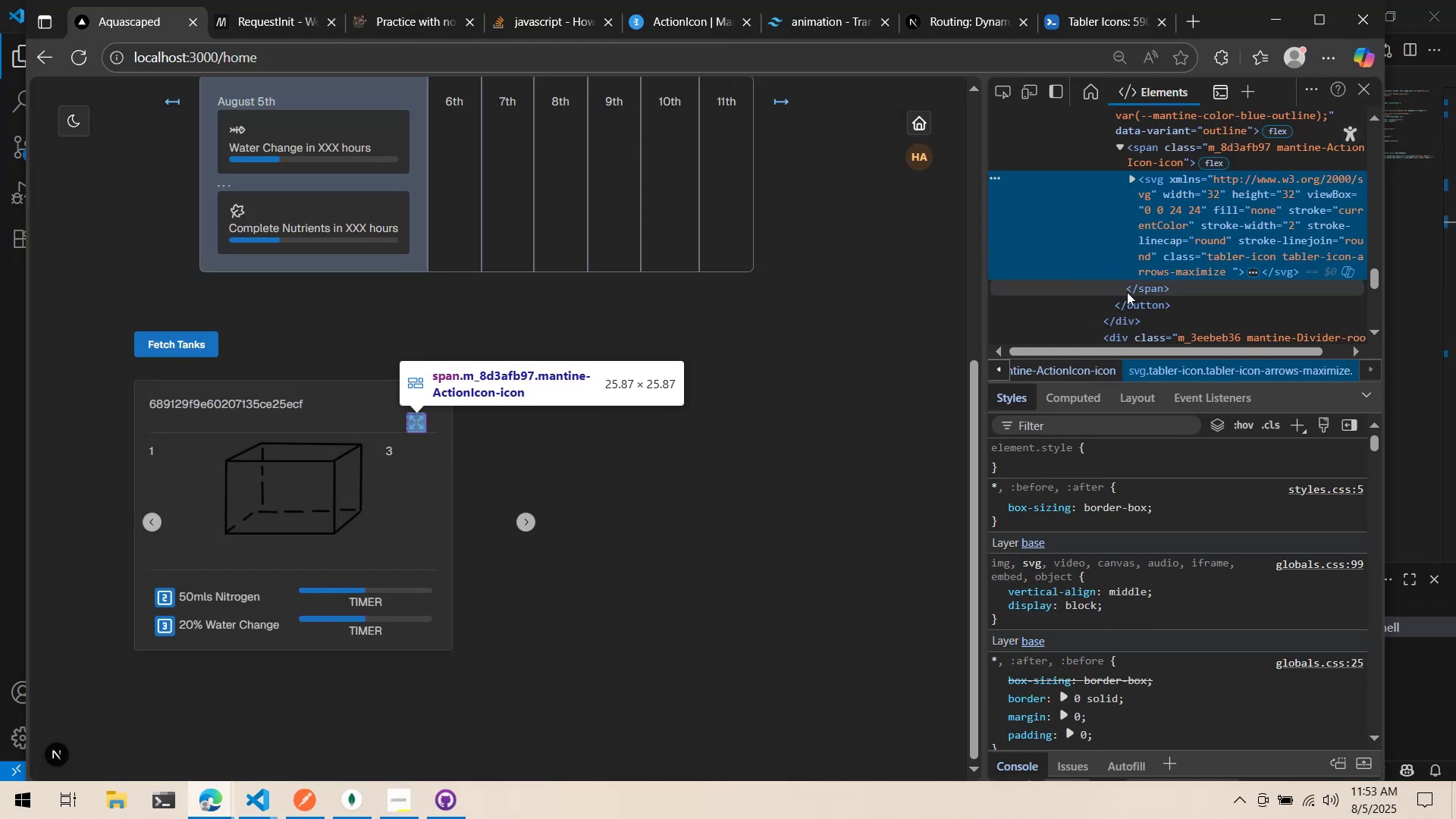 
wait(5.35)
 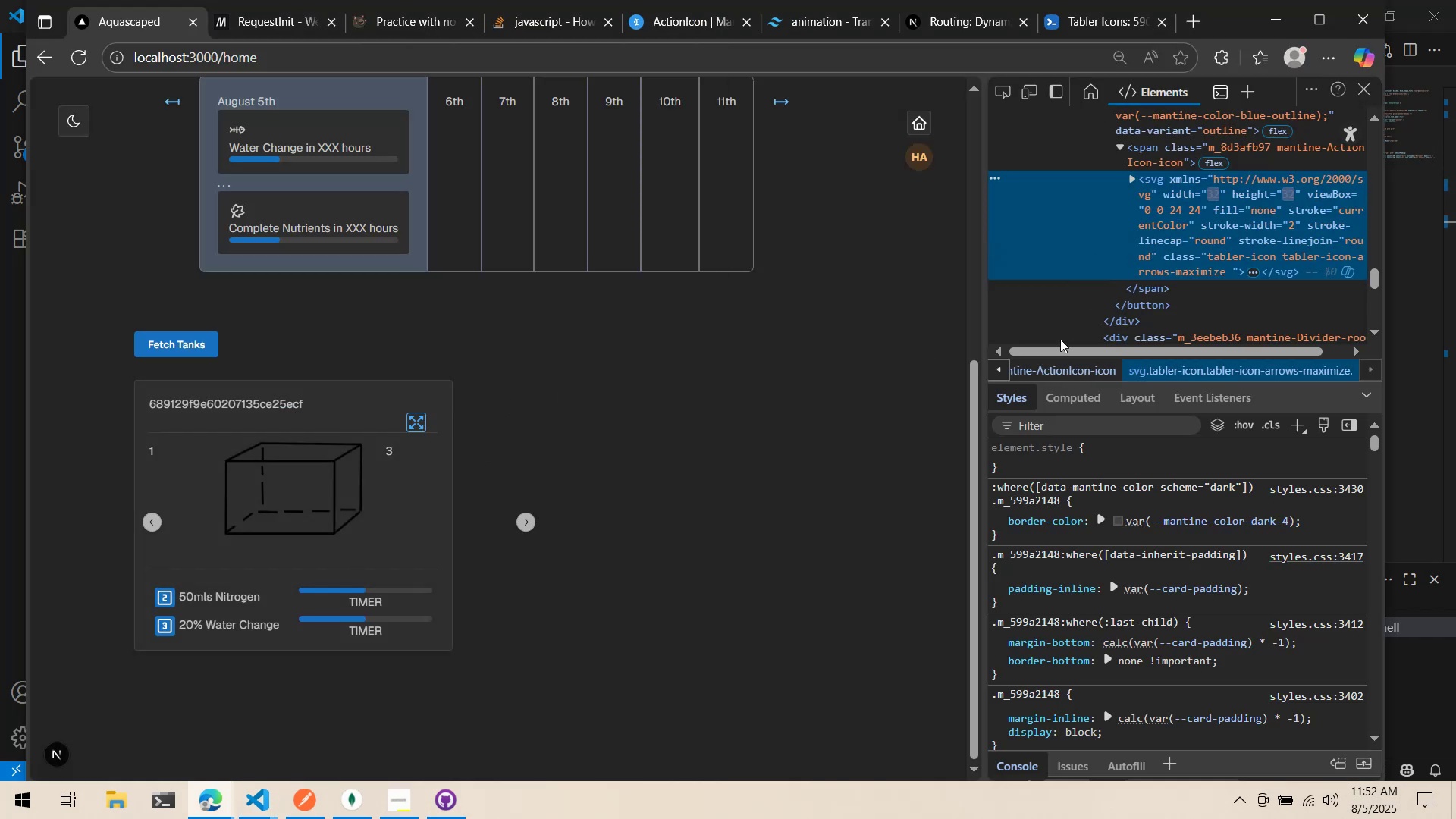 
key(Alt+AltLeft)
 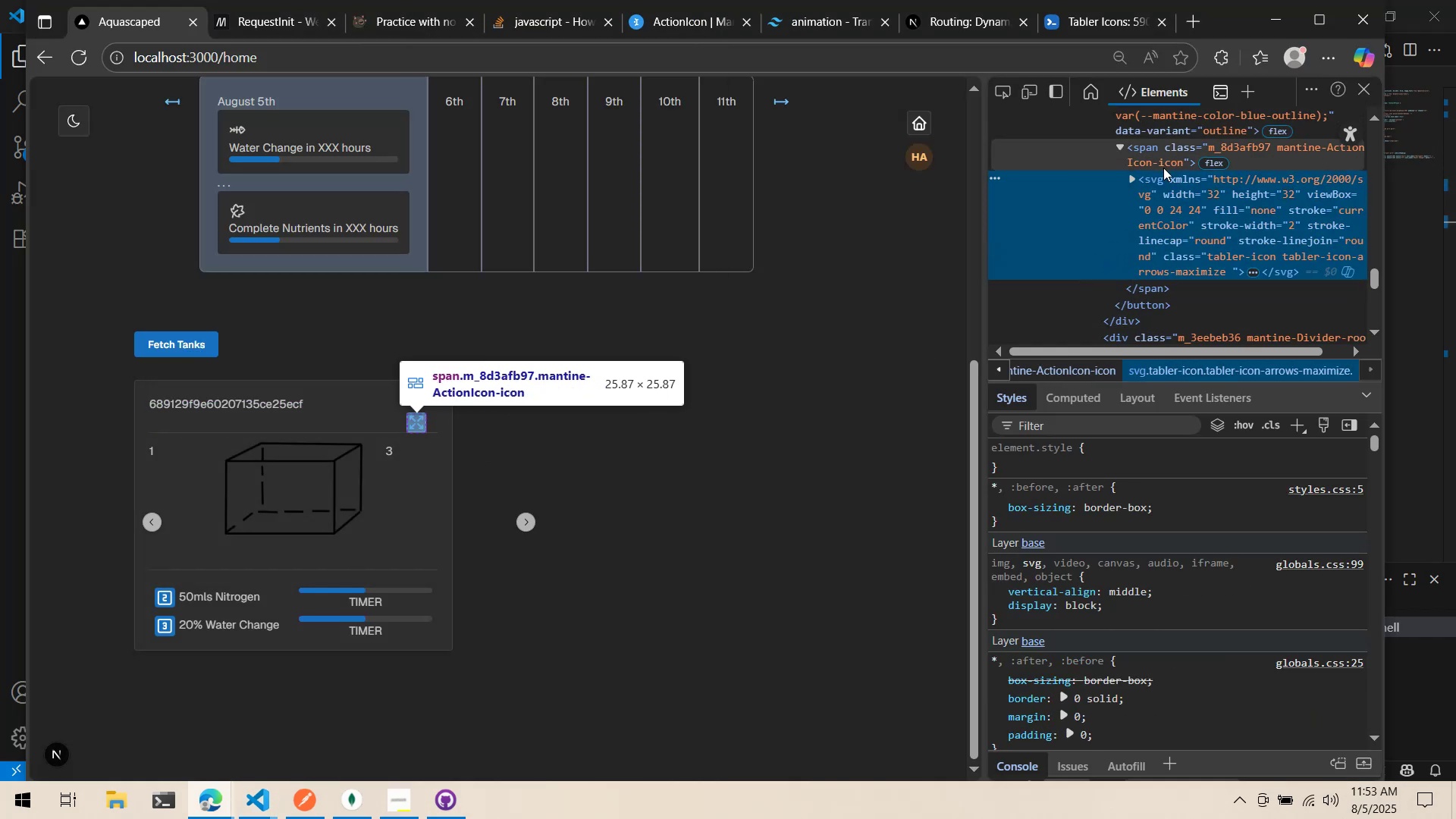 
key(Alt+Tab)
 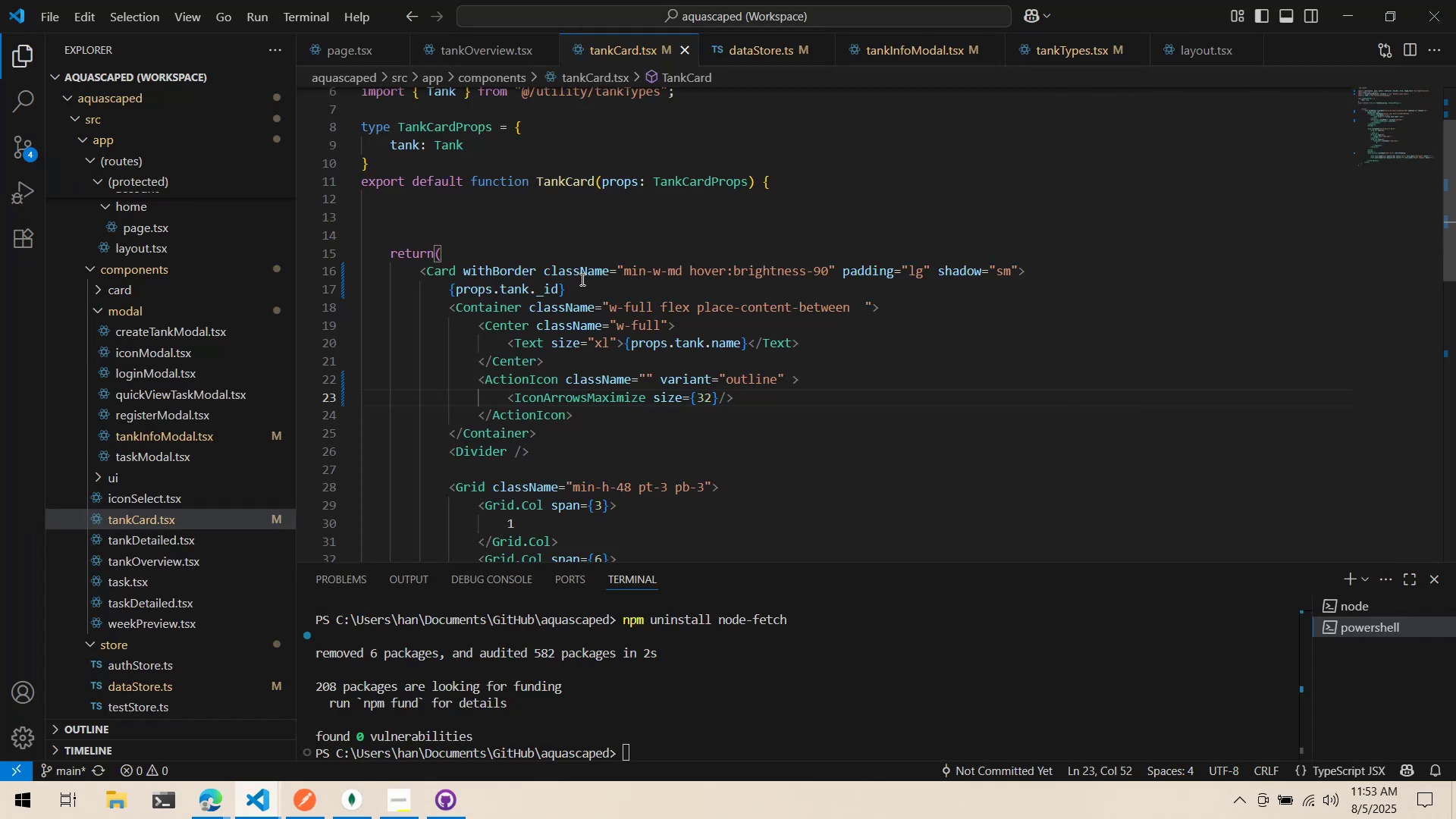 
left_click([559, 283])
 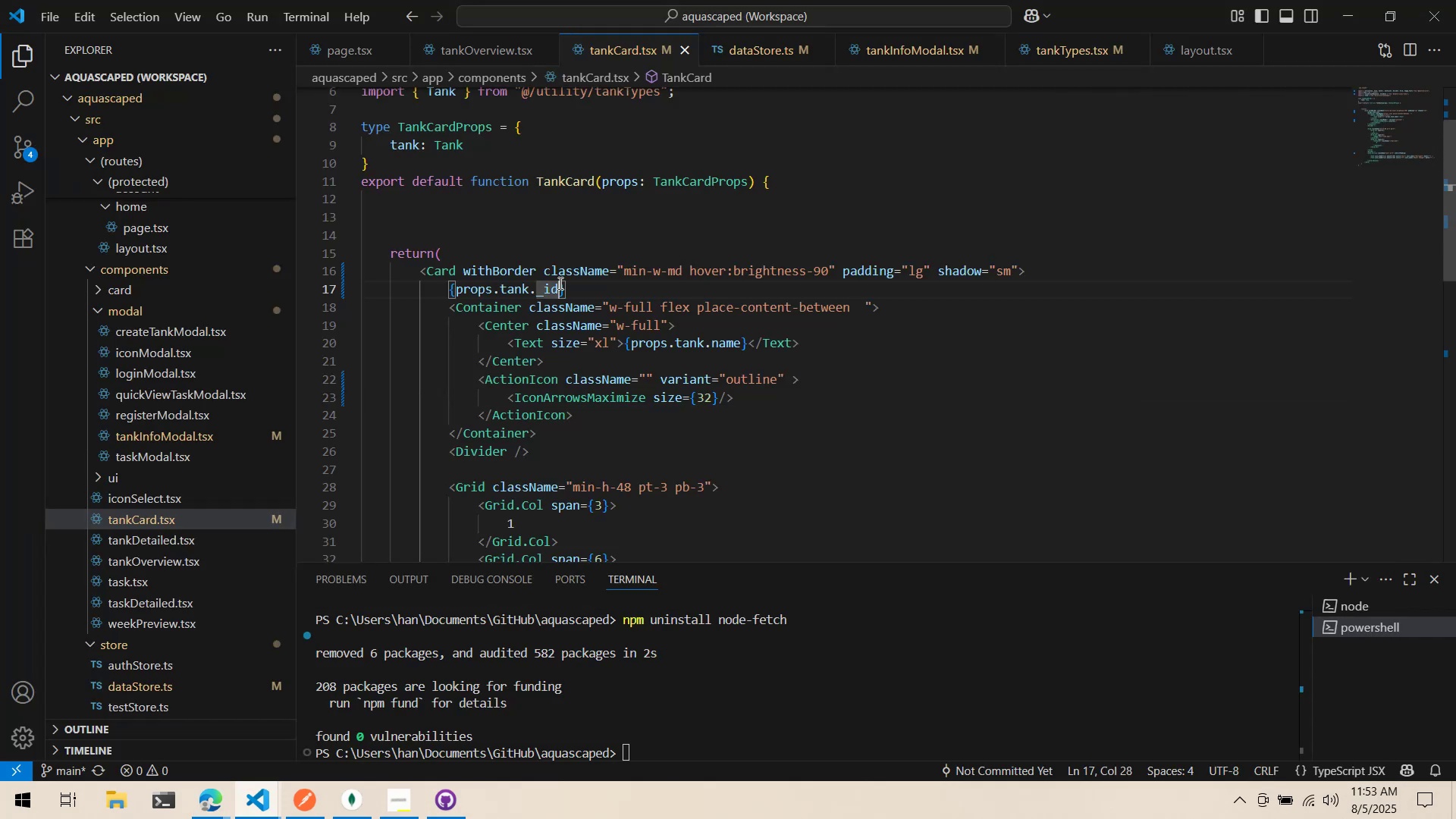 
key(Control+X)
 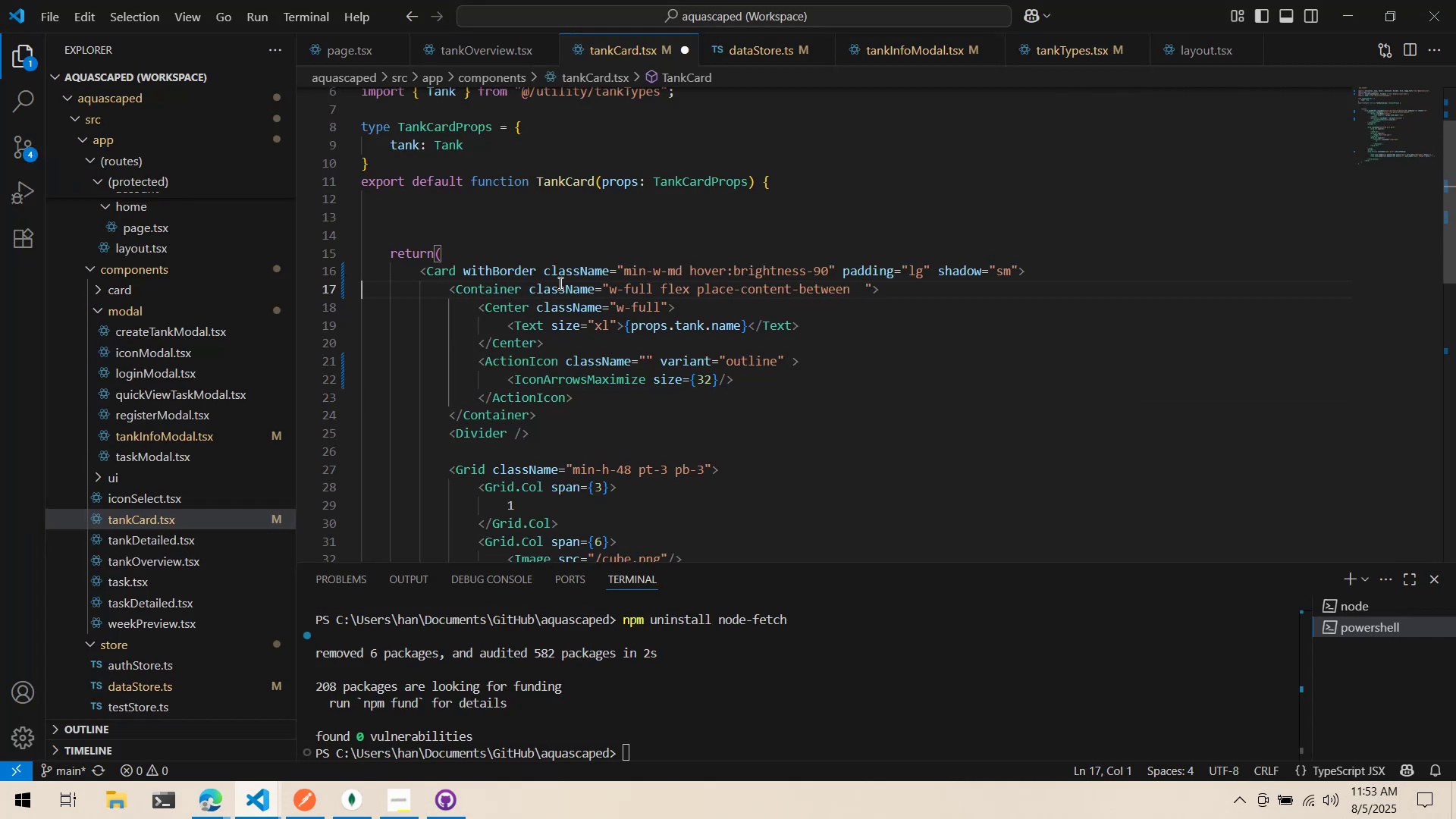 
key(Control+ControlLeft)
 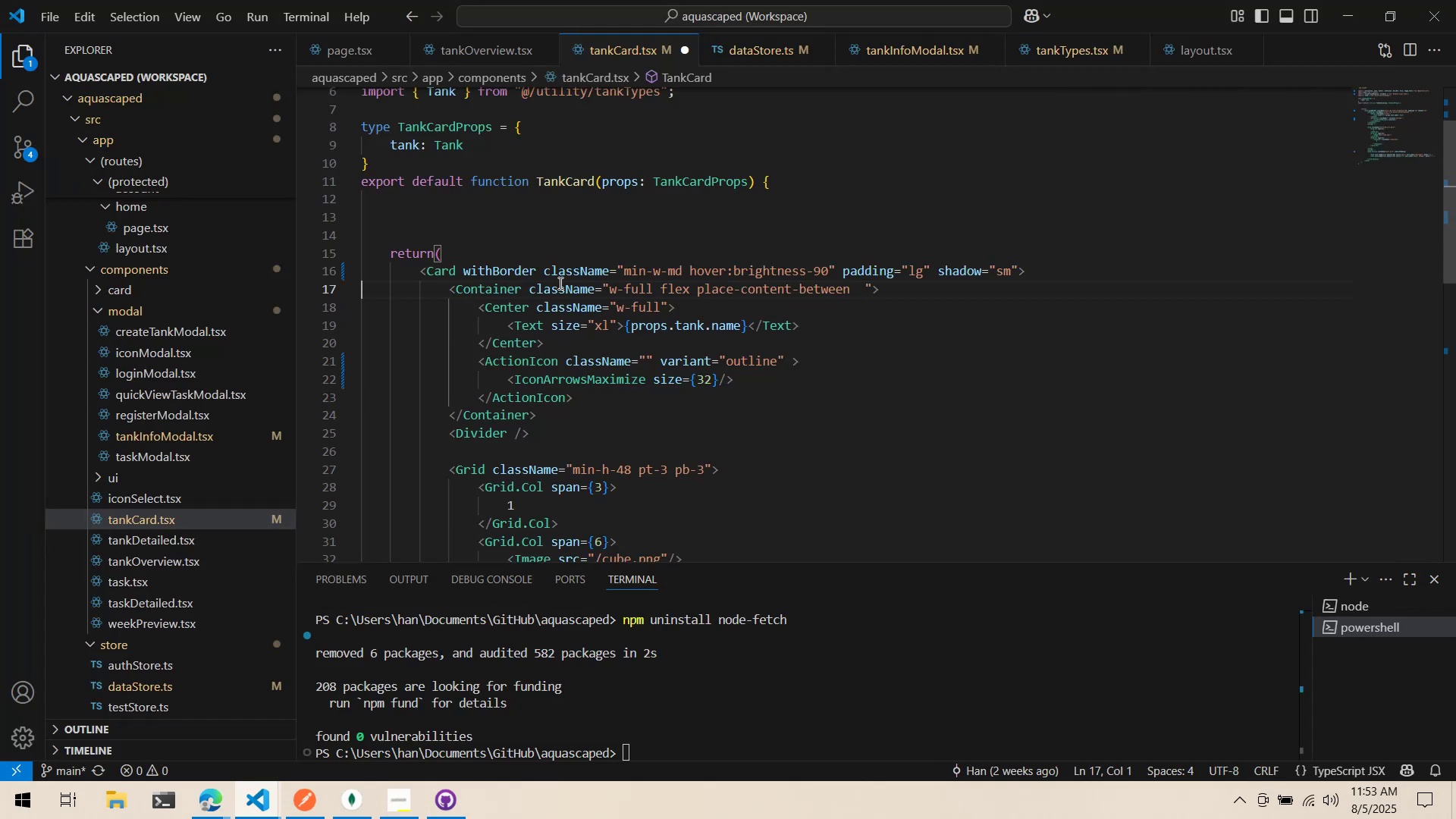 
key(Control+S)
 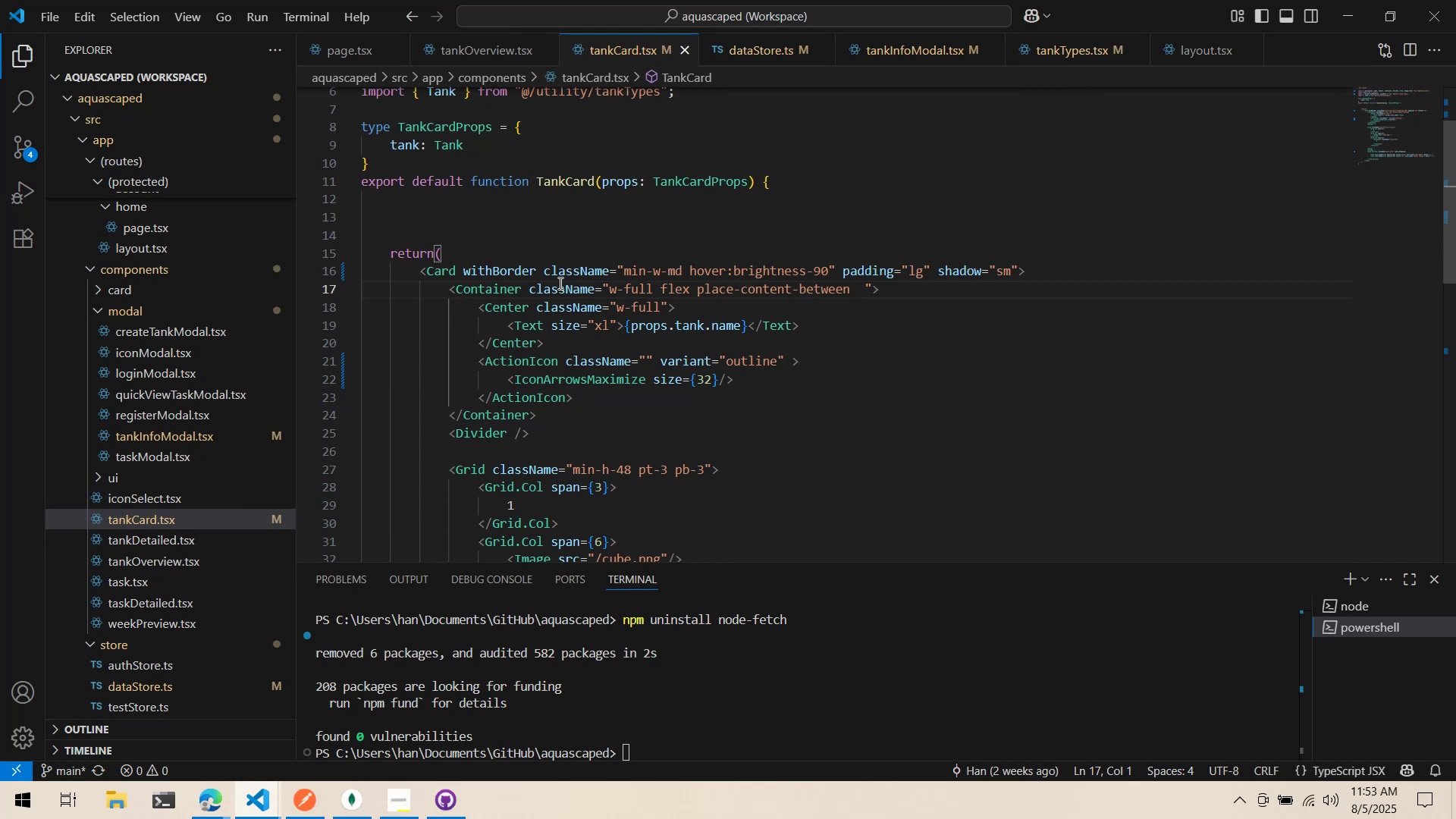 
key(Alt+AltLeft)
 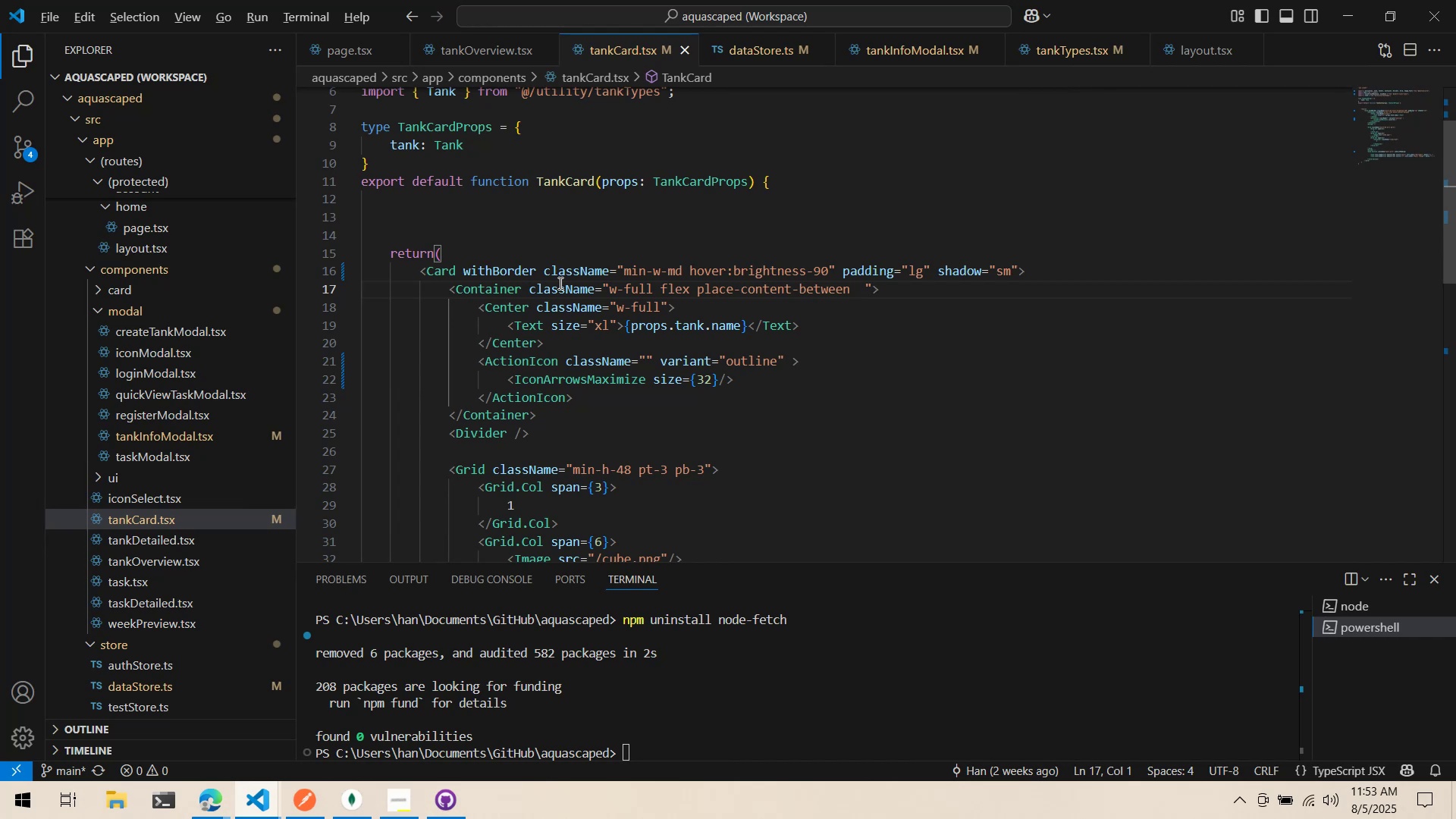 
key(Alt+Tab)
 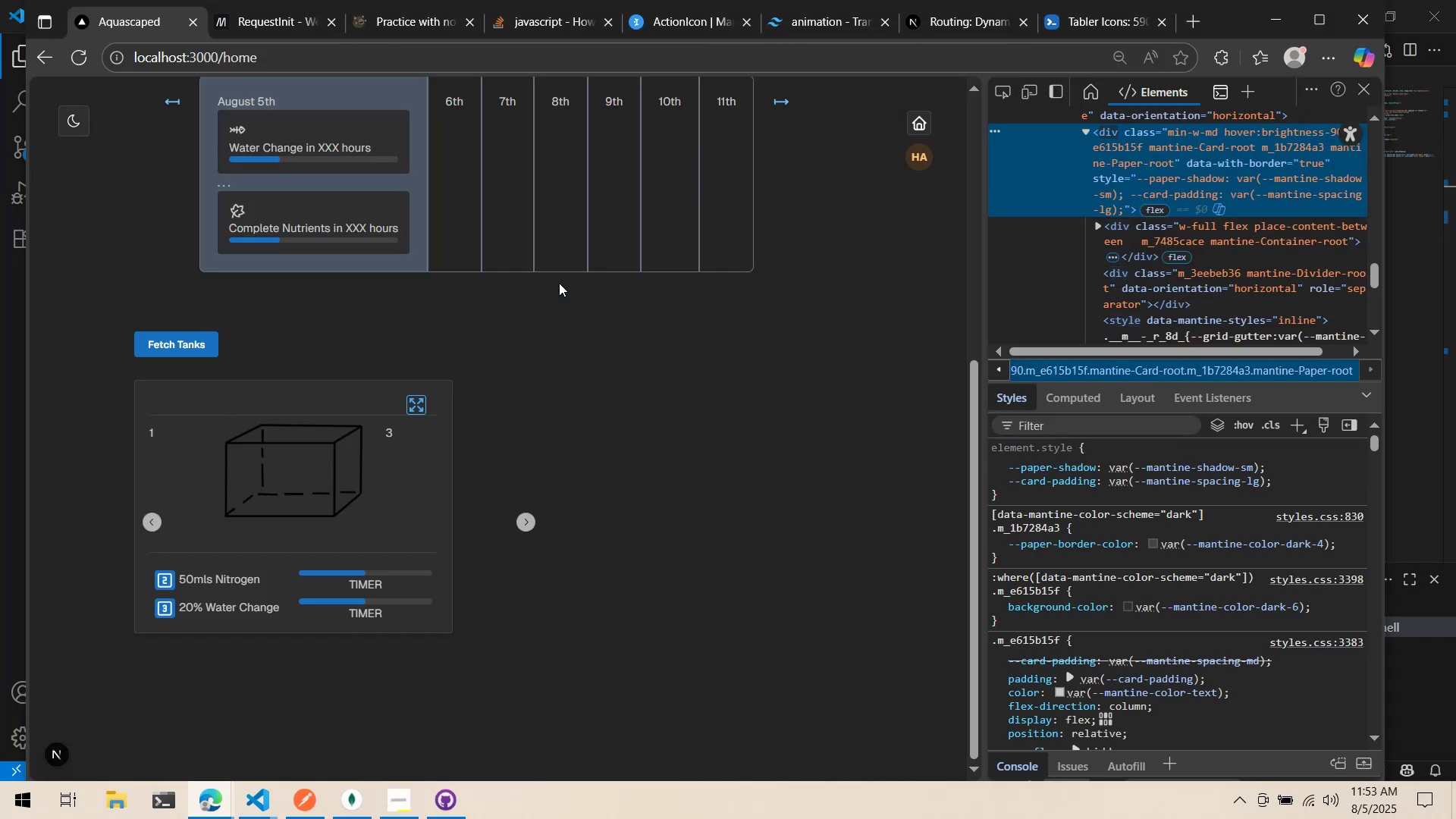 
key(Alt+AltLeft)
 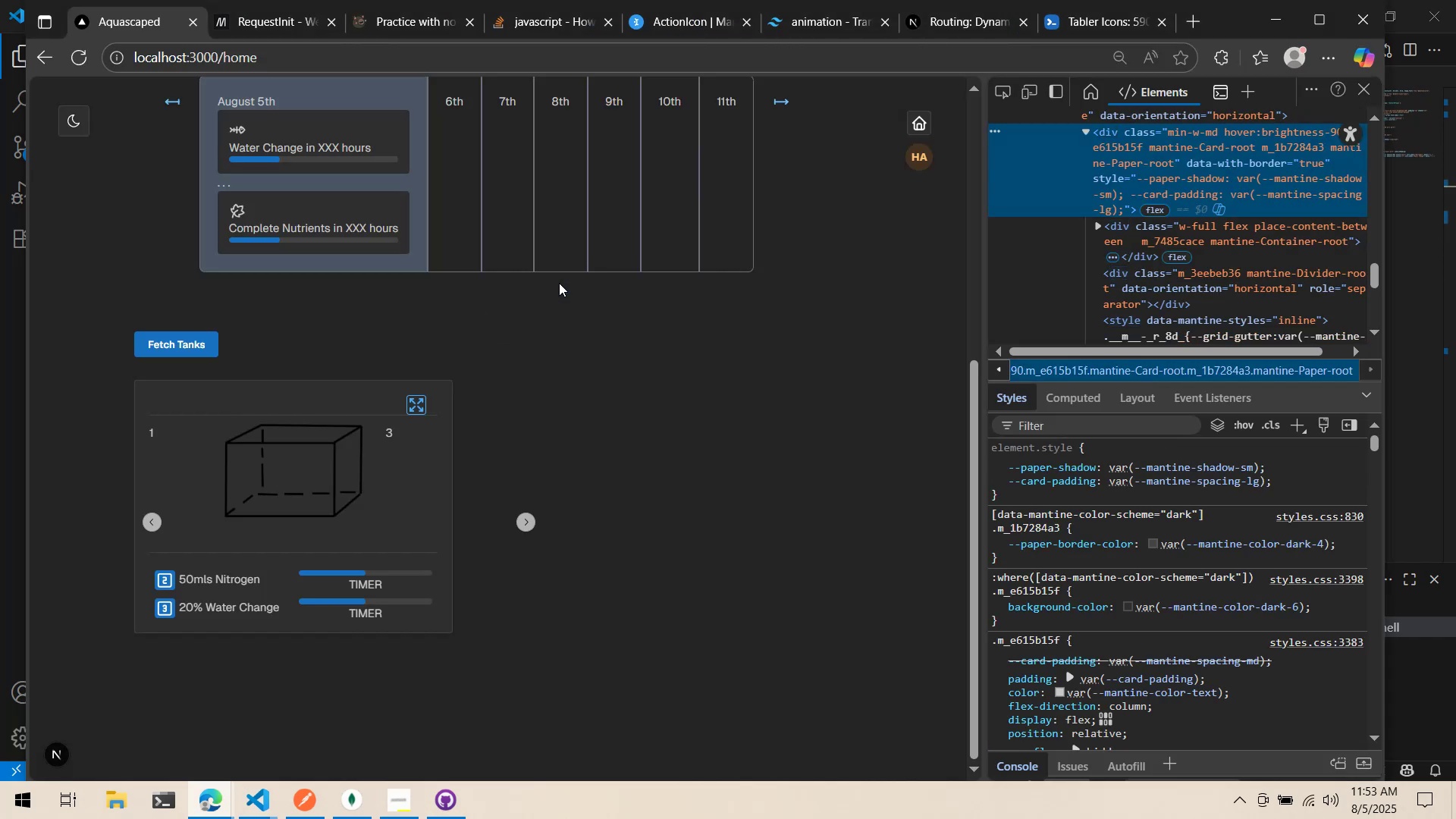 
key(Alt+Tab)
 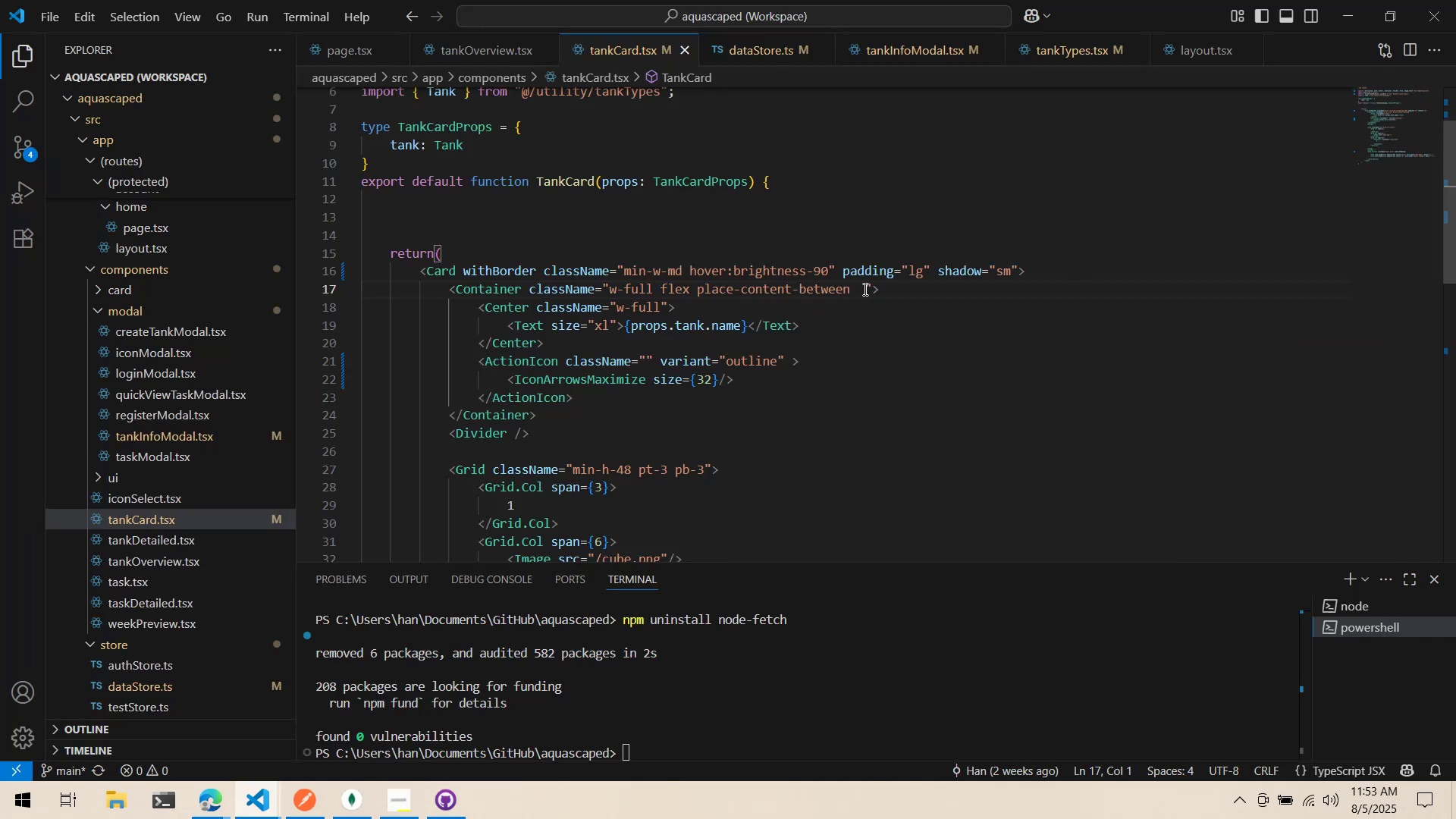 
double_click([861, 292])
 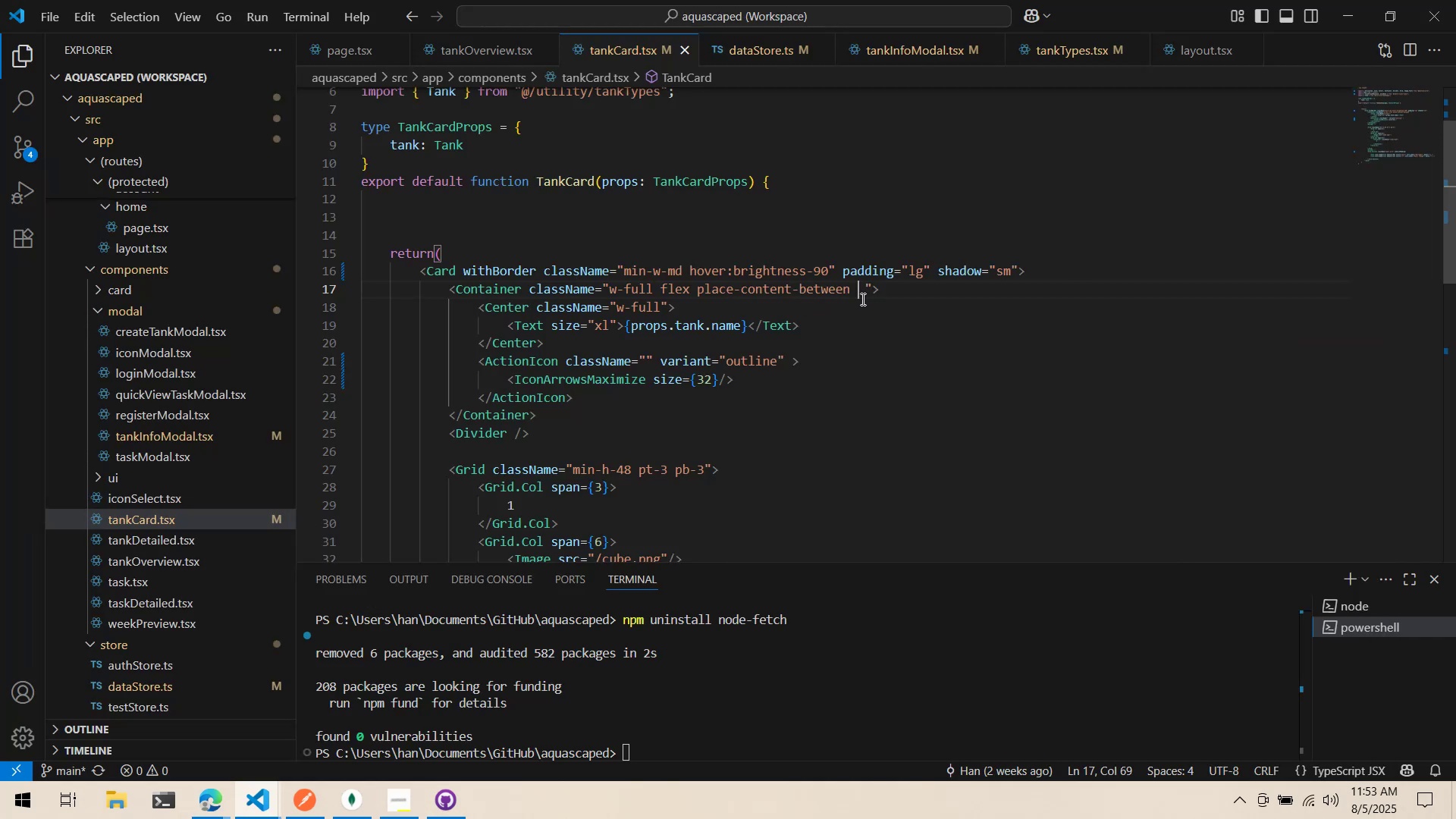 
key(P)
 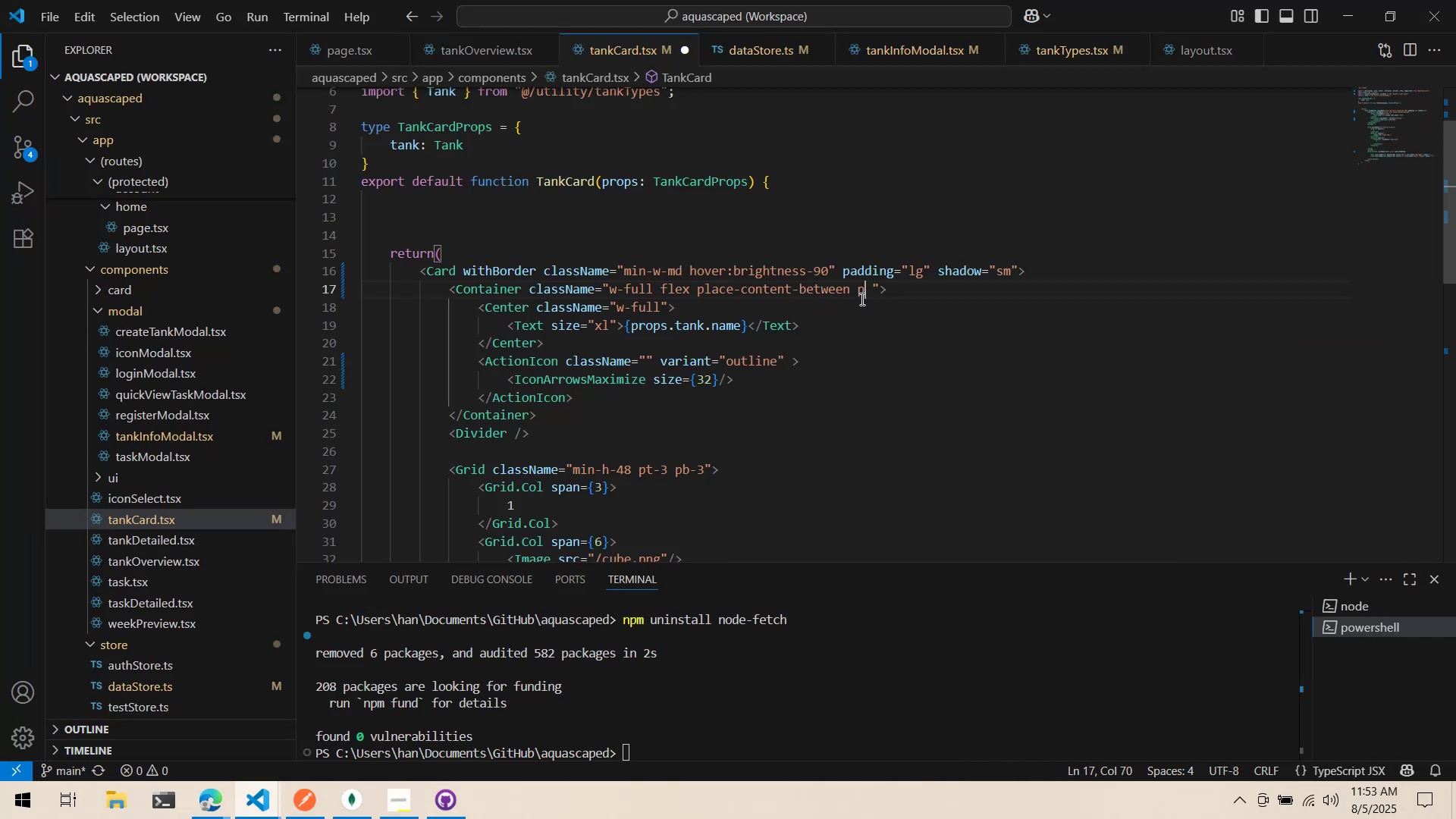 
key(Minus)
 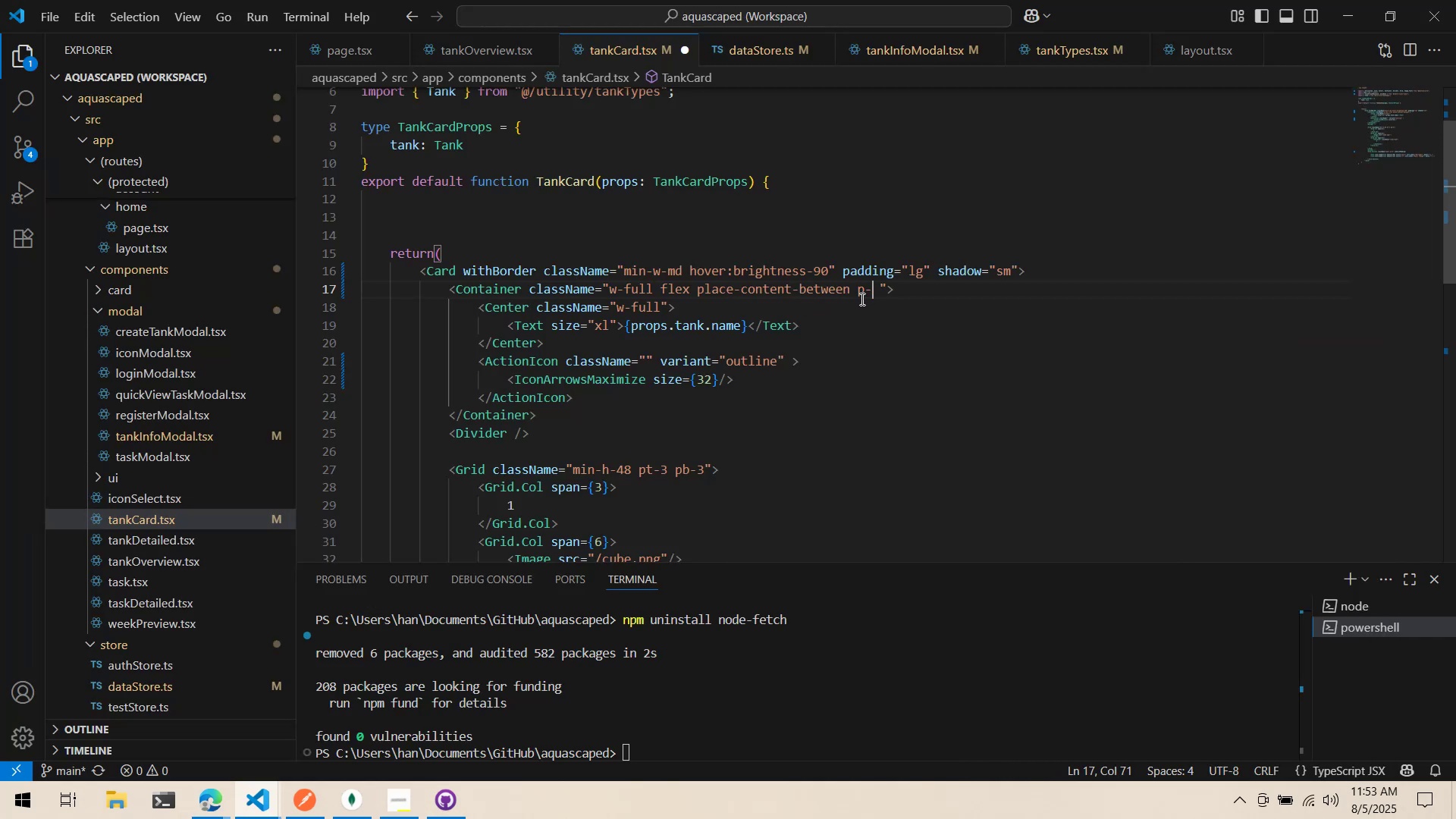 
key(Backspace)
 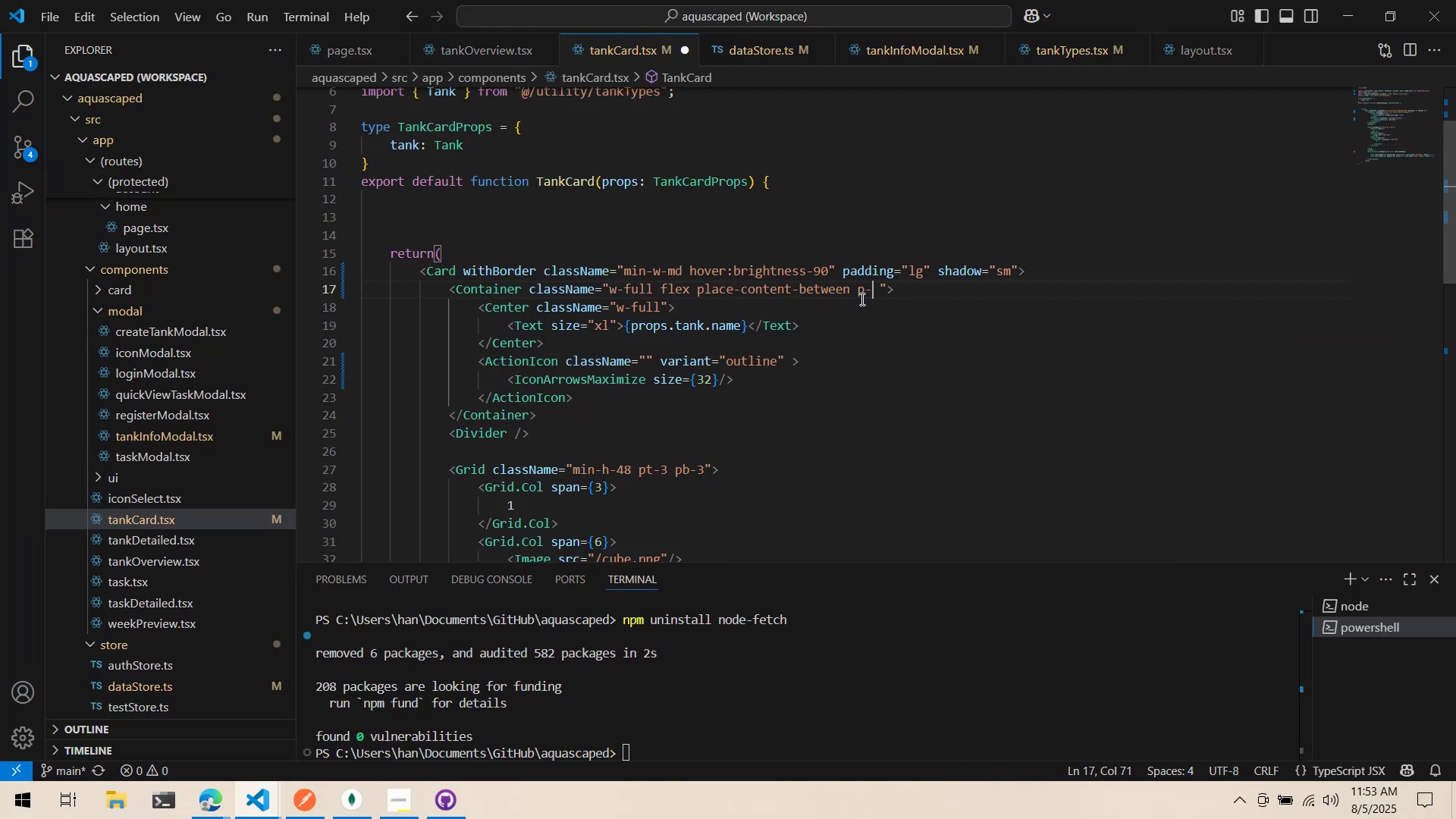 
key(B)
 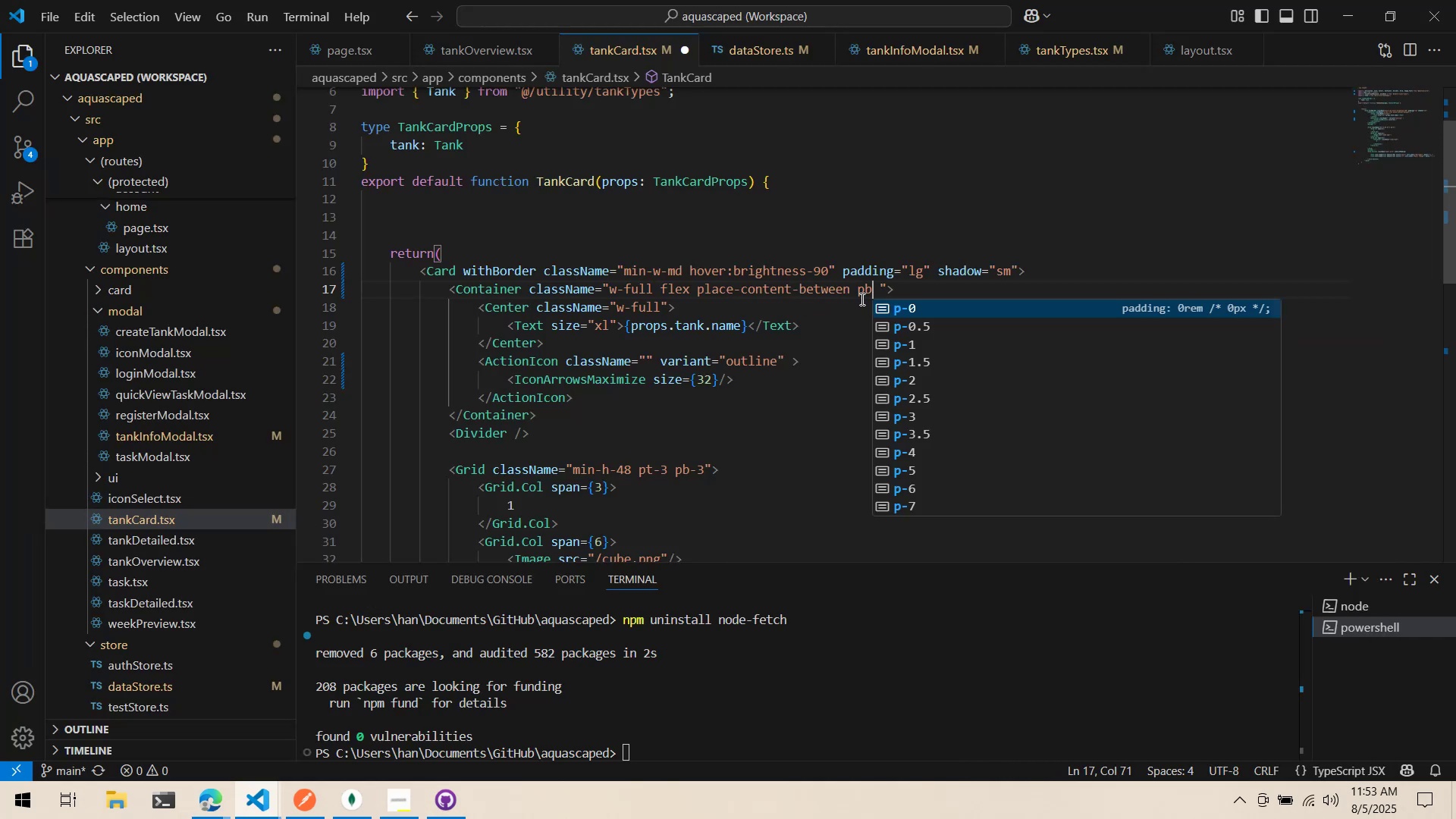 
key(Minus)
 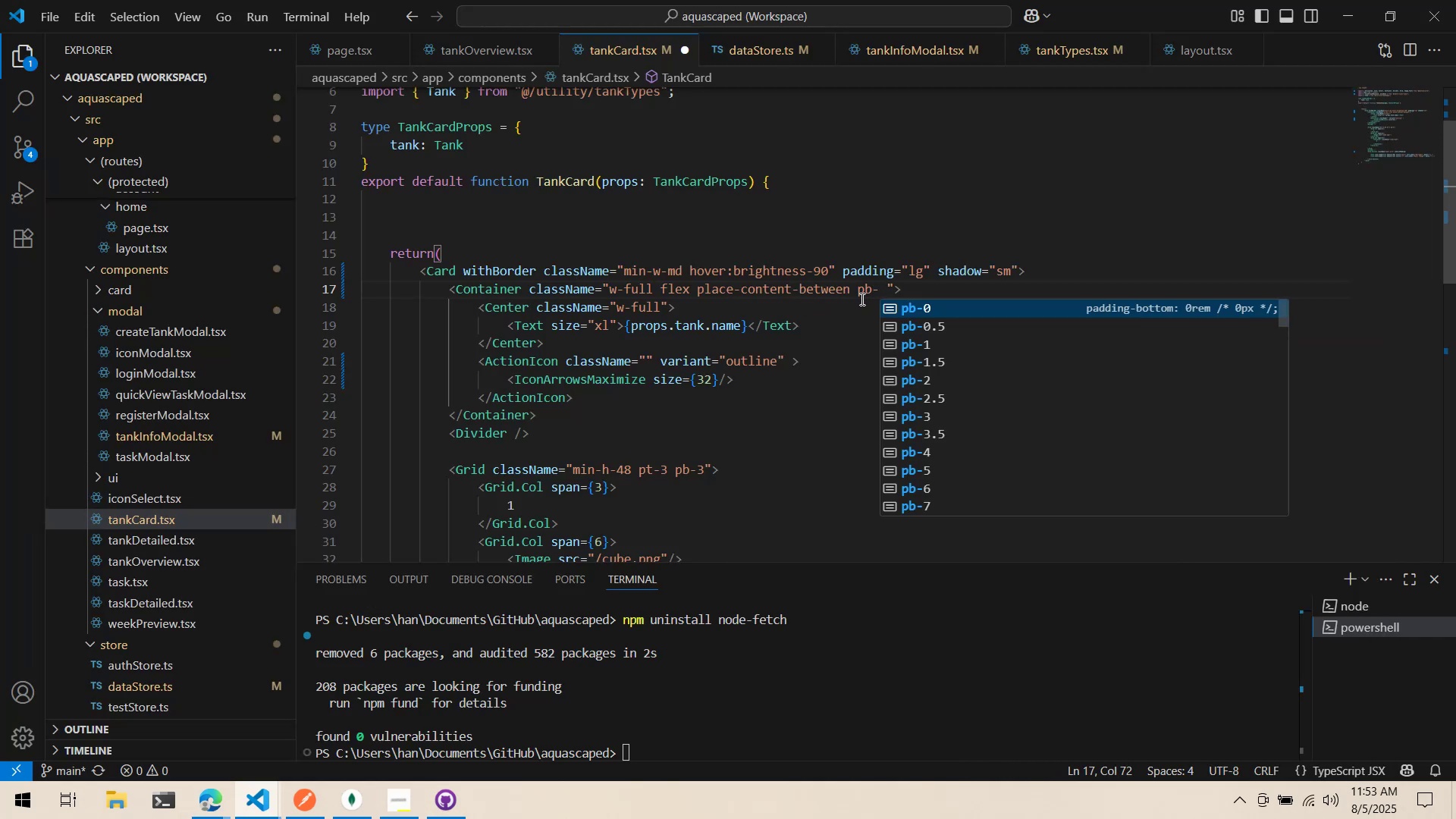 
key(4)
 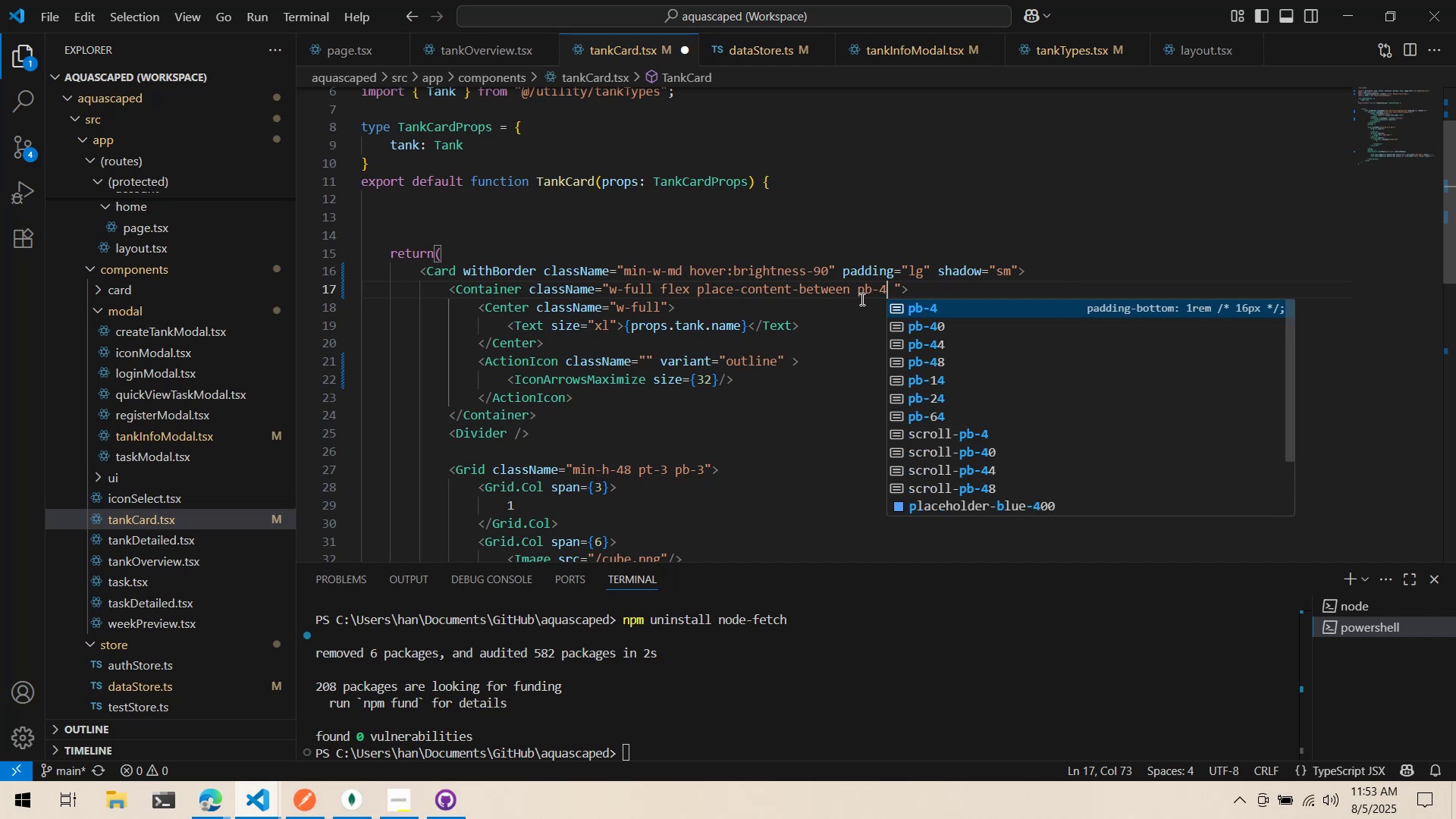 
key(Control+ControlLeft)
 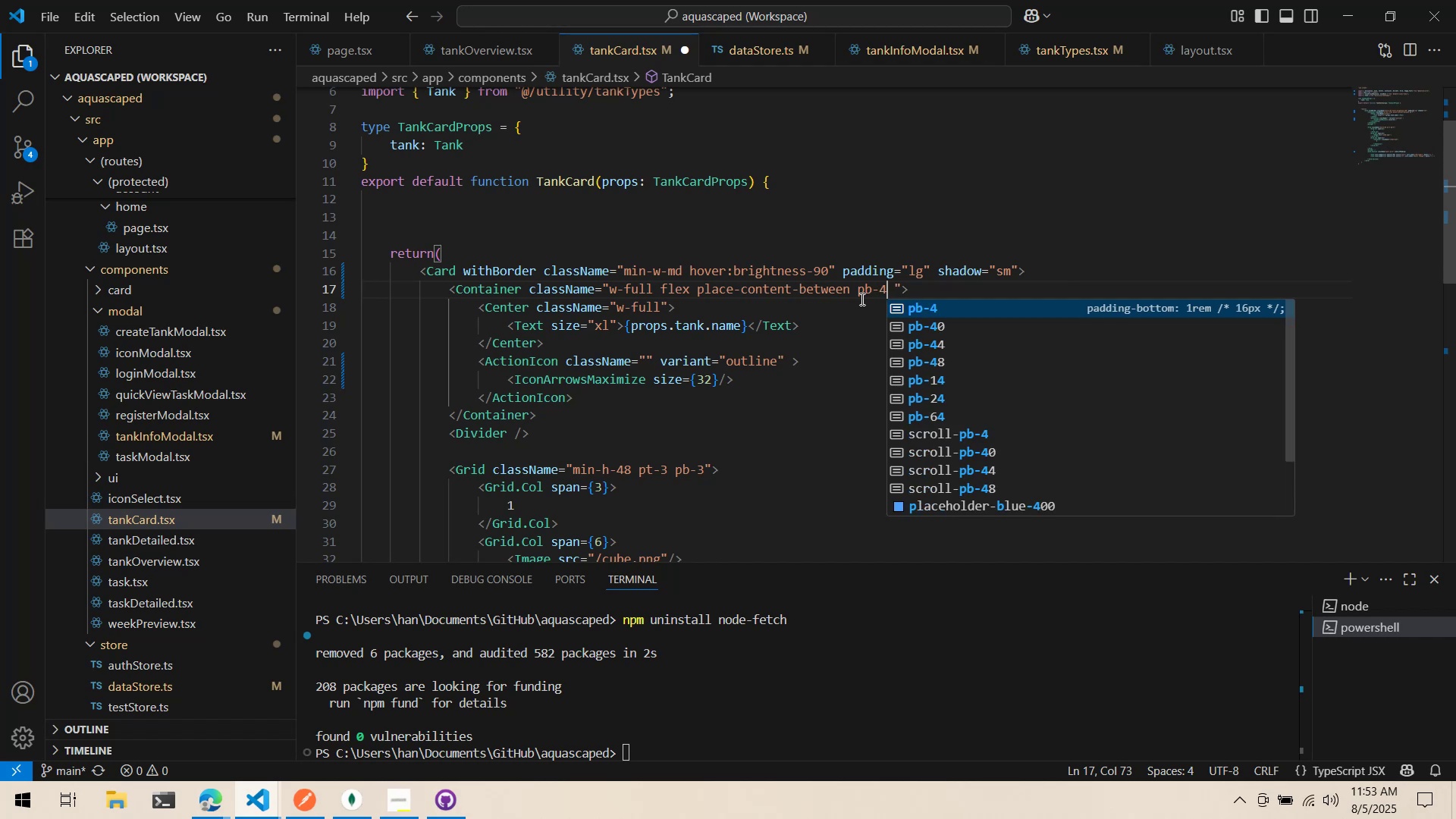 
key(Control+S)
 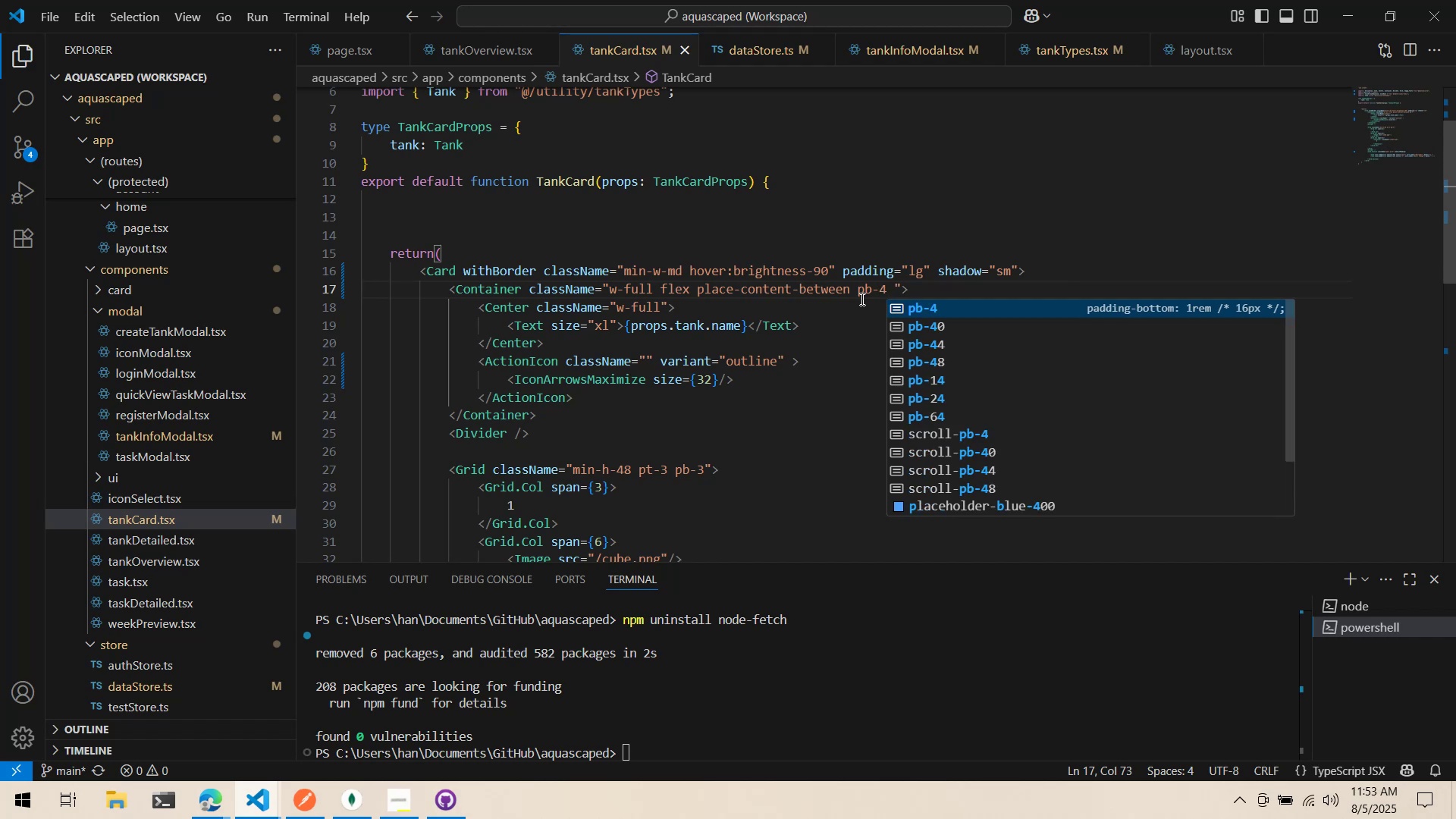 
key(Alt+AltLeft)
 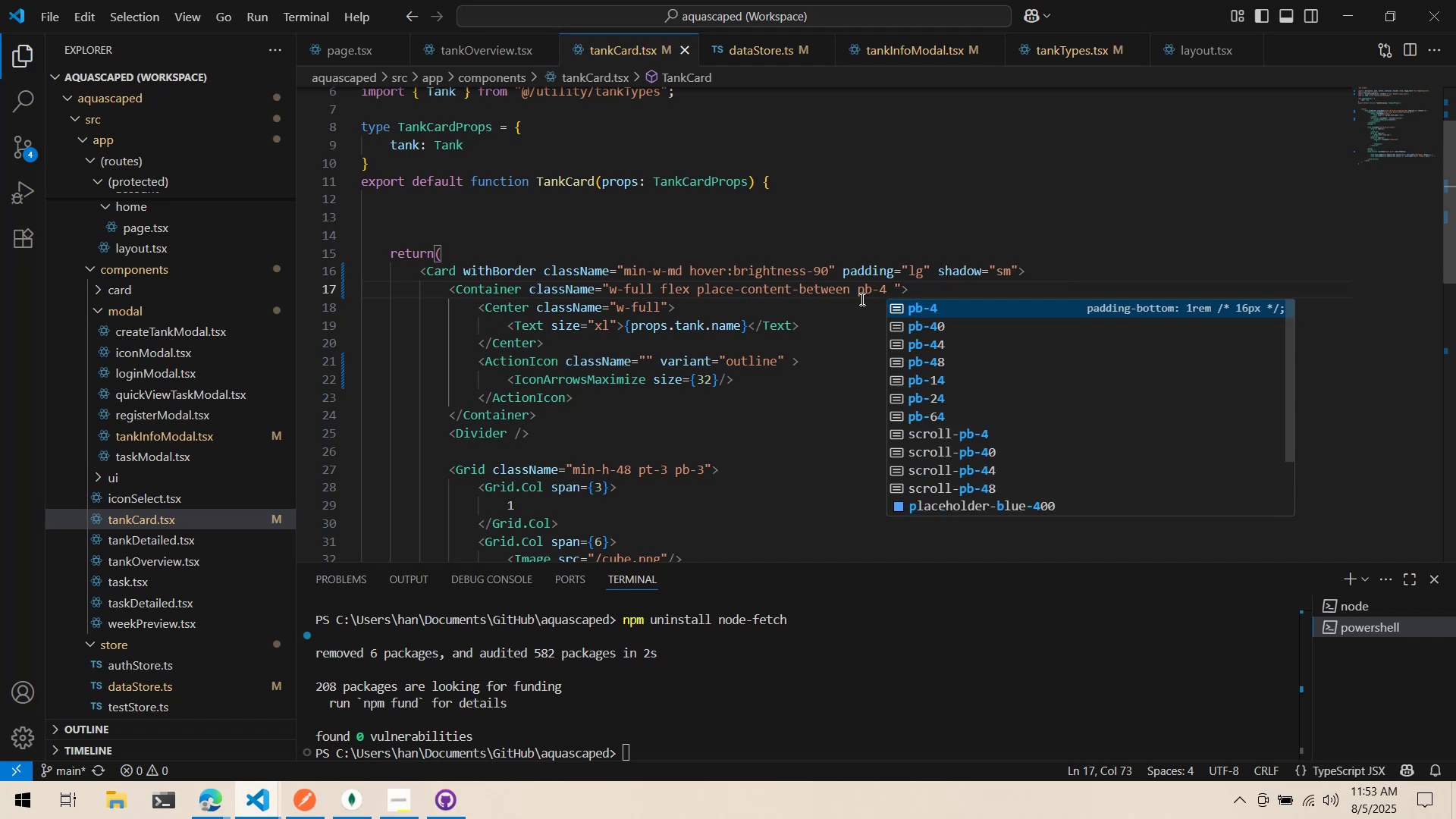 
key(Alt+Tab)
 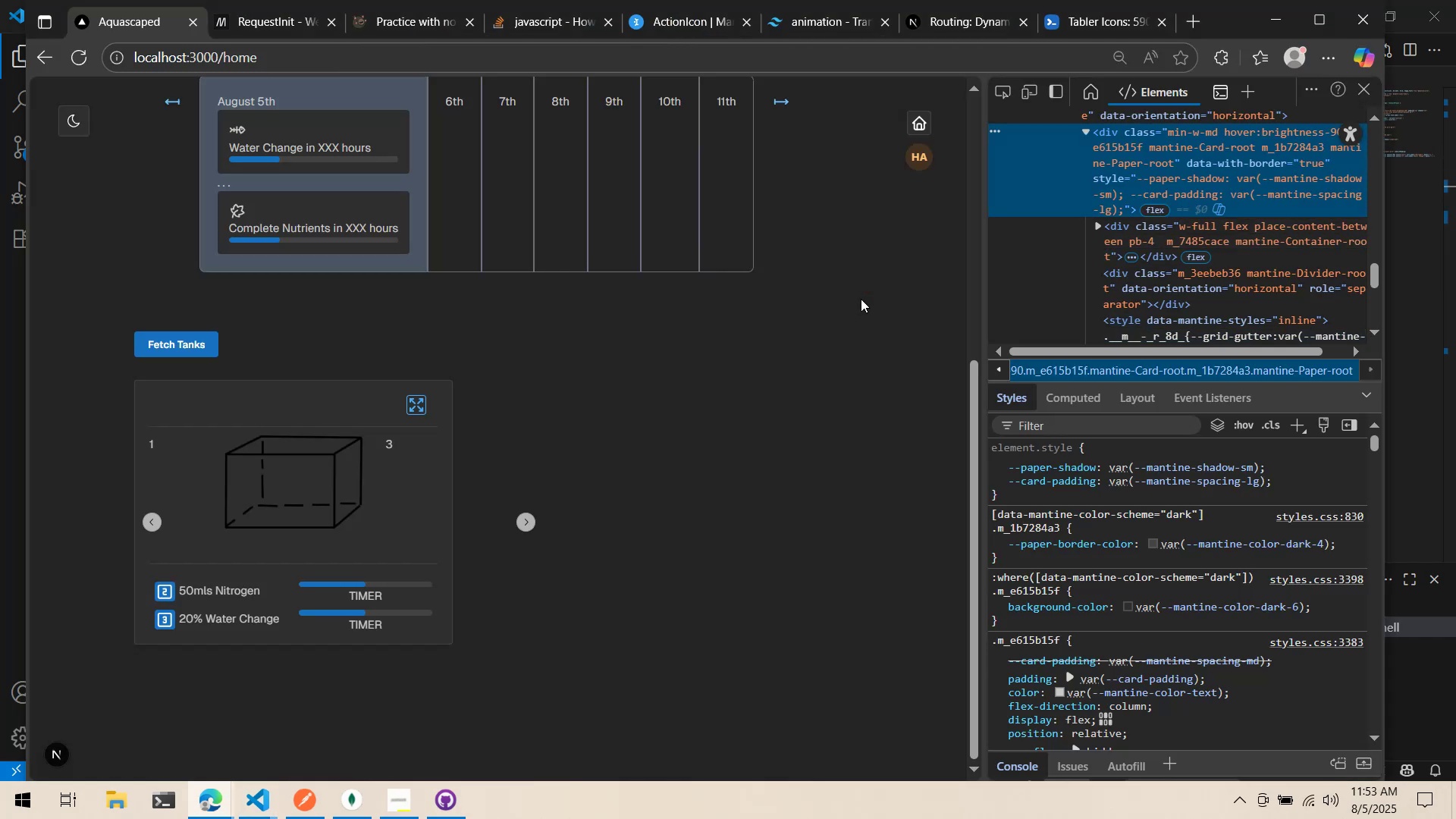 
key(Alt+AltLeft)
 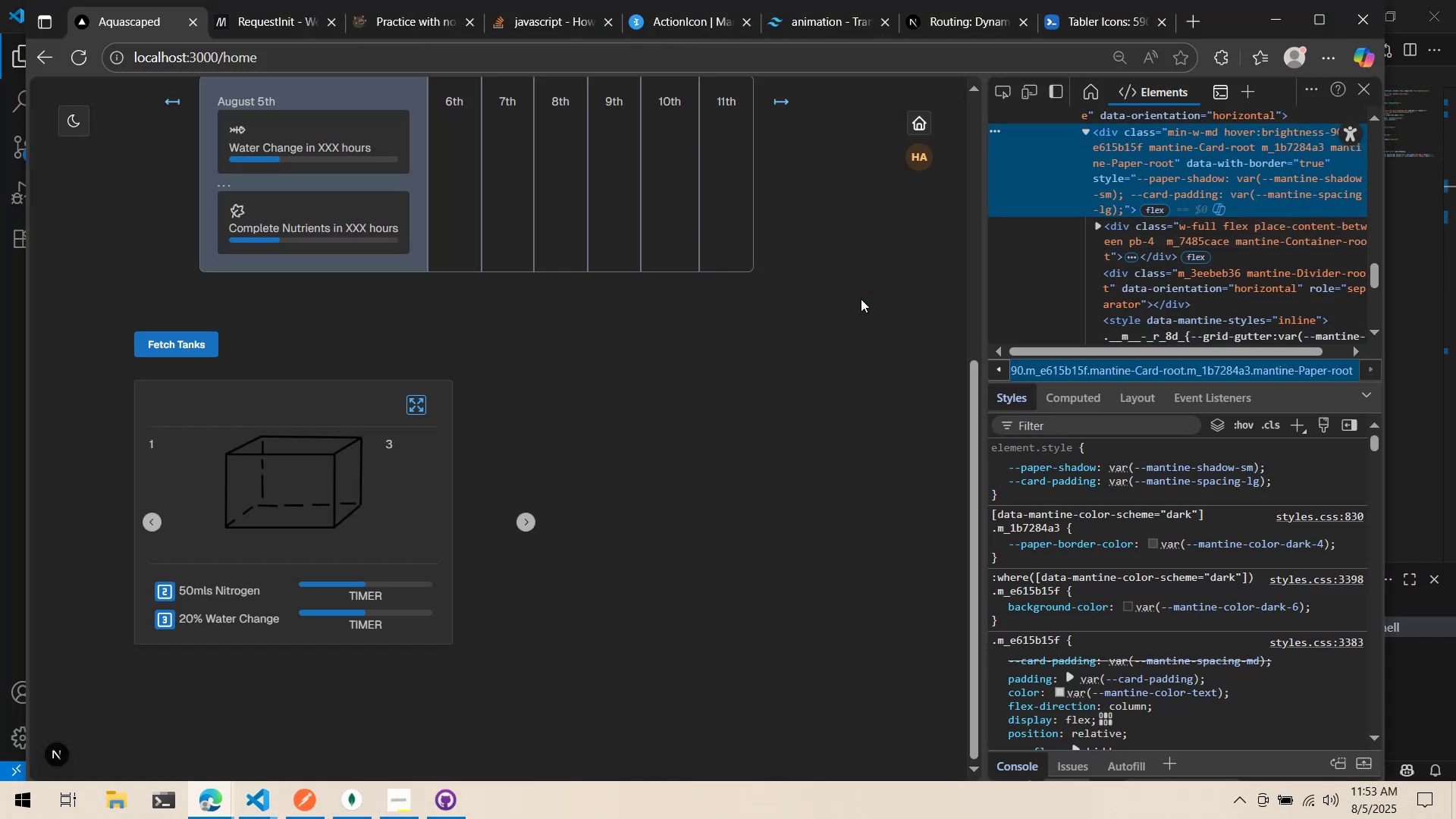 
key(Alt+Tab)
 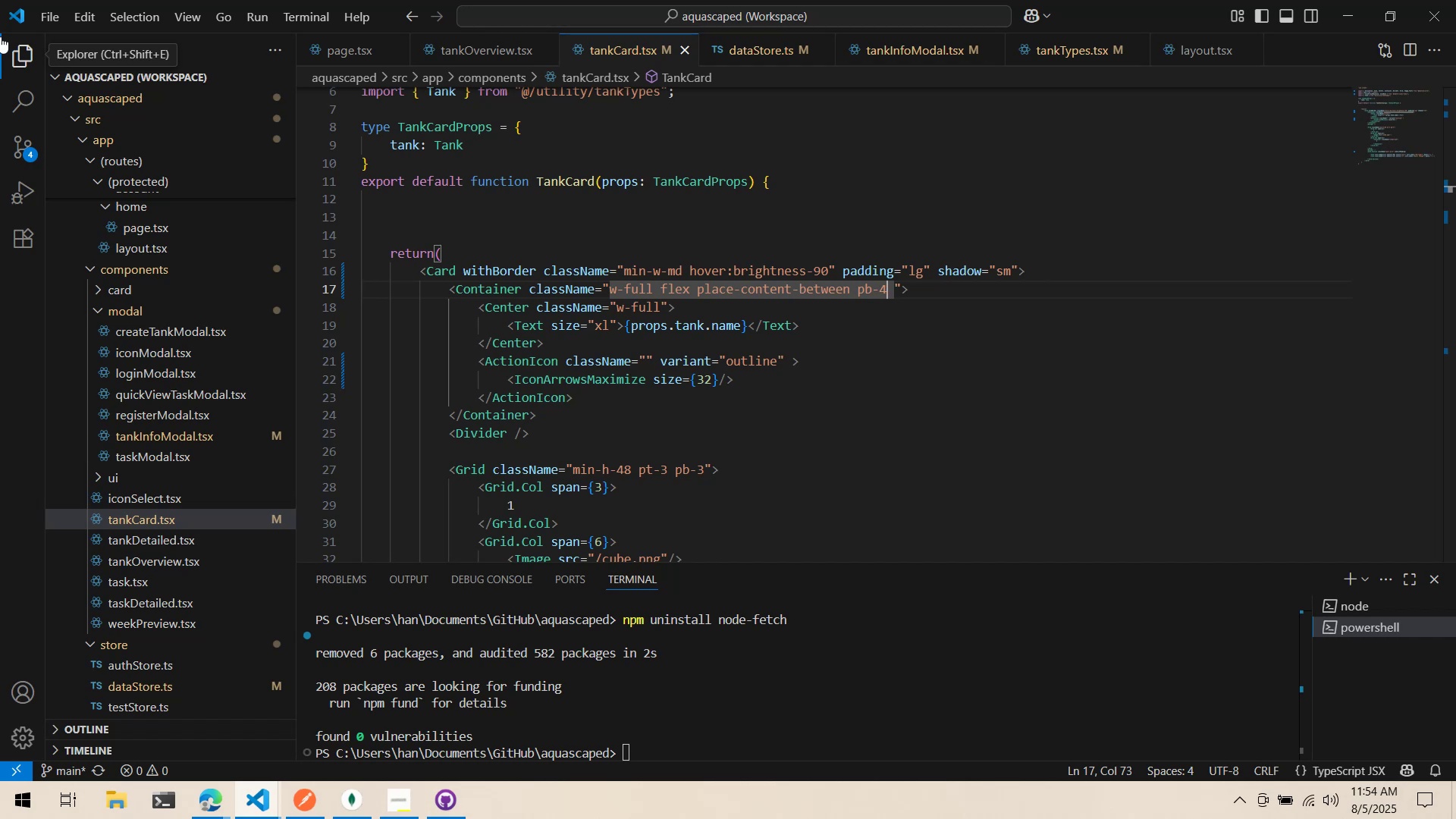 
wait(100.16)
 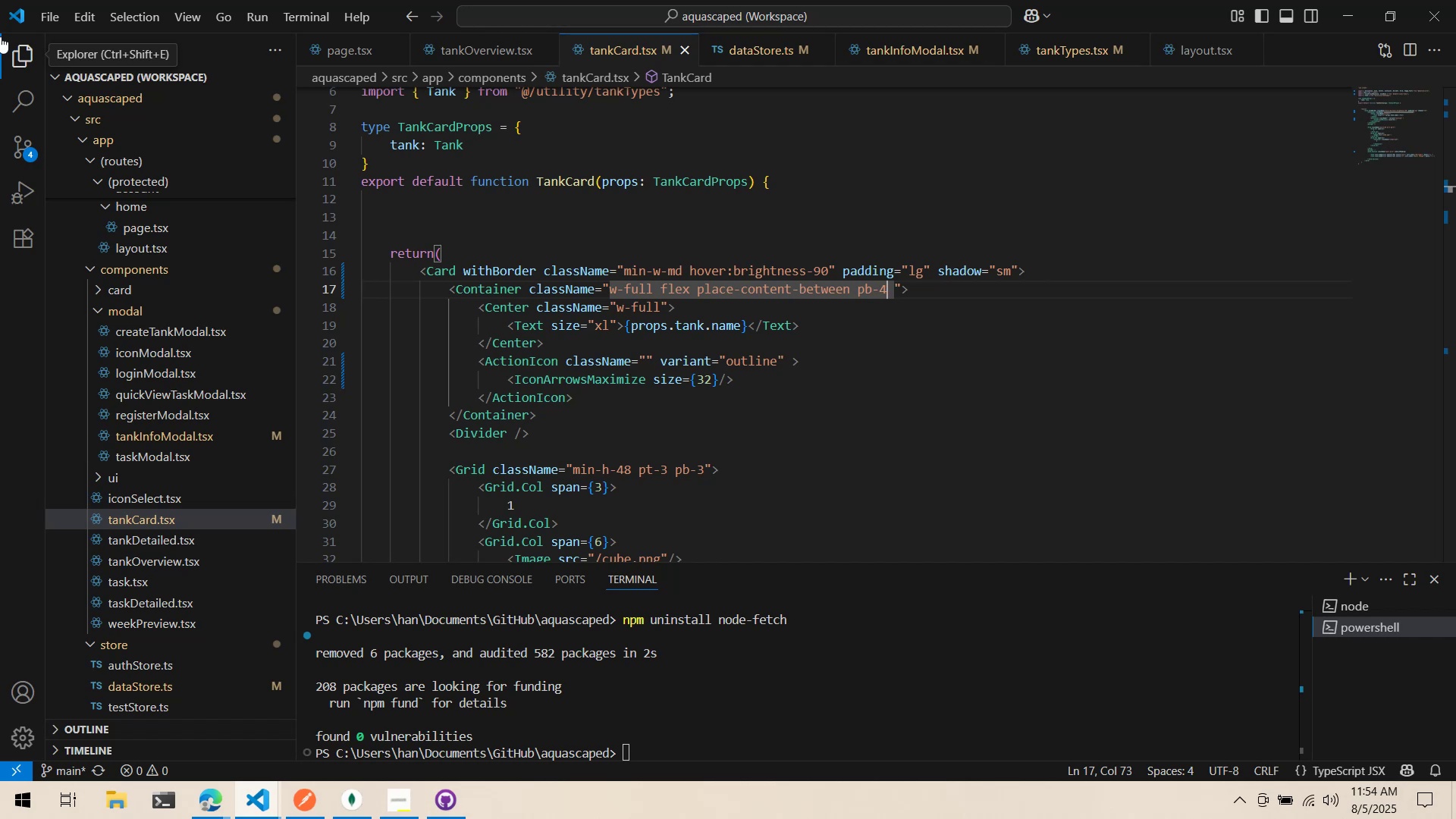 
left_click([905, 356])
 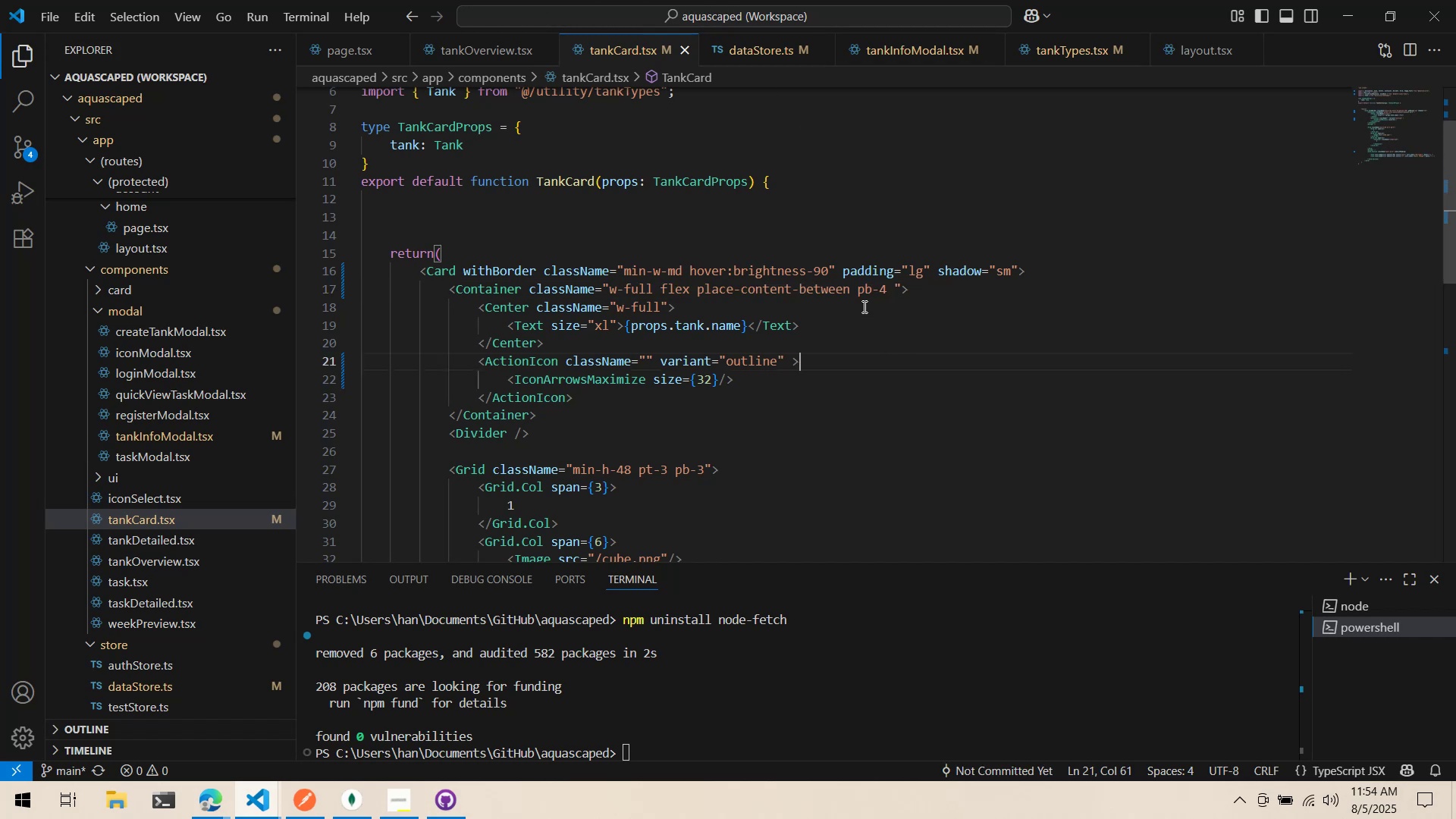 
key(Alt+AltLeft)
 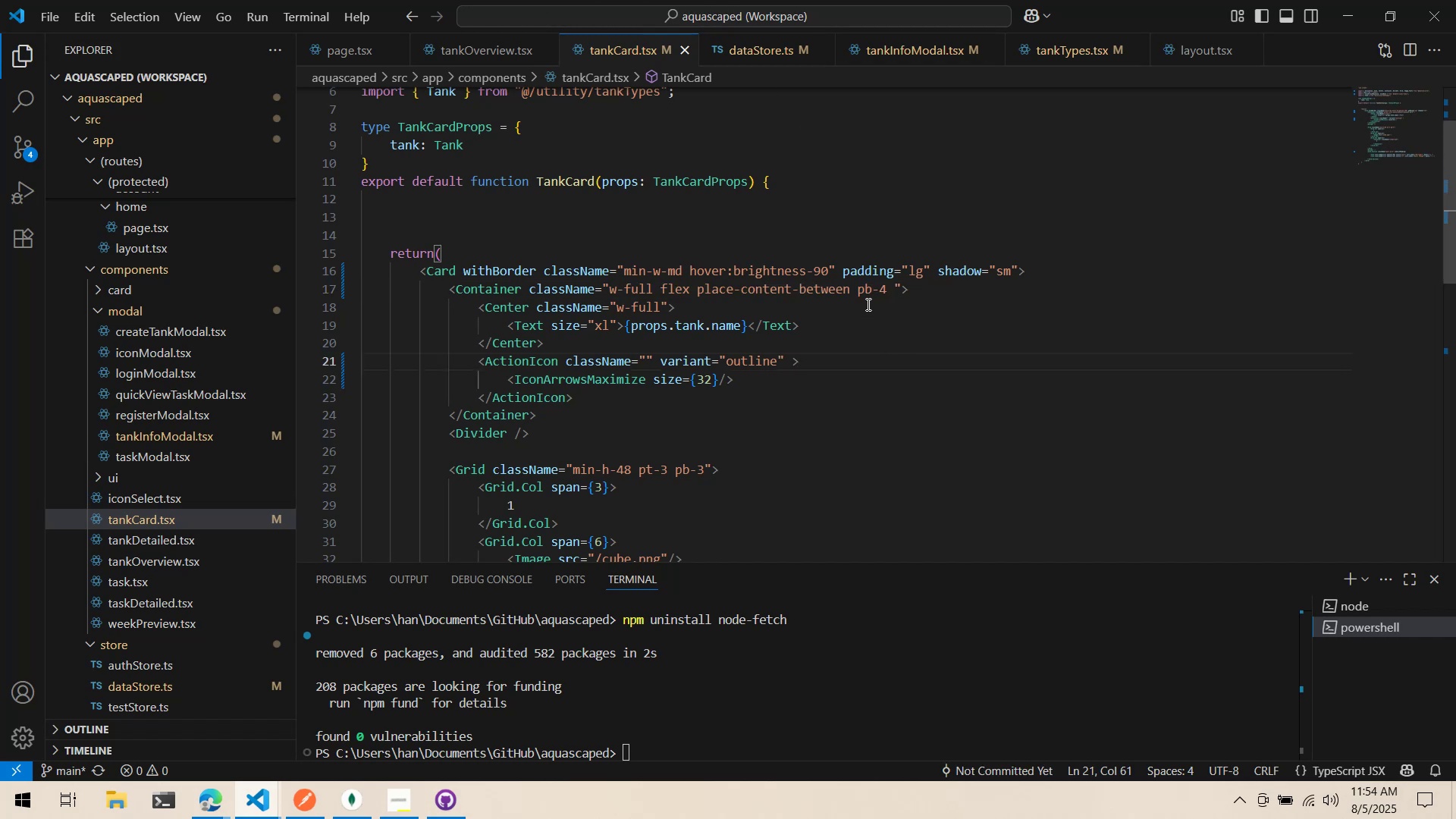 
key(Alt+Tab)
 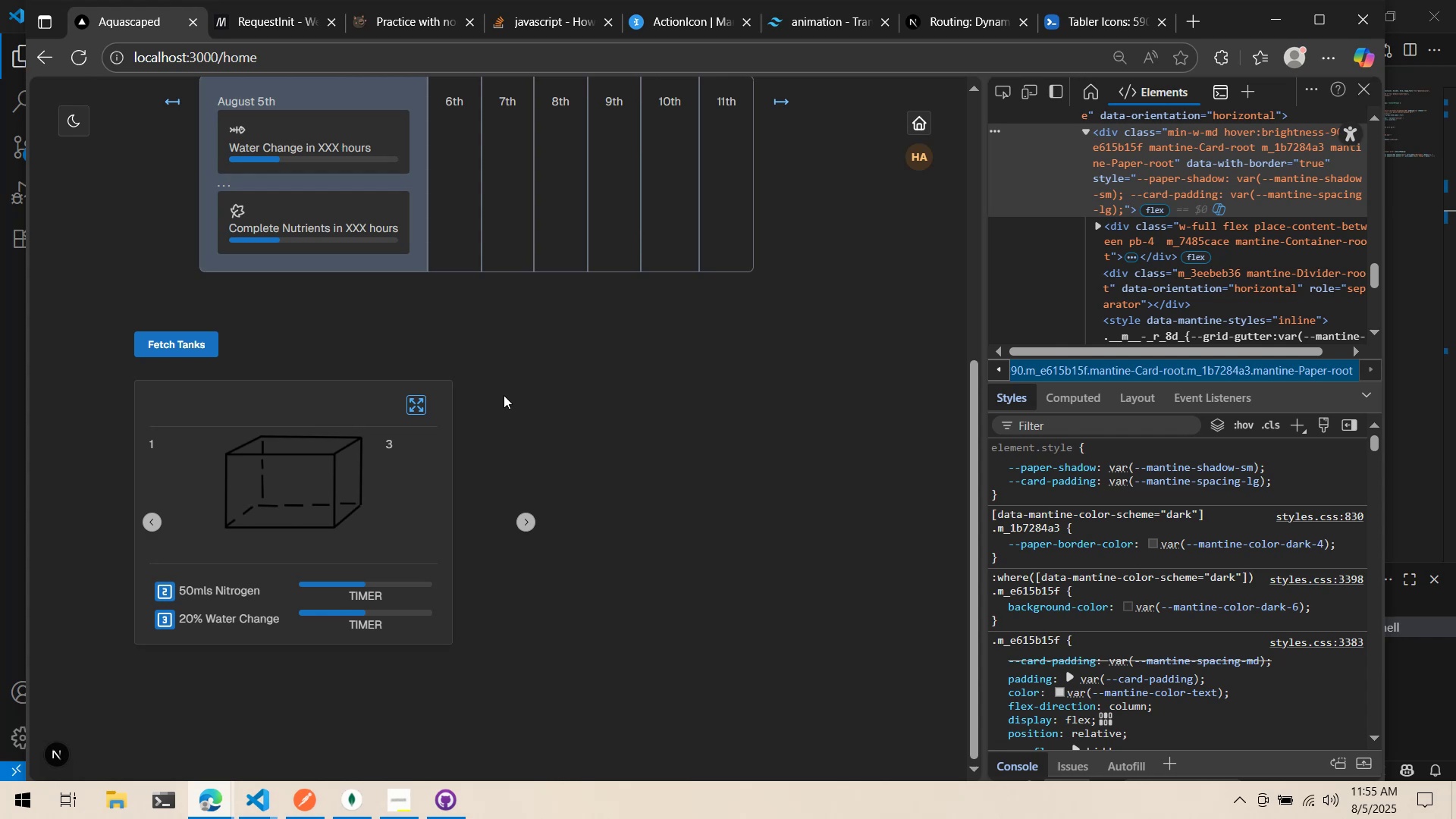 
wait(7.32)
 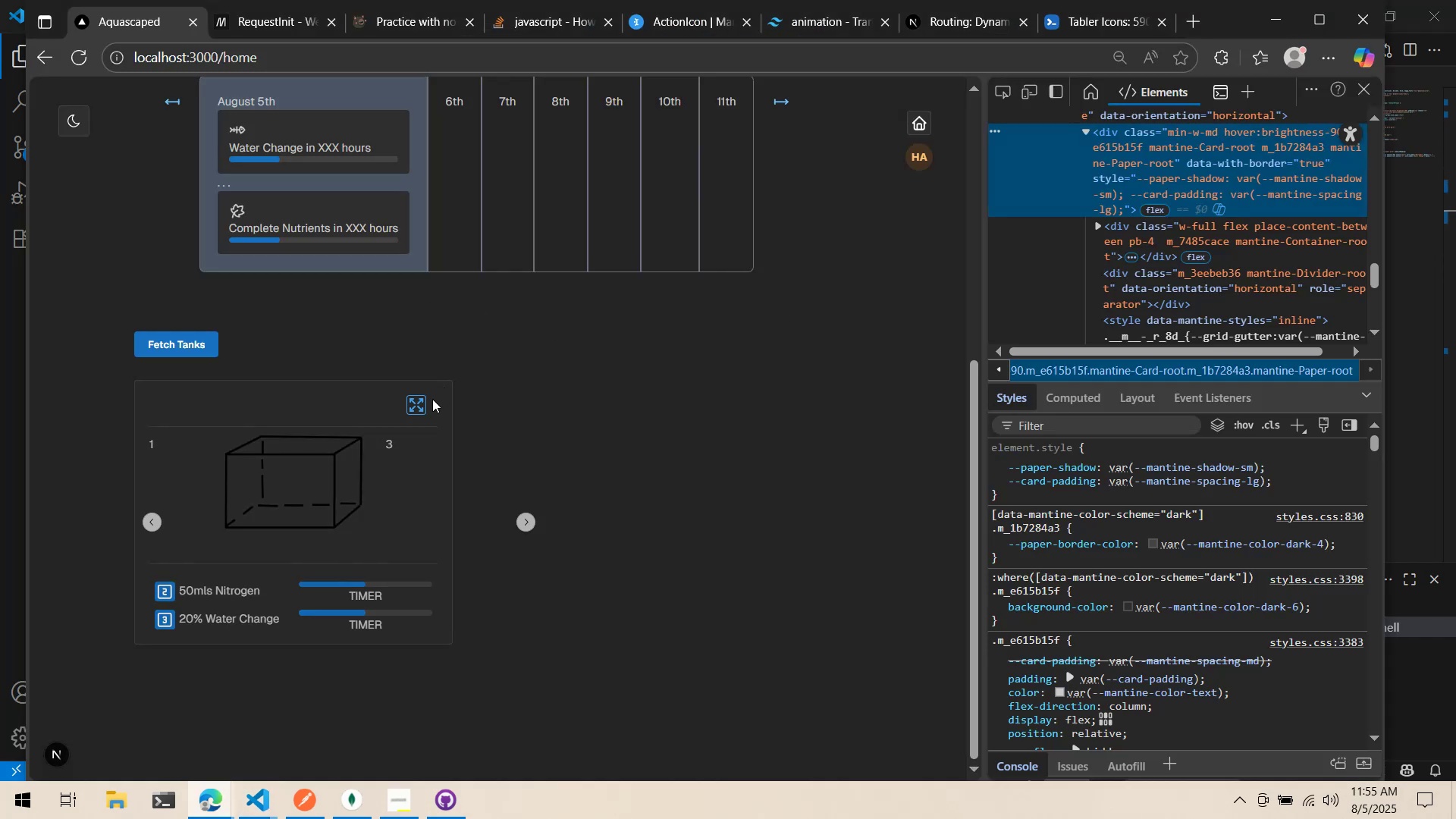 
right_click([413, 404])
 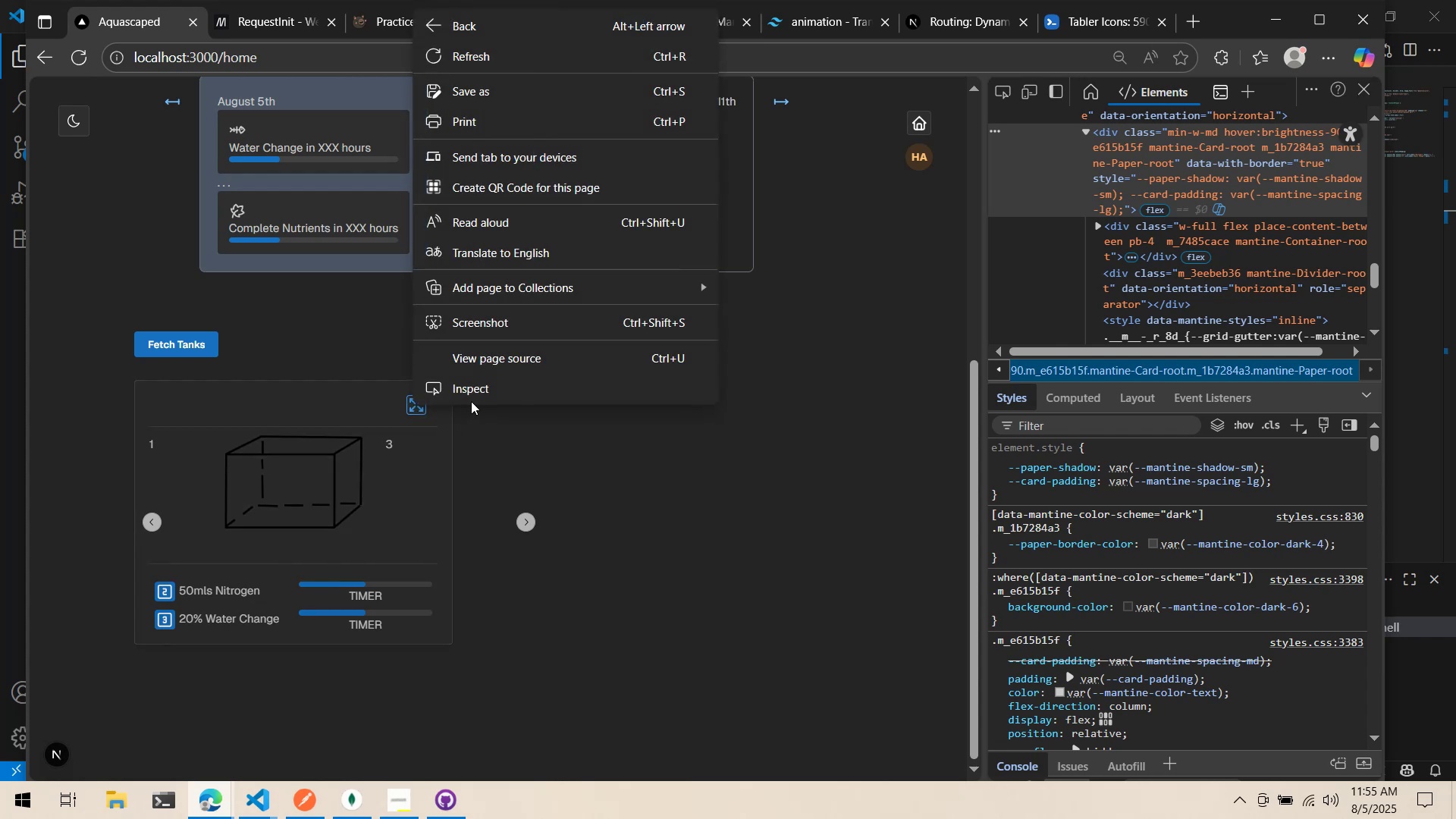 
left_click([482, 380])
 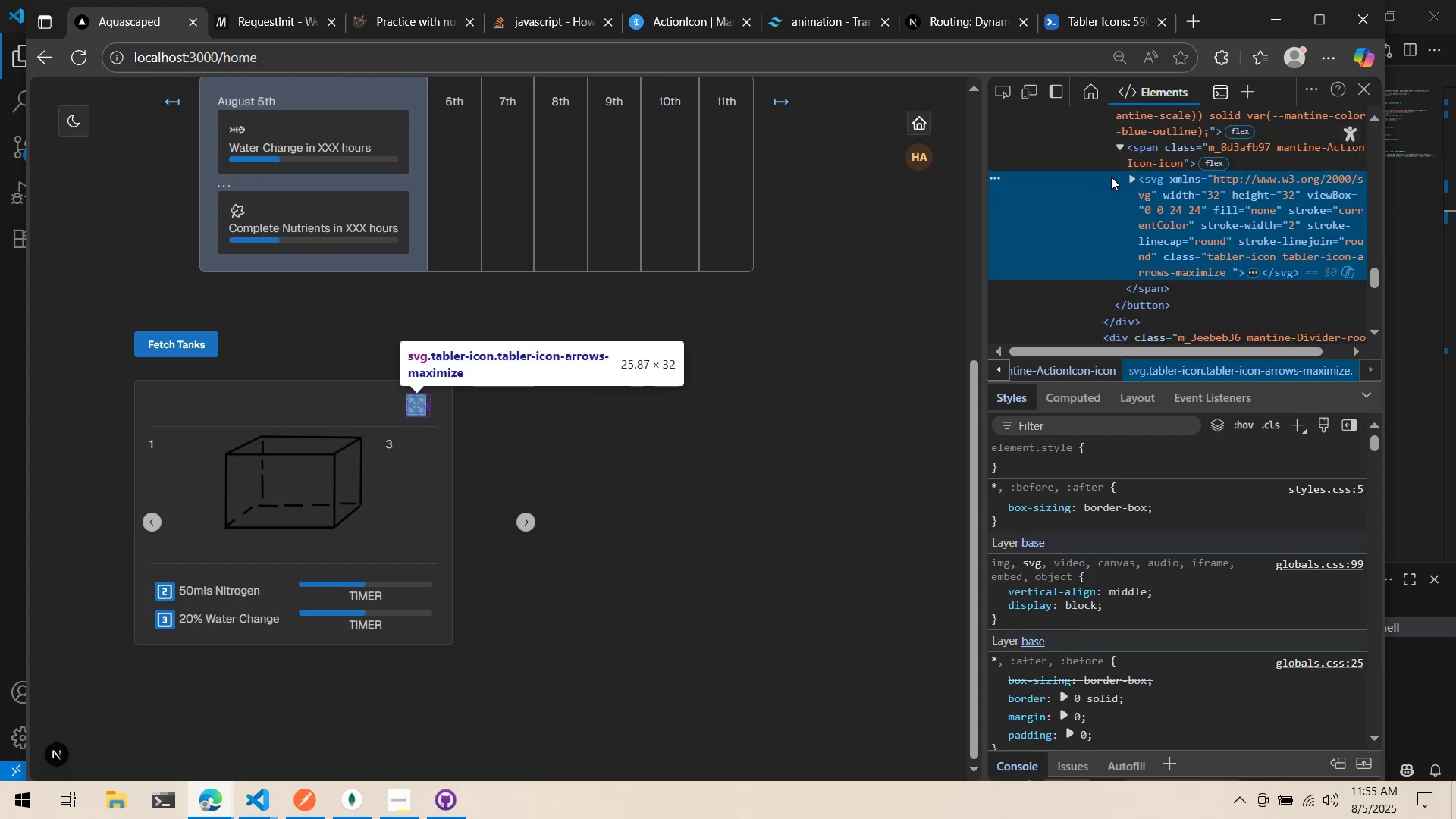 
key(Alt+AltLeft)
 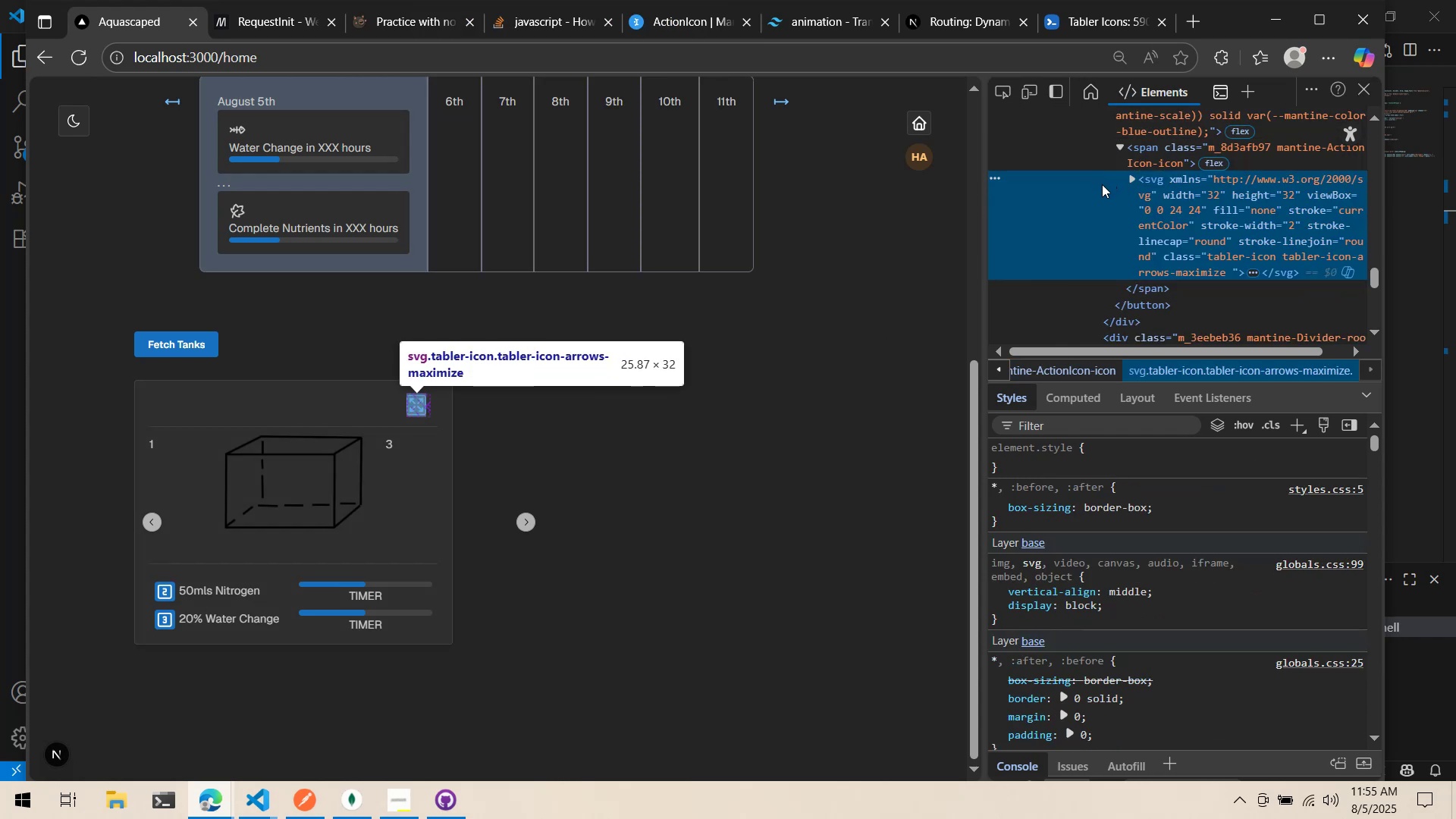 
key(Alt+Tab)
 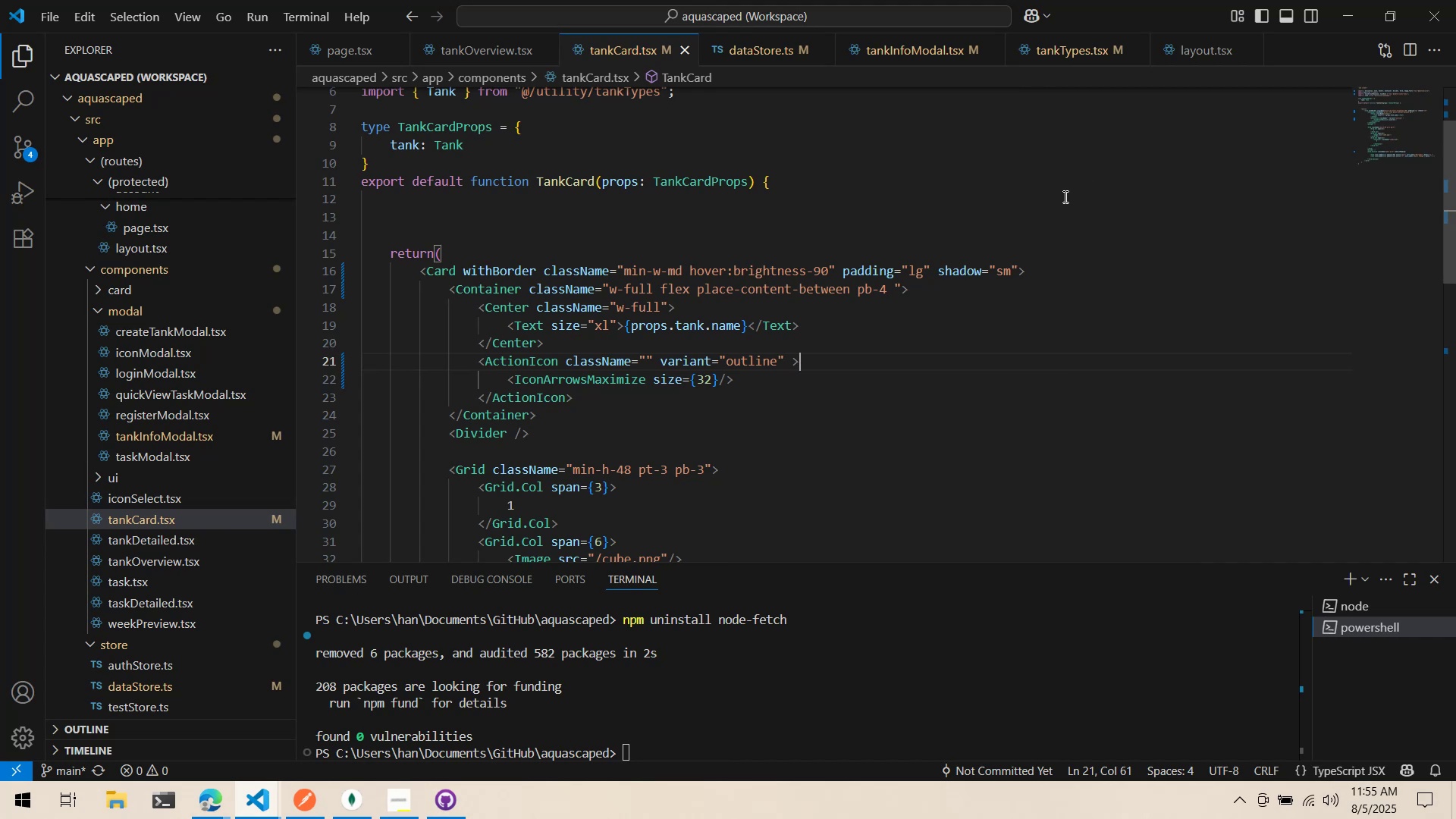 
wait(9.75)
 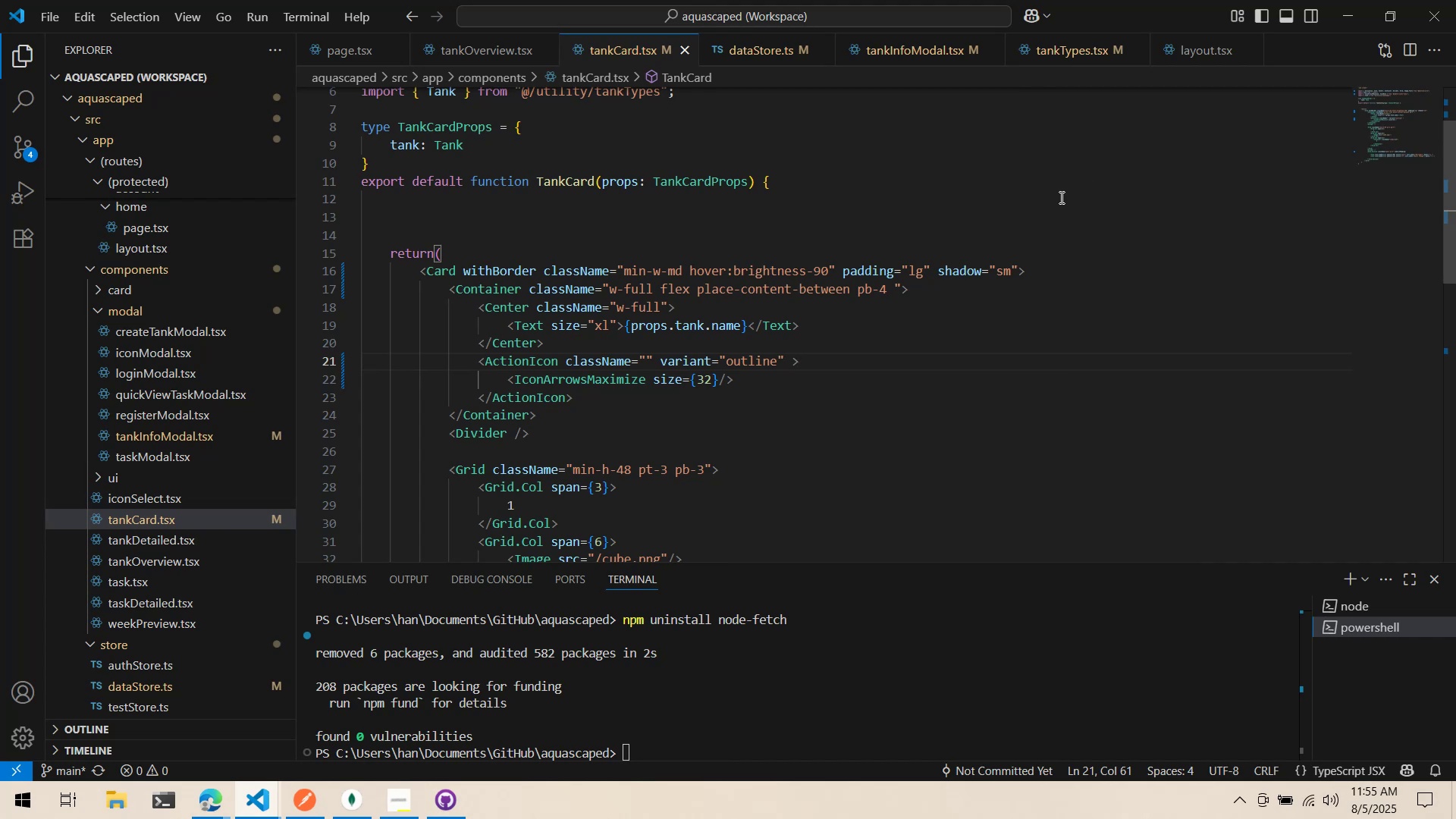 
key(Alt+Tab)
 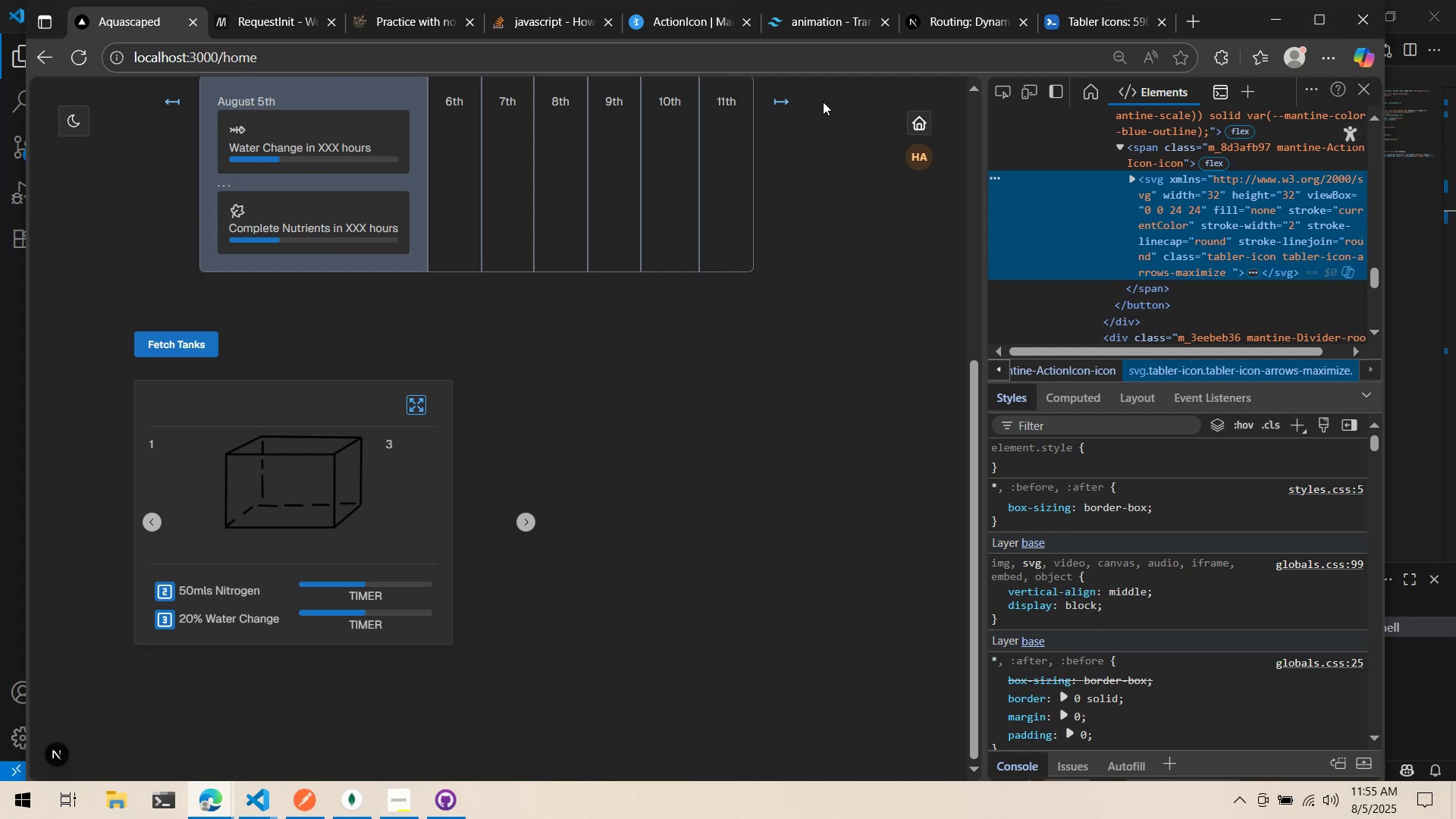 
left_click([1098, 13])
 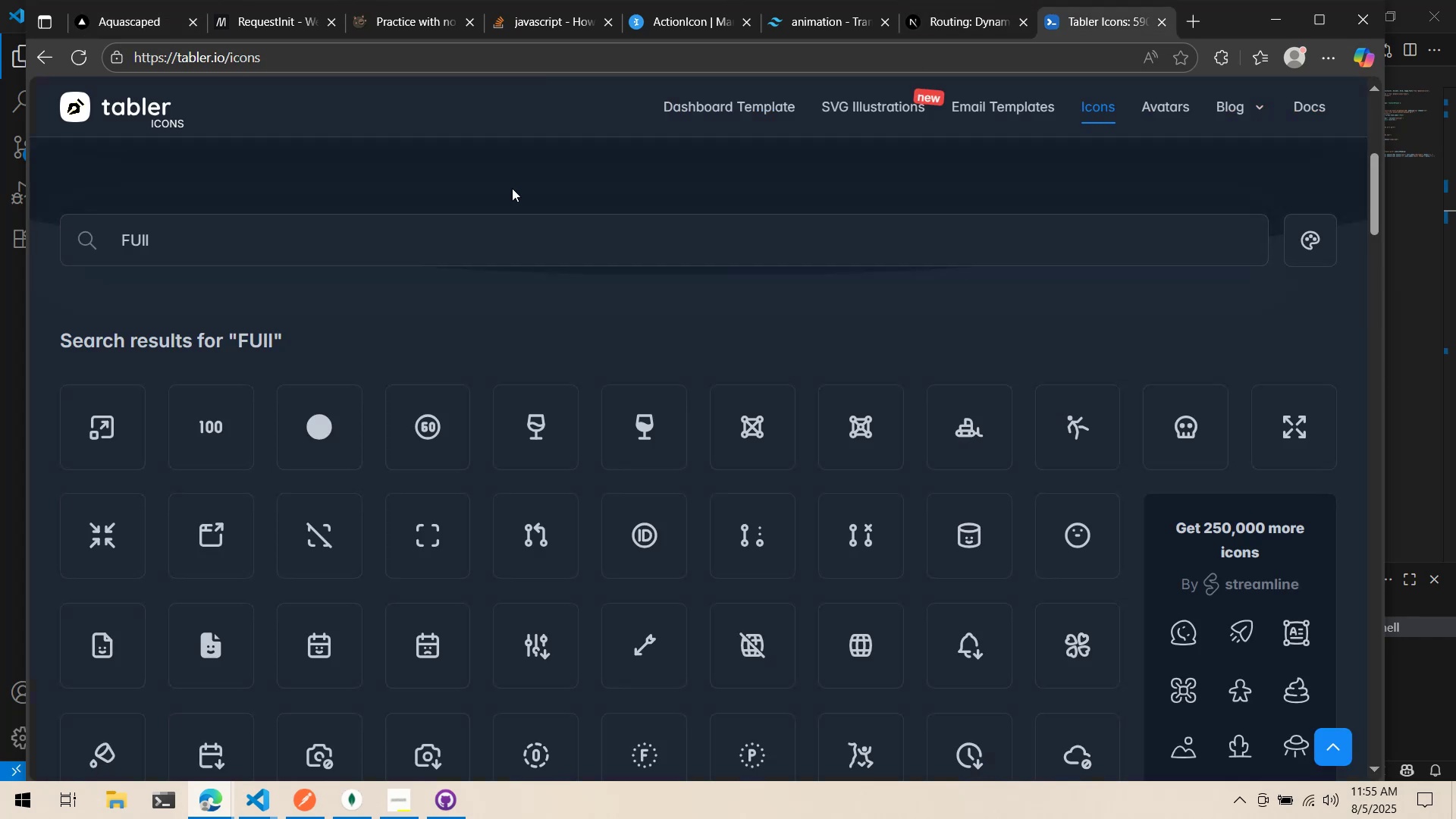 
left_click([454, 212])
 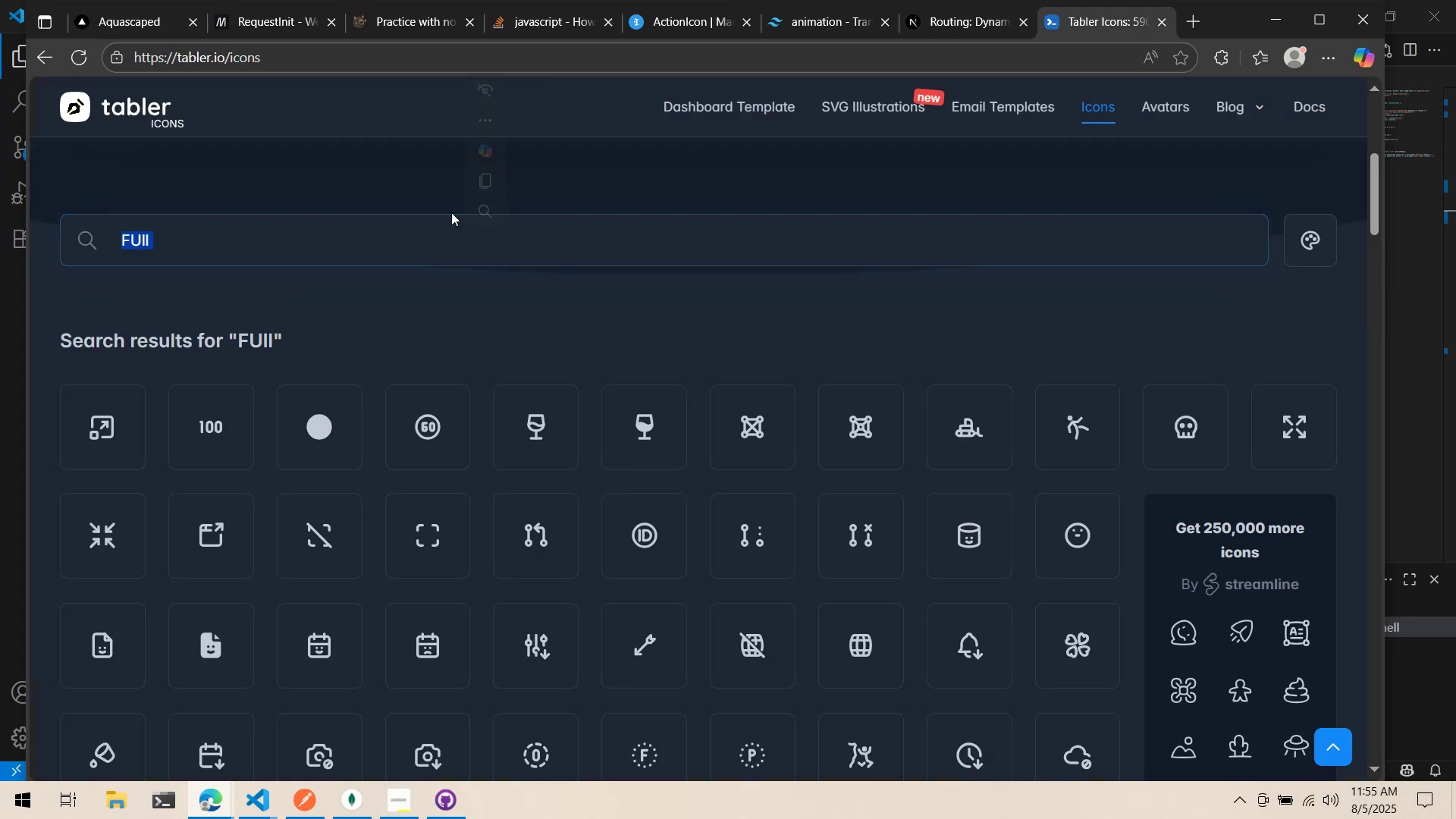 
triple_click([451, 212])
 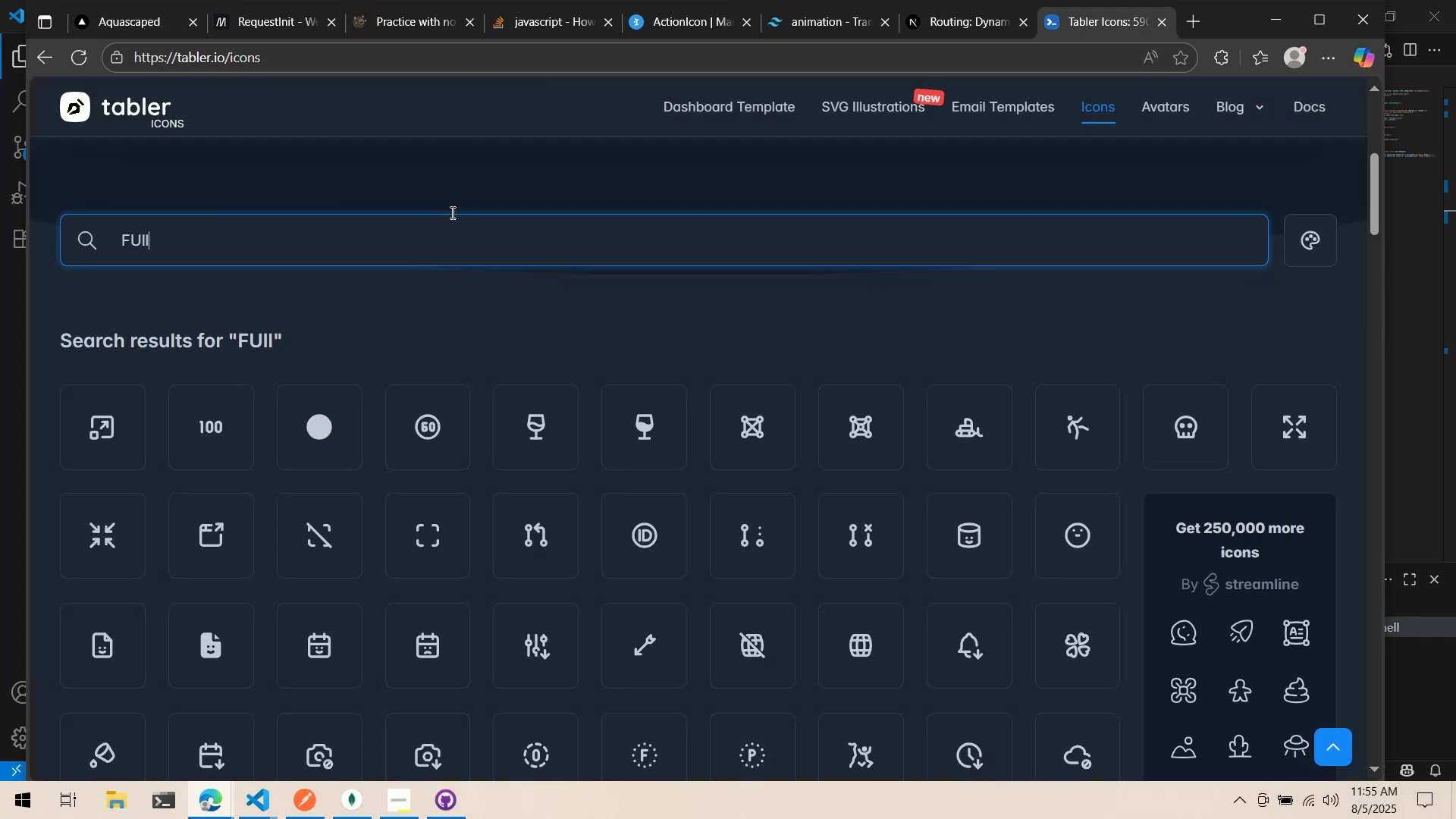 
key(Control+ControlLeft)
 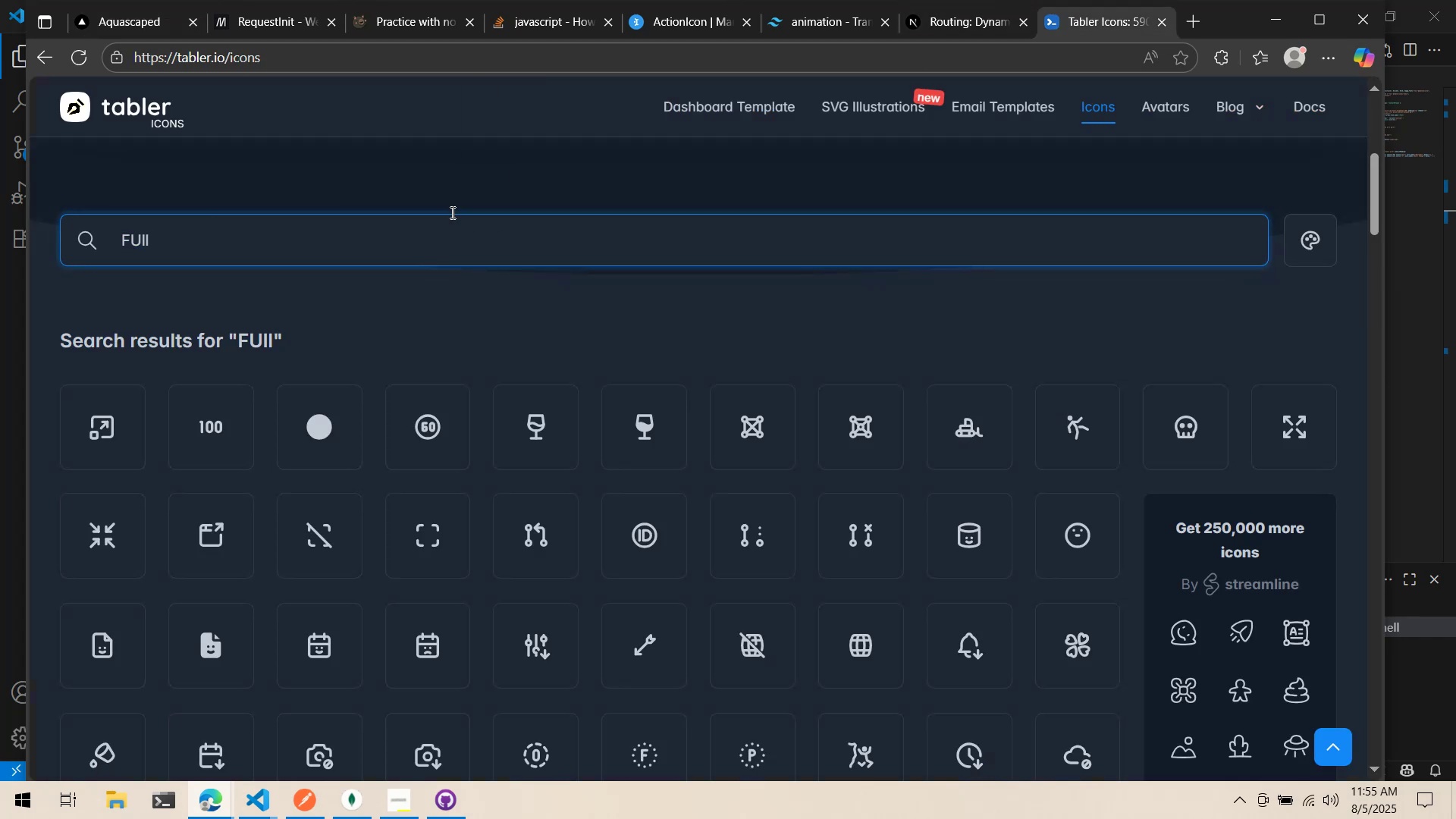 
key(Control+A)
 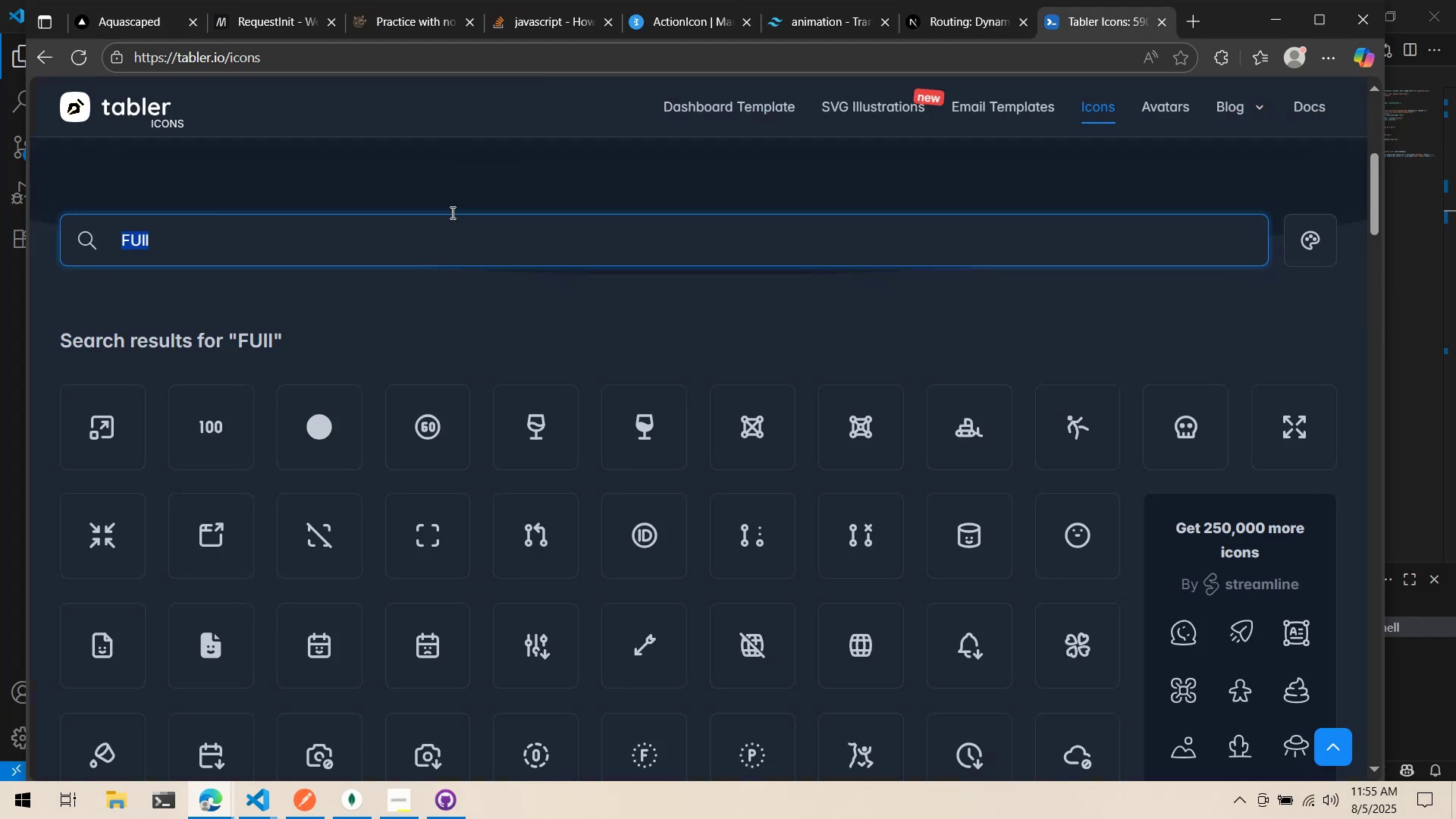 
type(Door)
 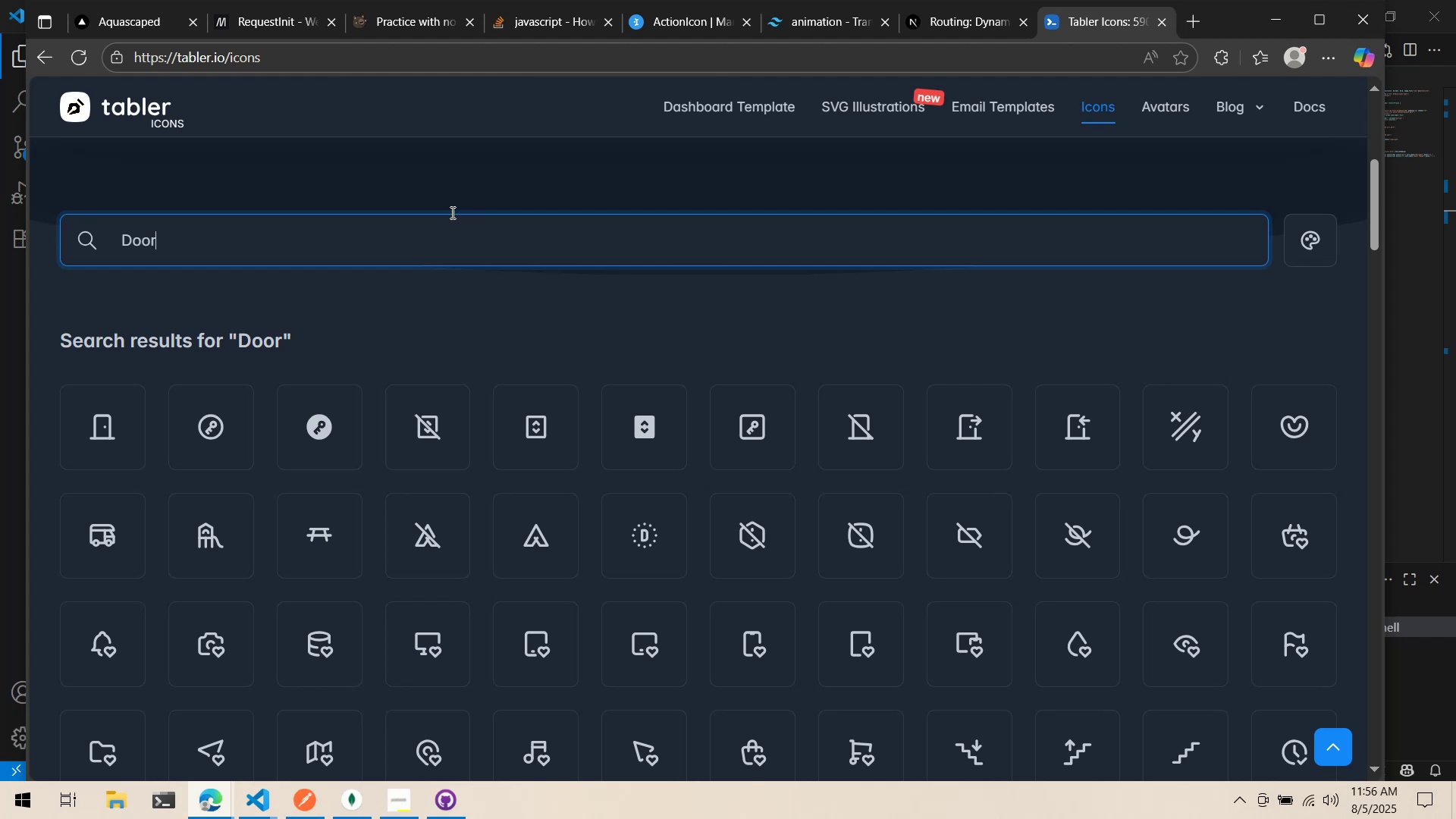 
wait(38.41)
 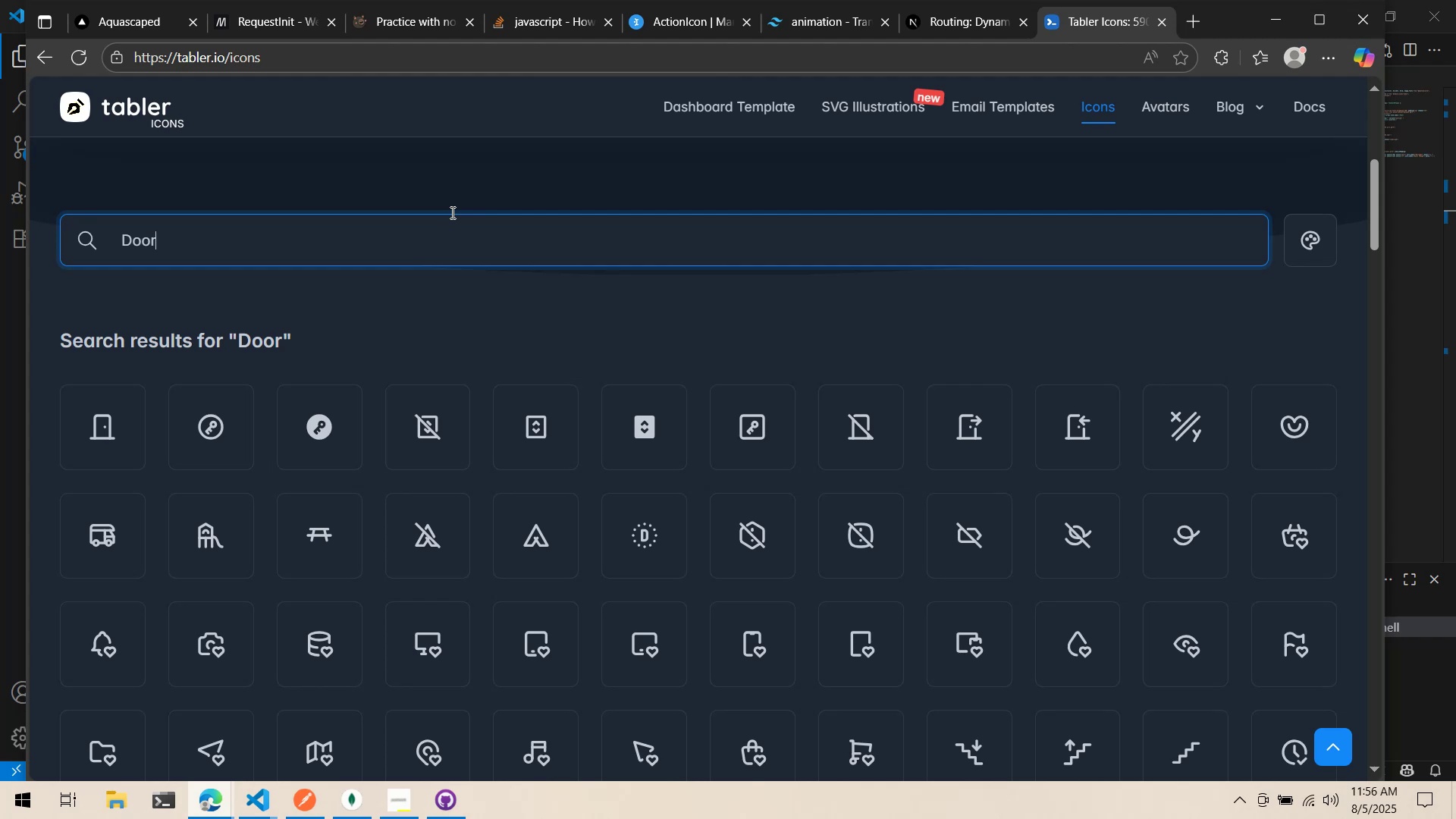 
mouse_move([954, 450])
 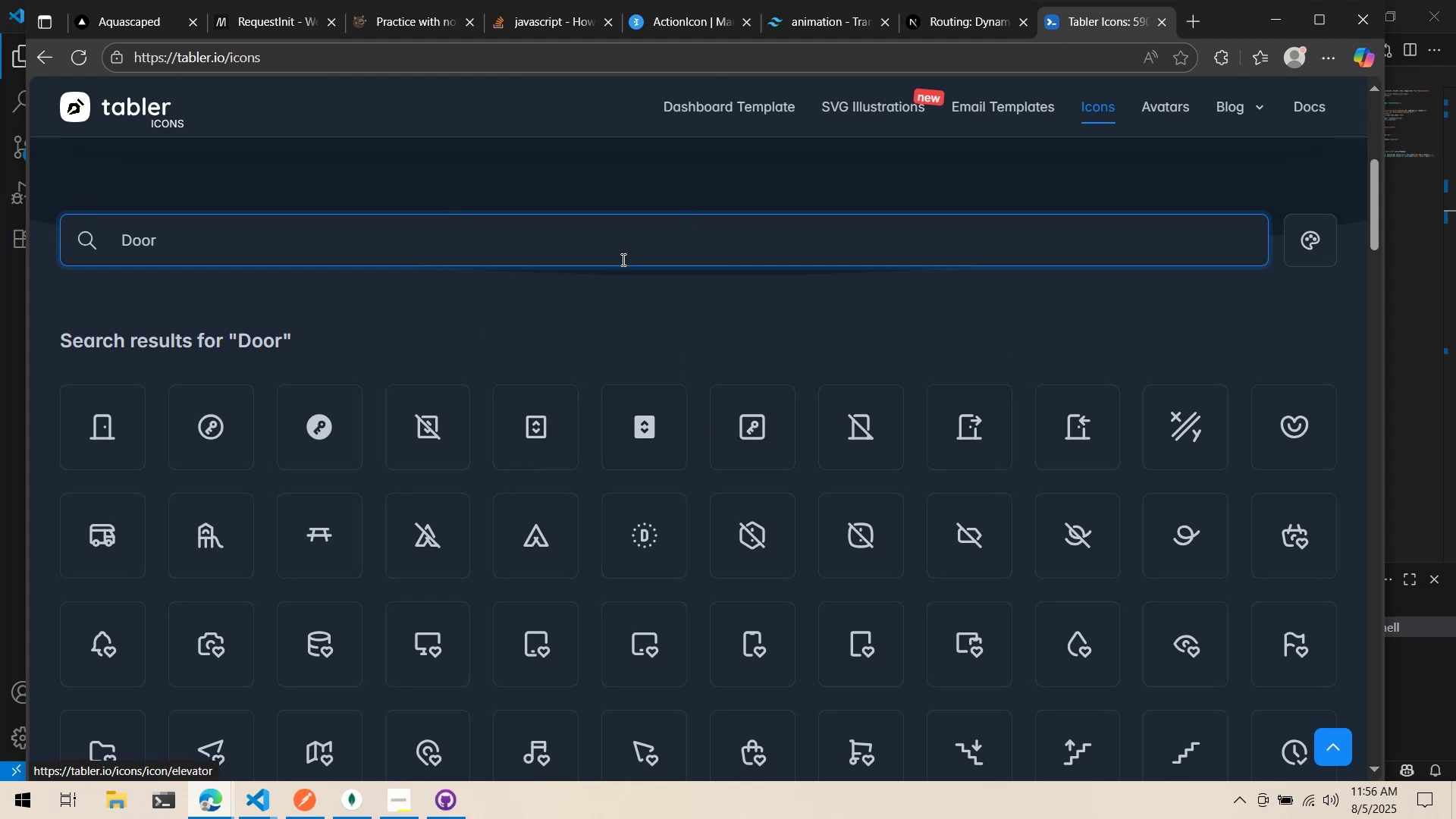 
double_click([624, 232])
 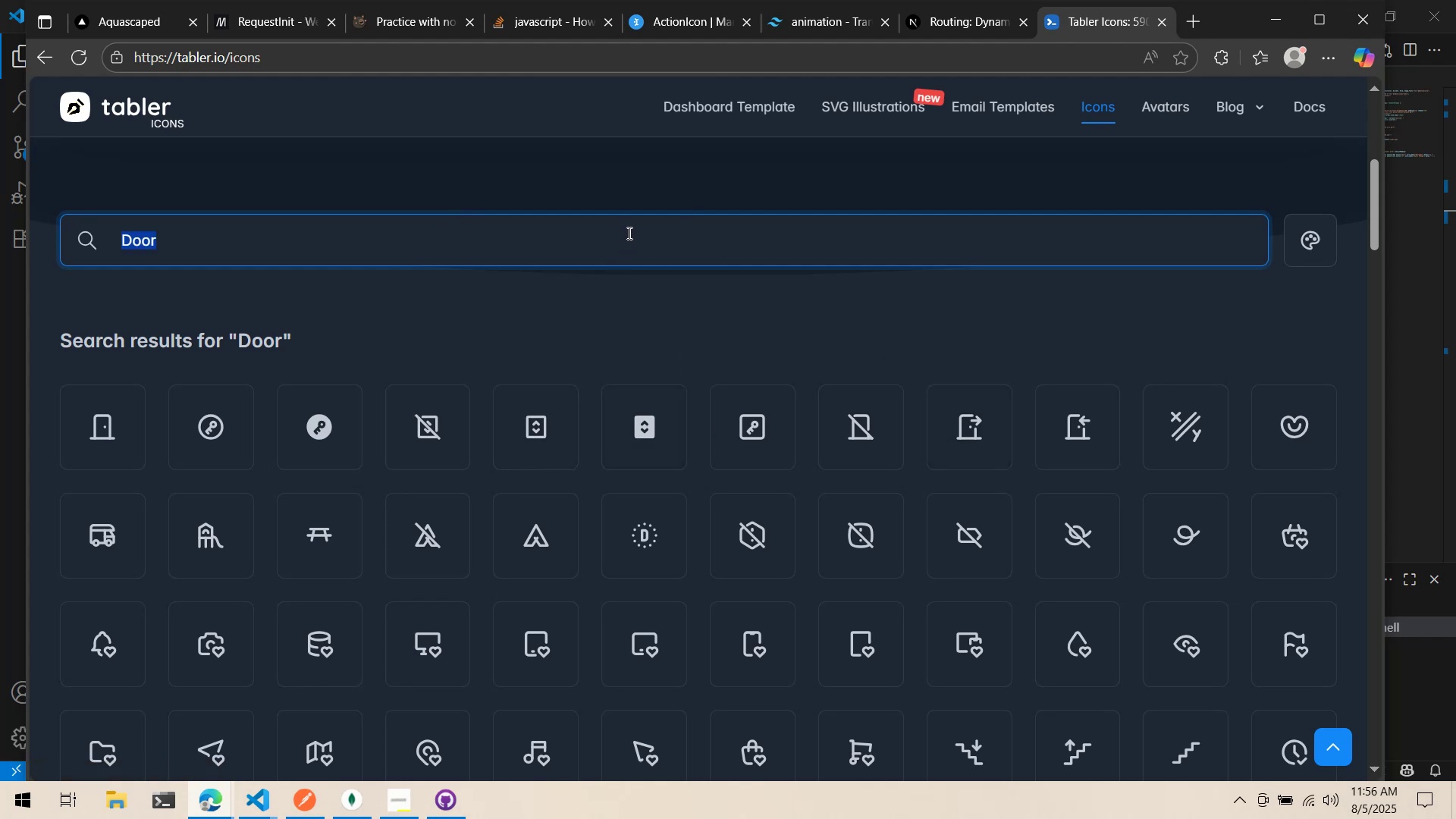 
left_click([630, 232])
 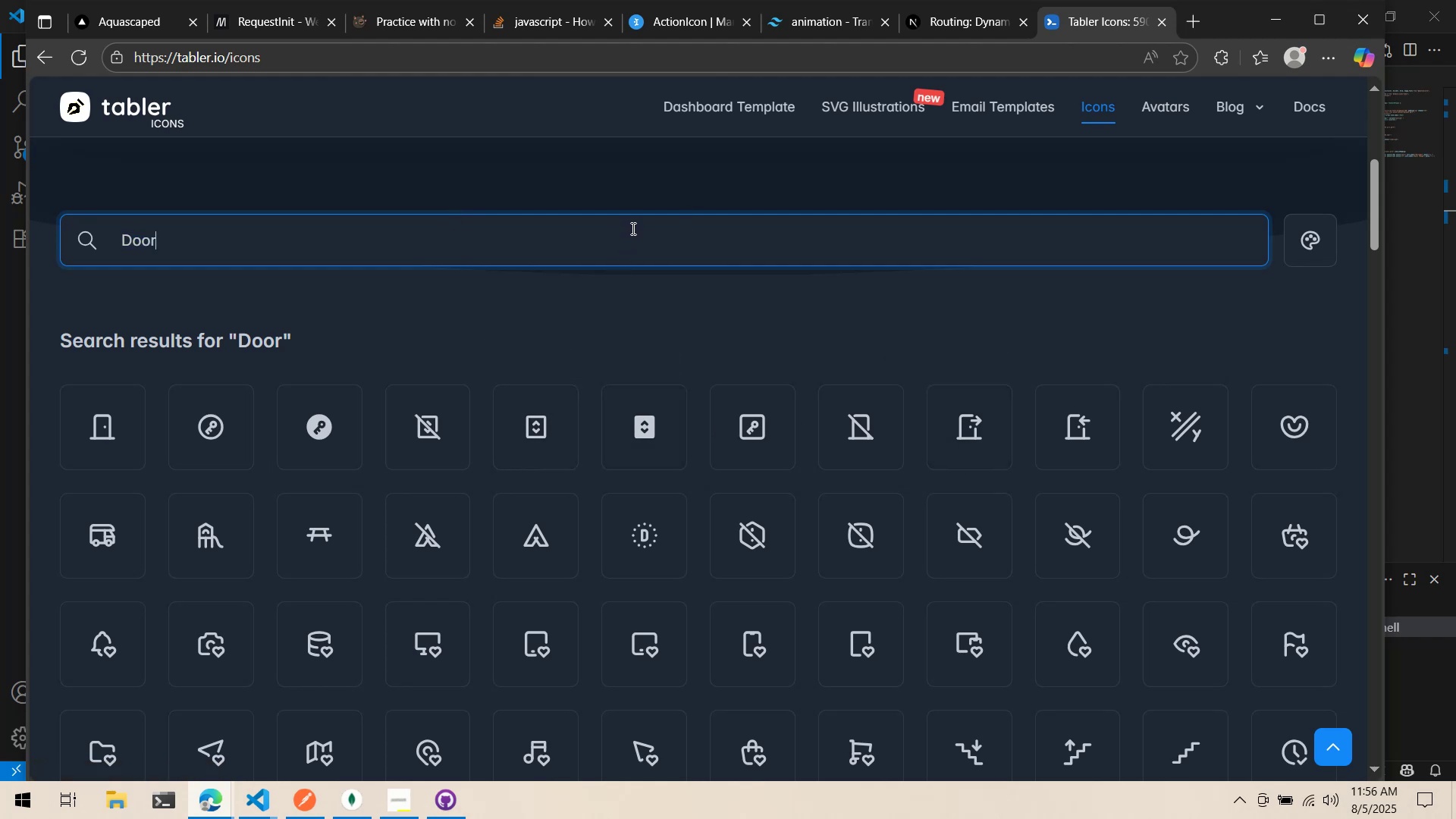 
type( enter)
 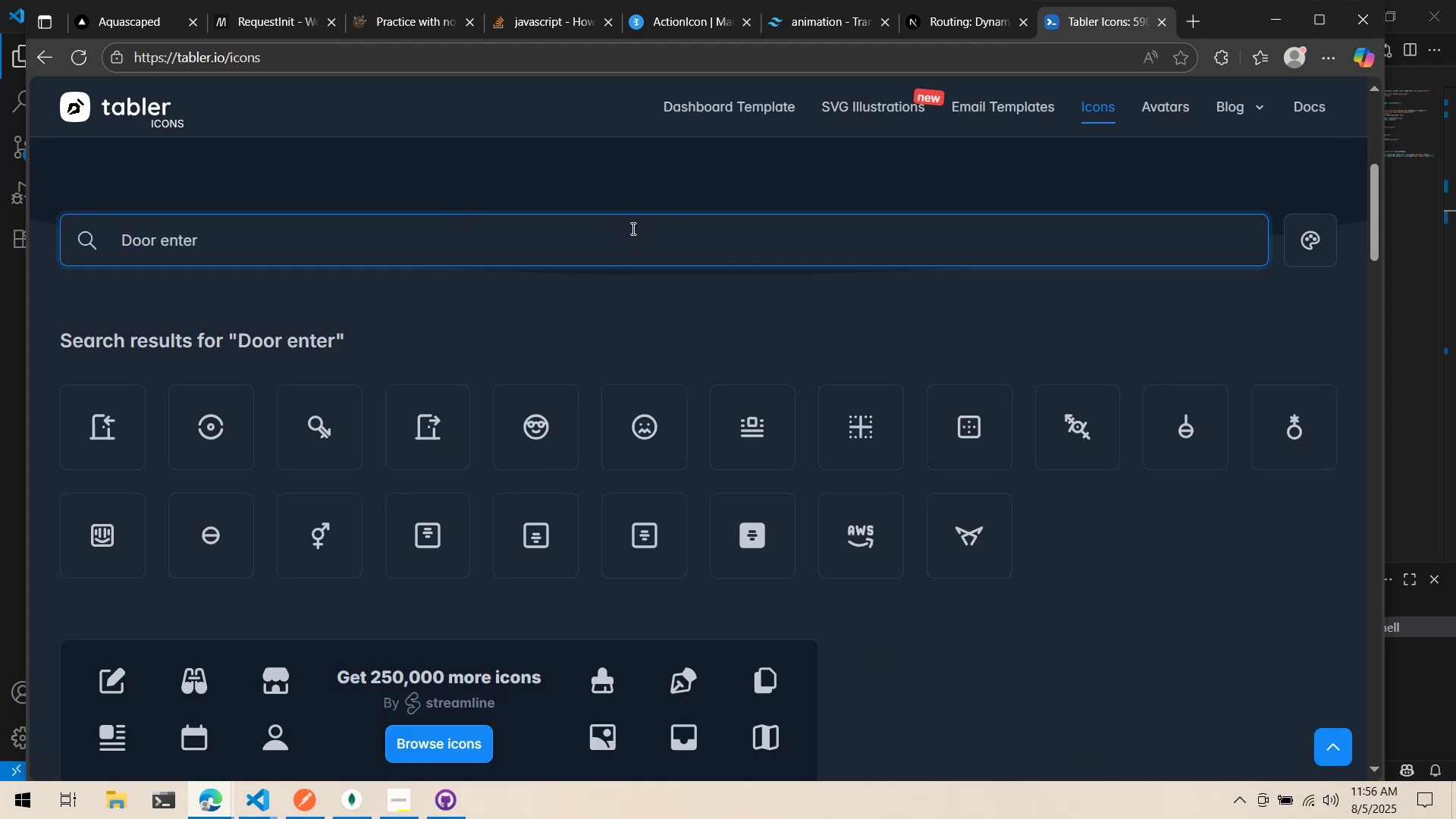 
key(Control+ControlLeft)
 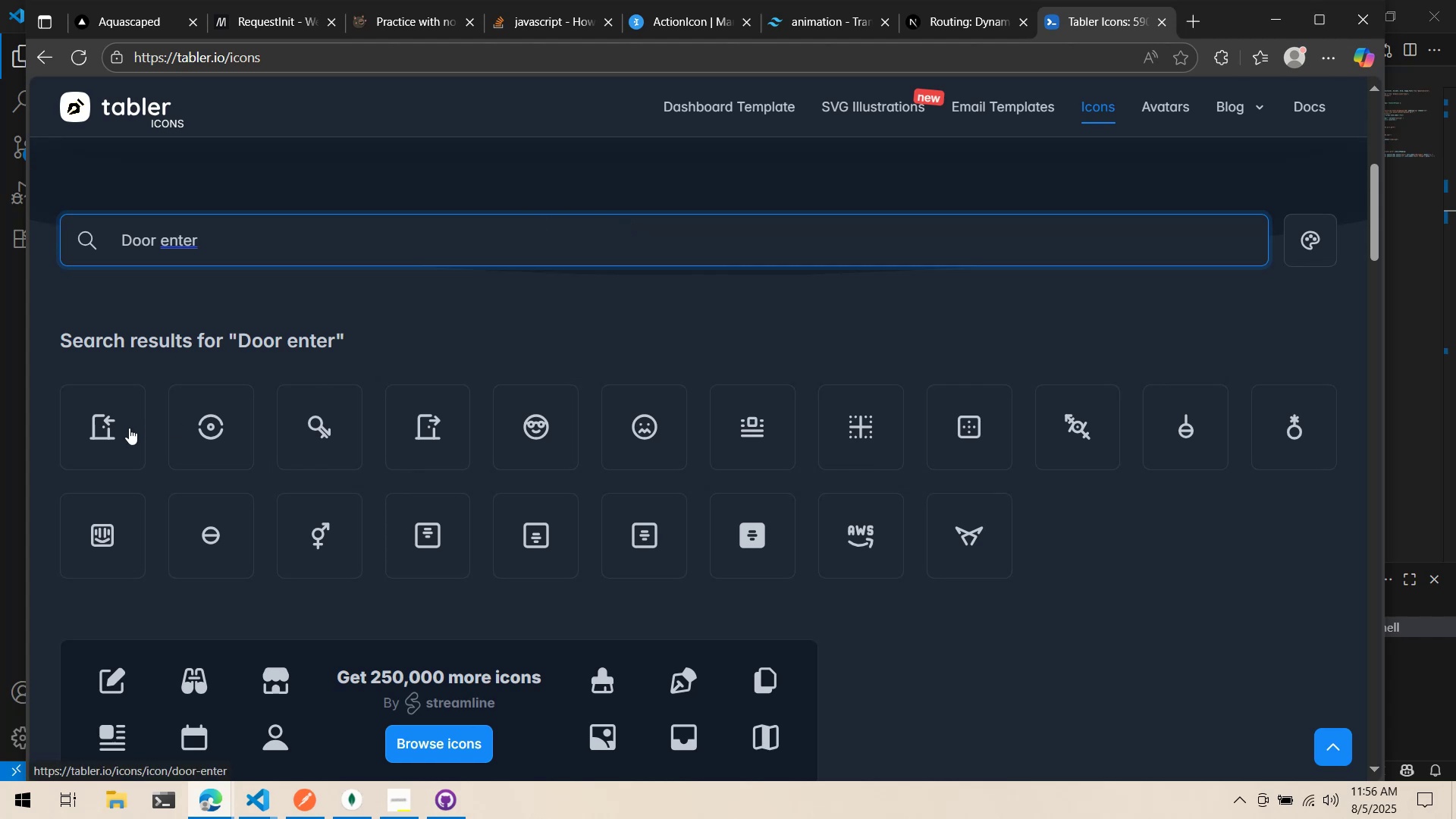 
wait(5.74)
 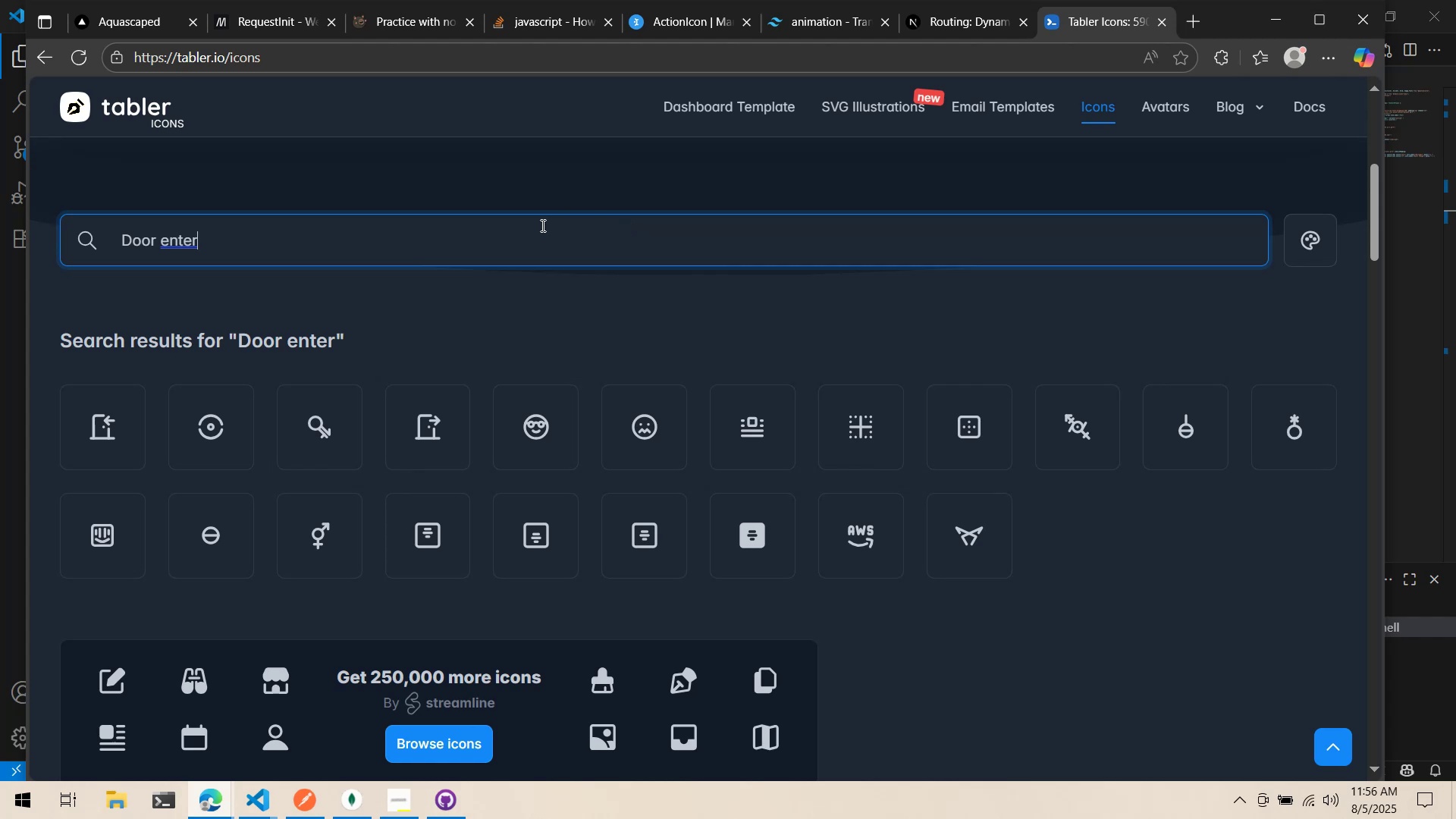 
left_click([229, 255])
 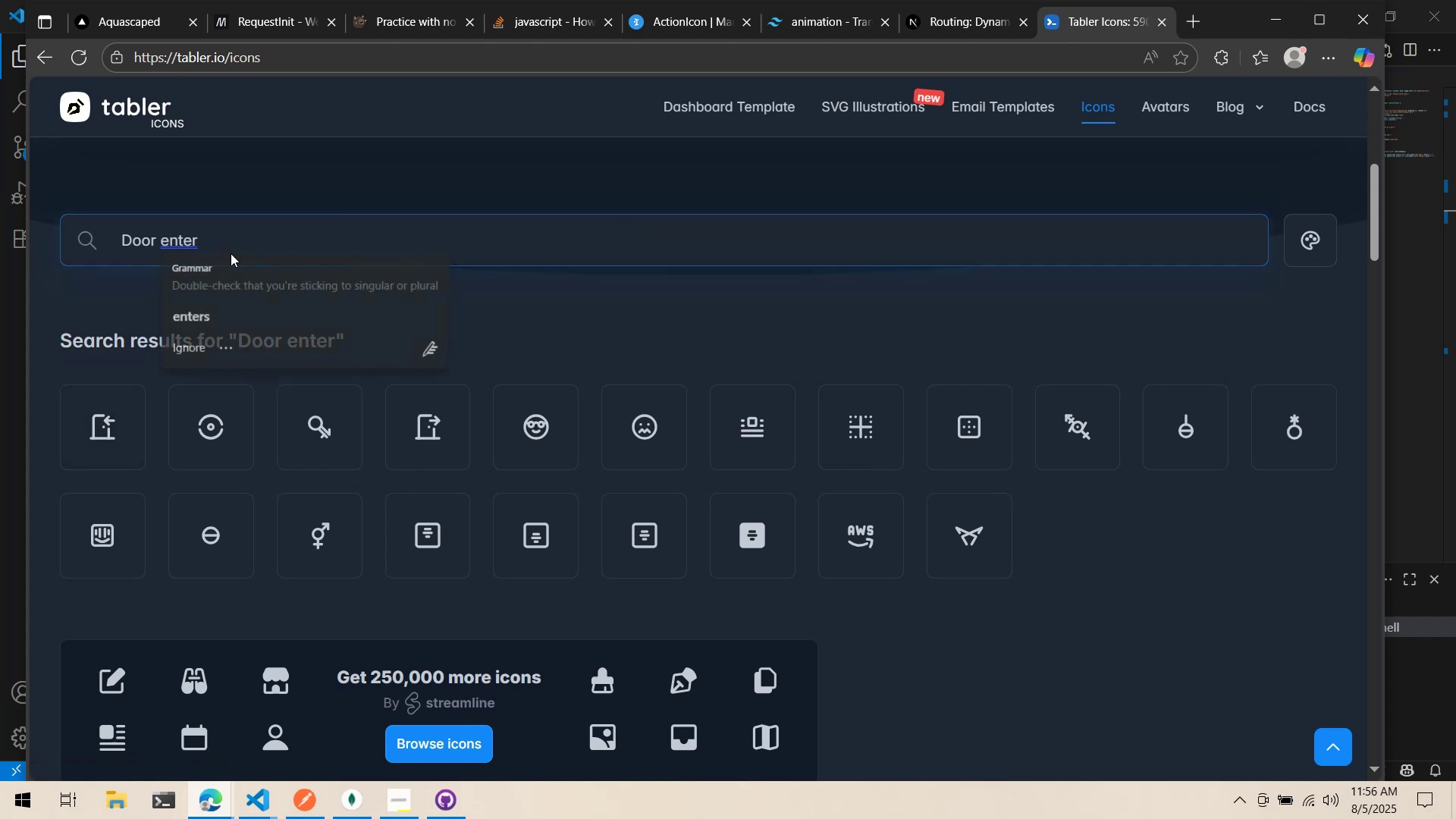 
triple_click([231, 253])
 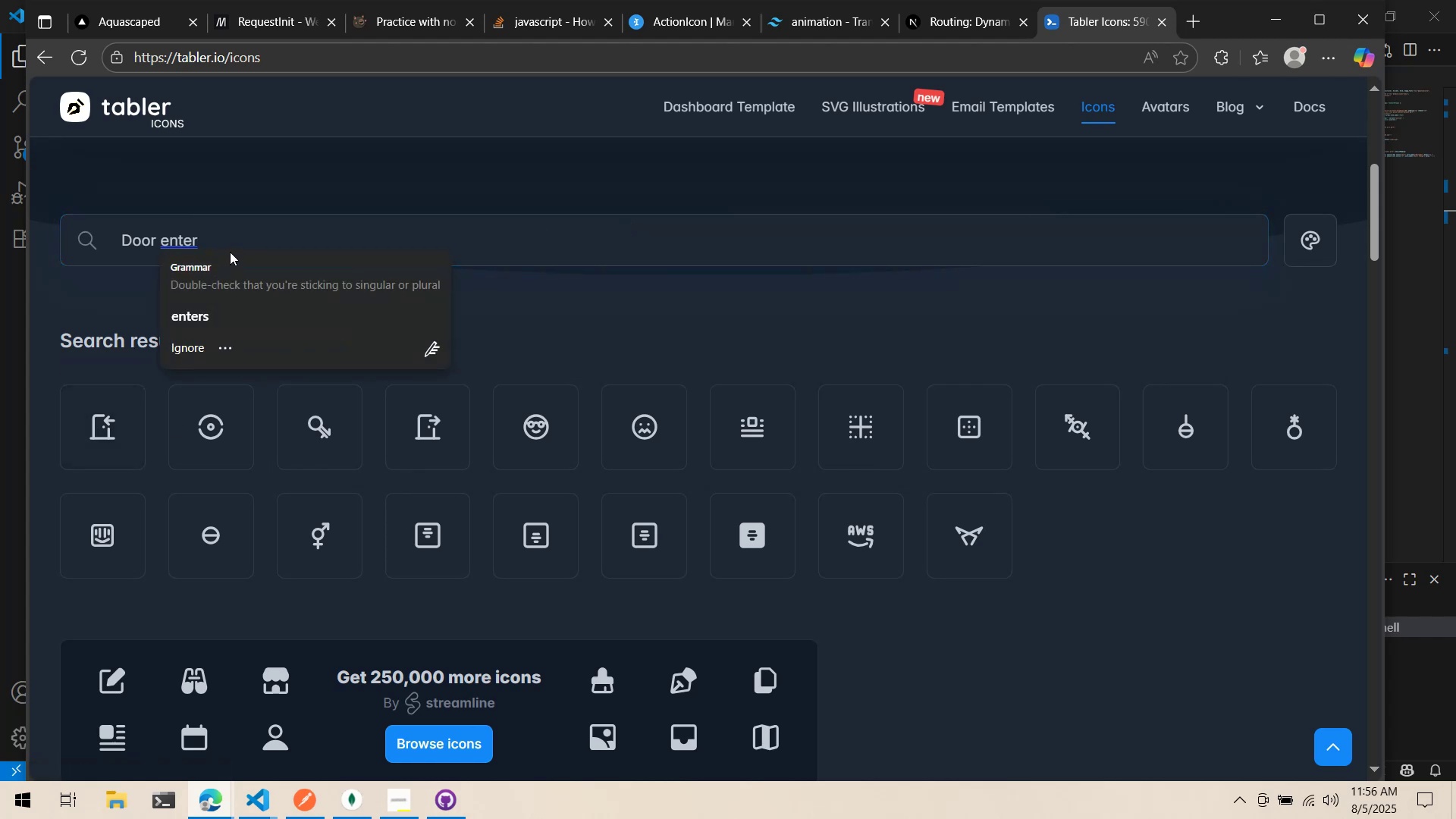 
double_click([234, 249])
 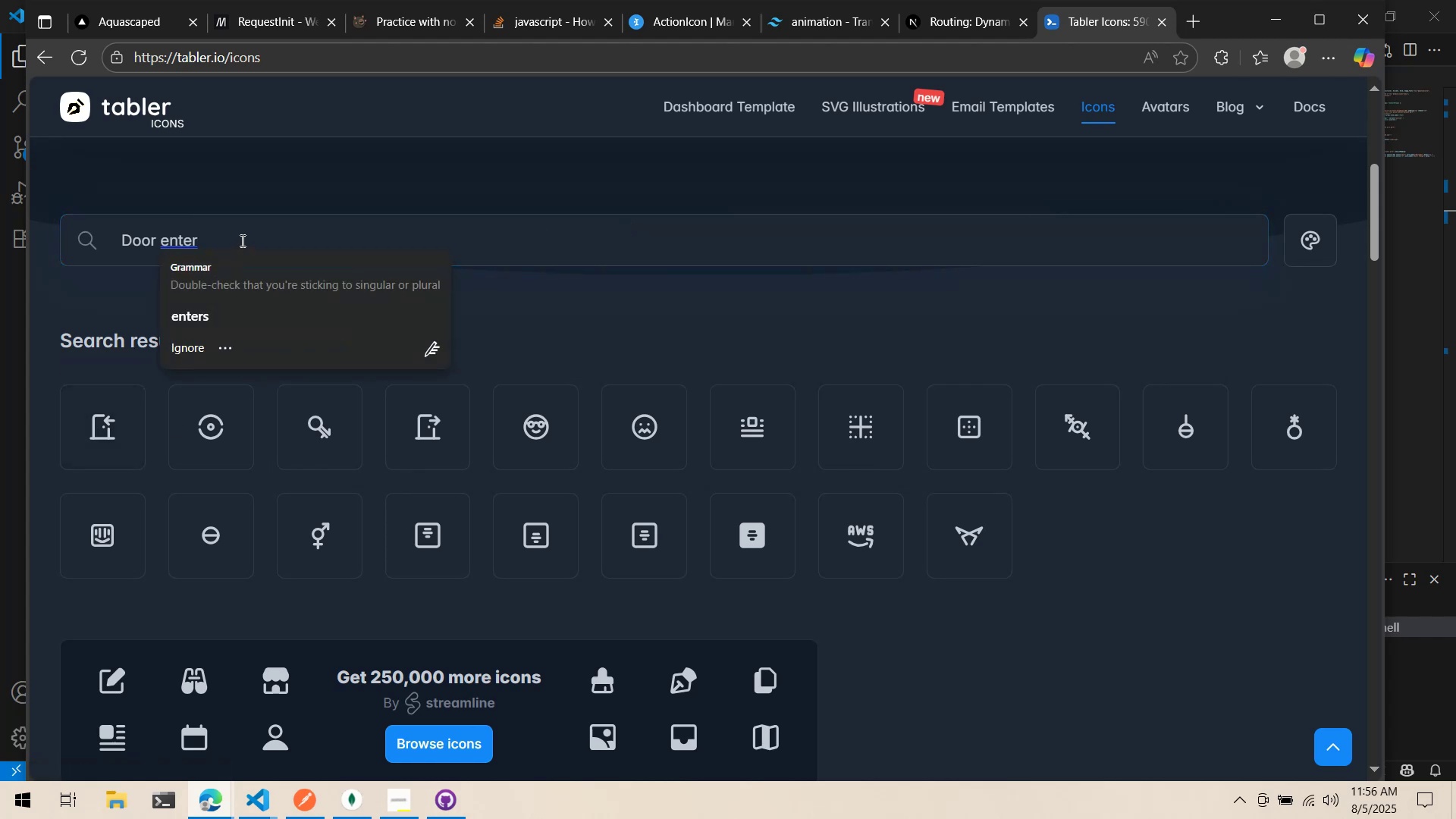 
triple_click([241, 240])
 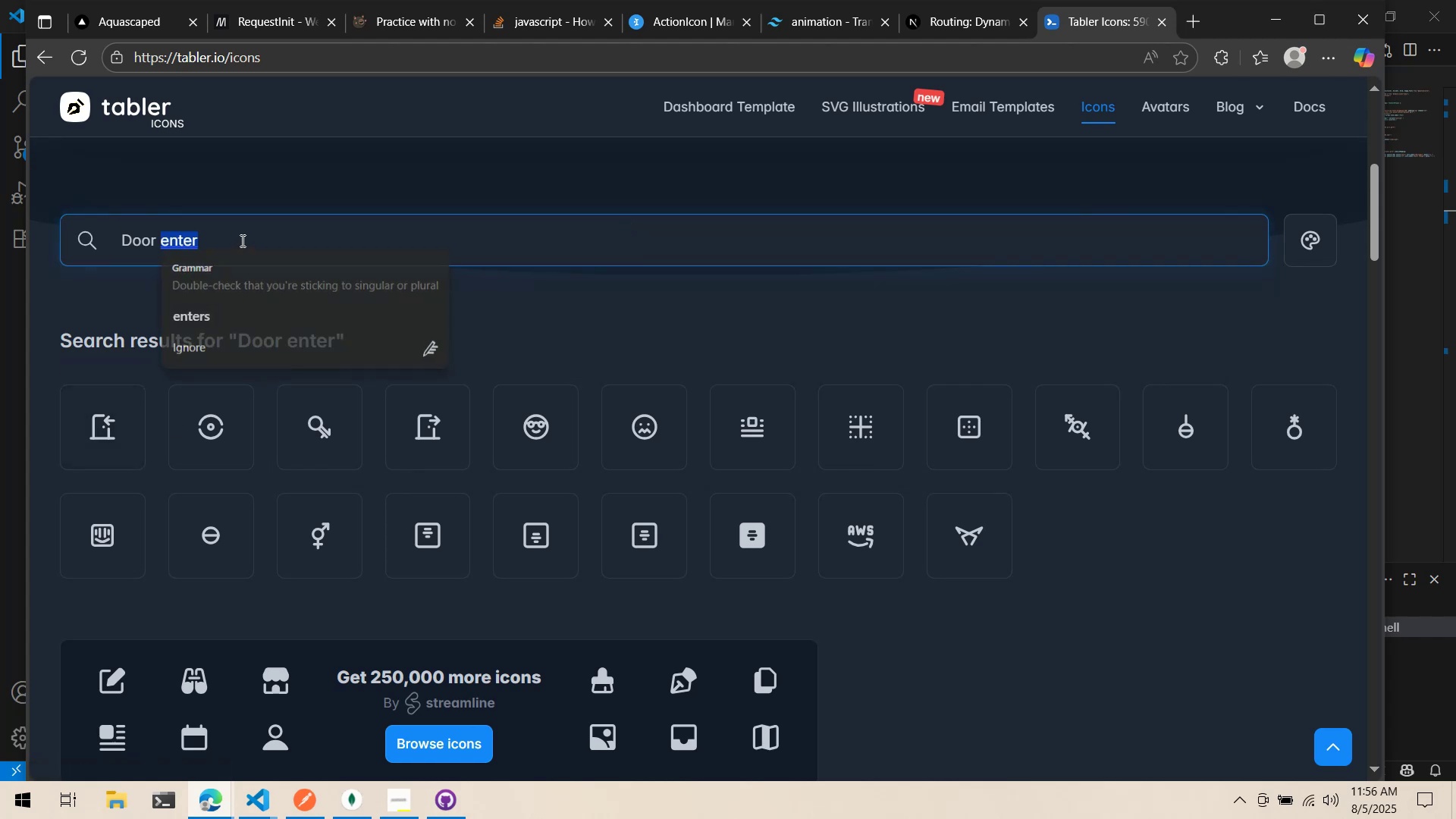 
triple_click([241, 240])
 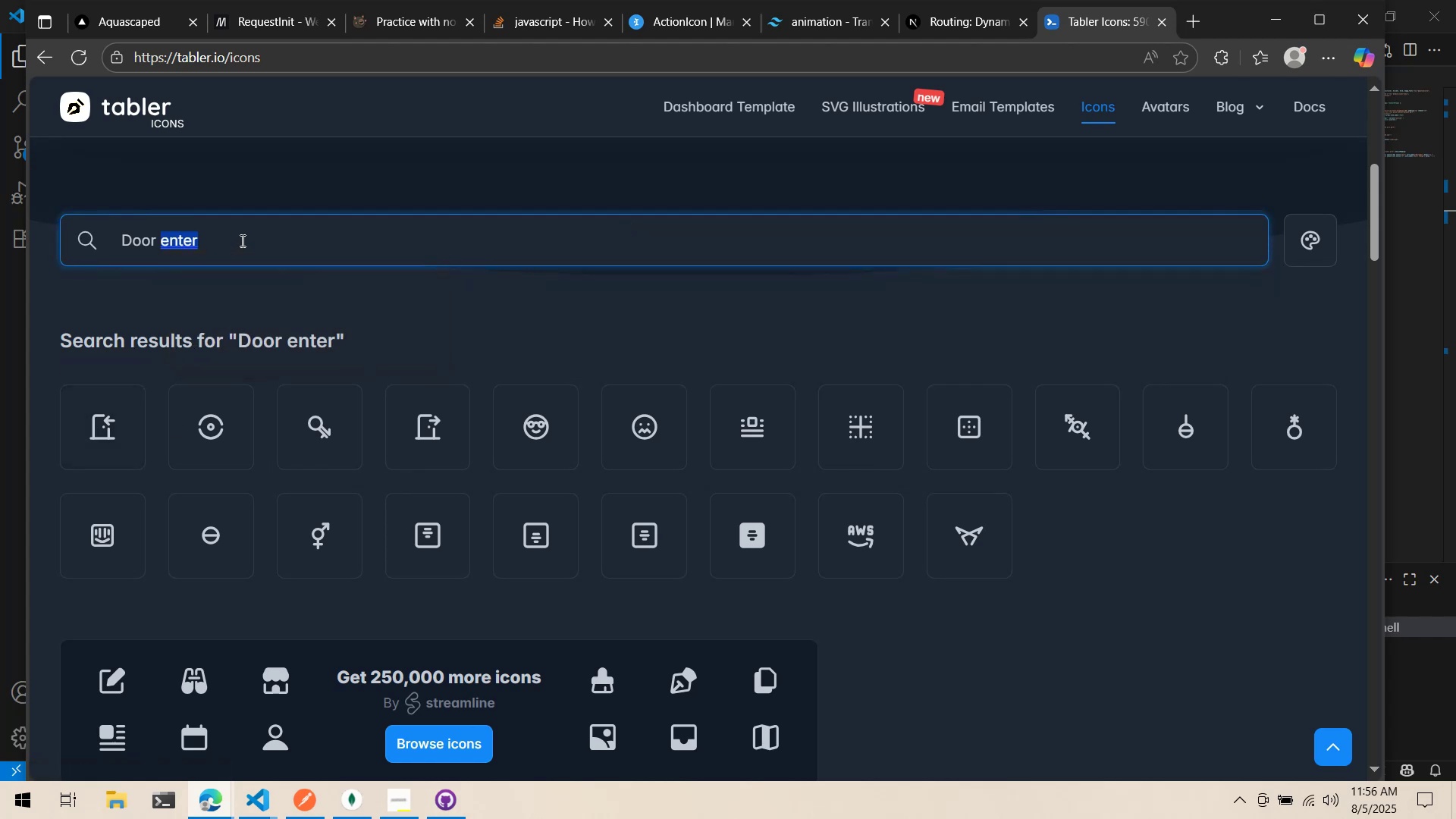 
triple_click([241, 240])
 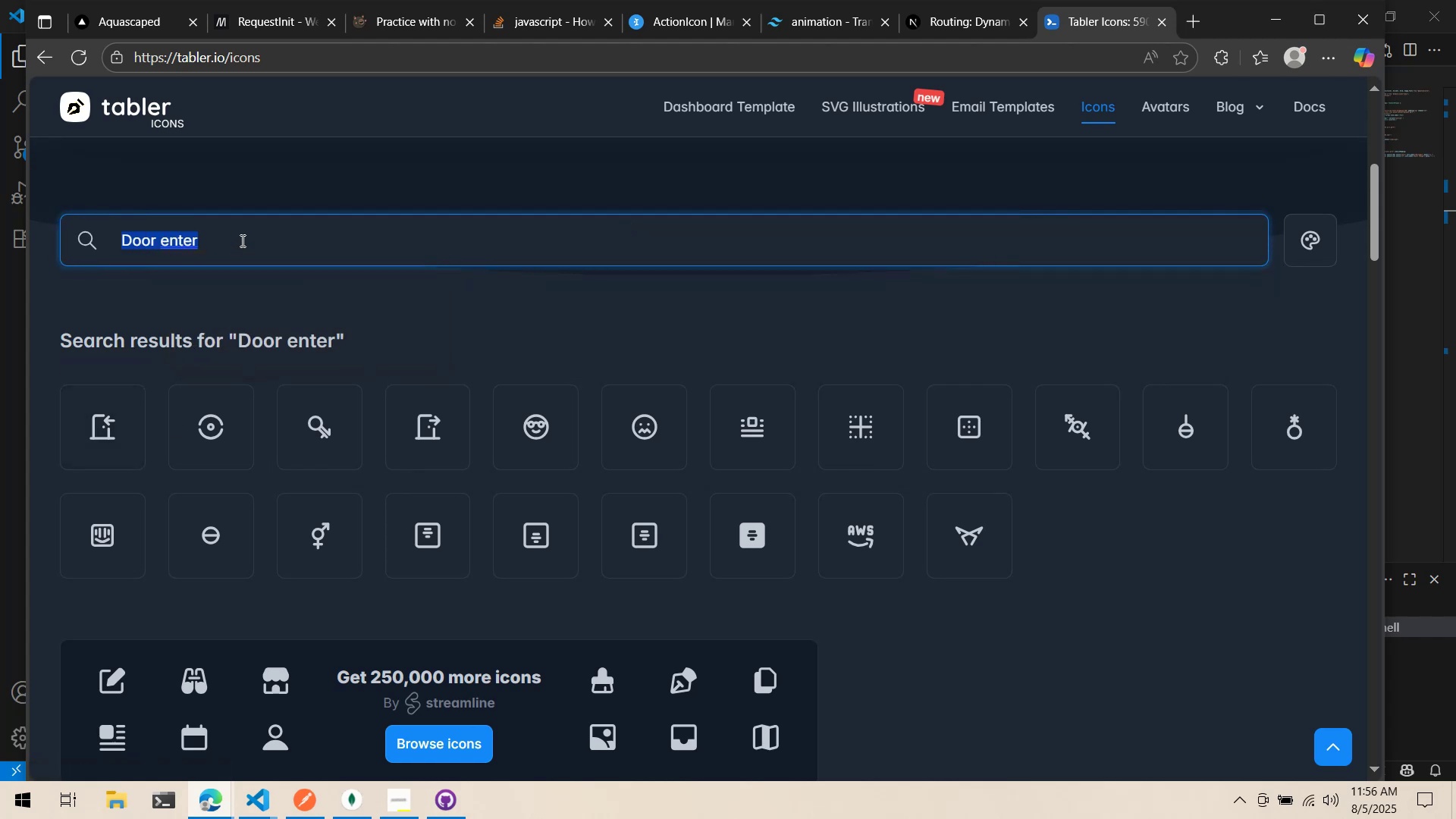 
type(enter)
 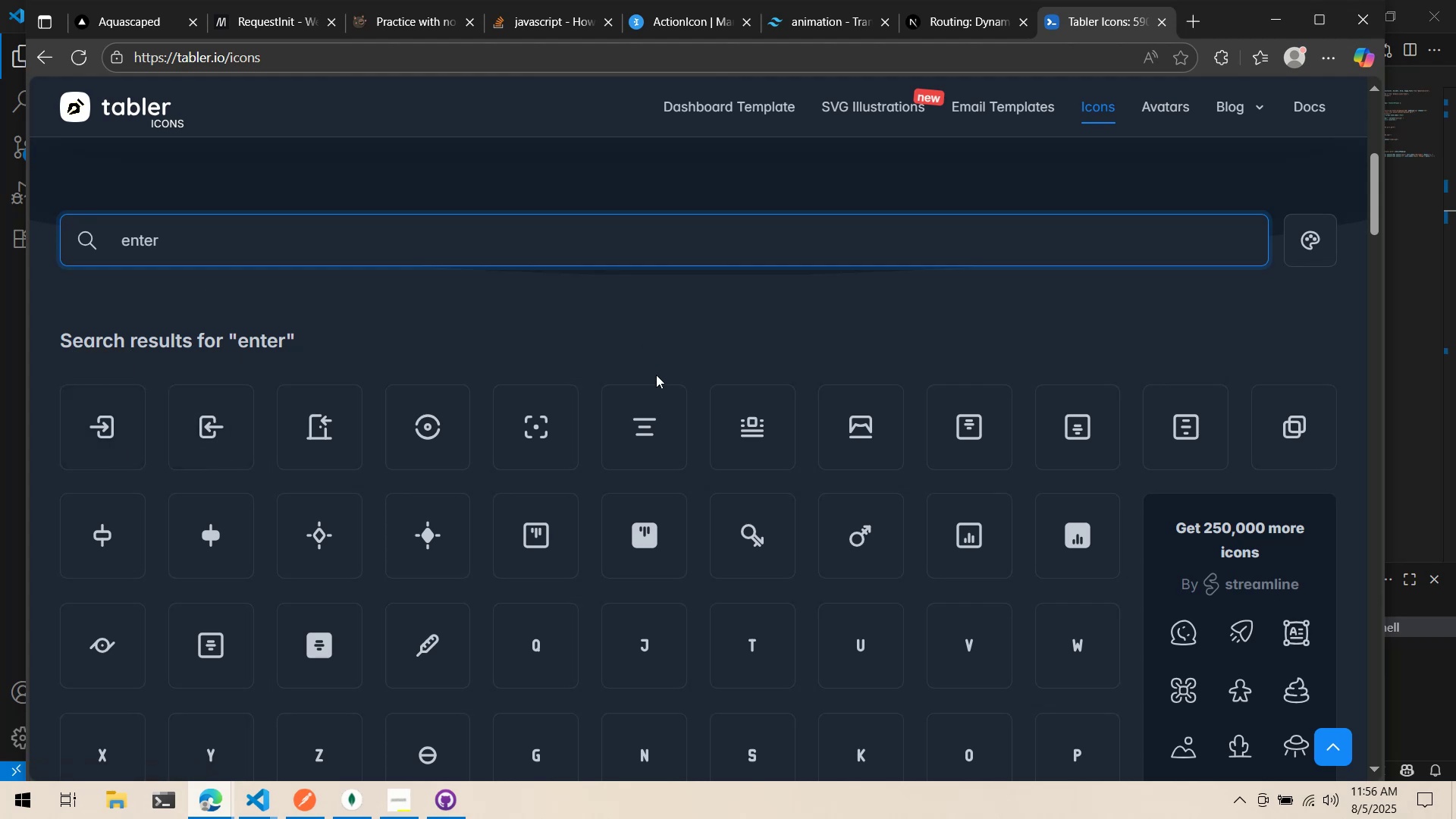 
wait(10.32)
 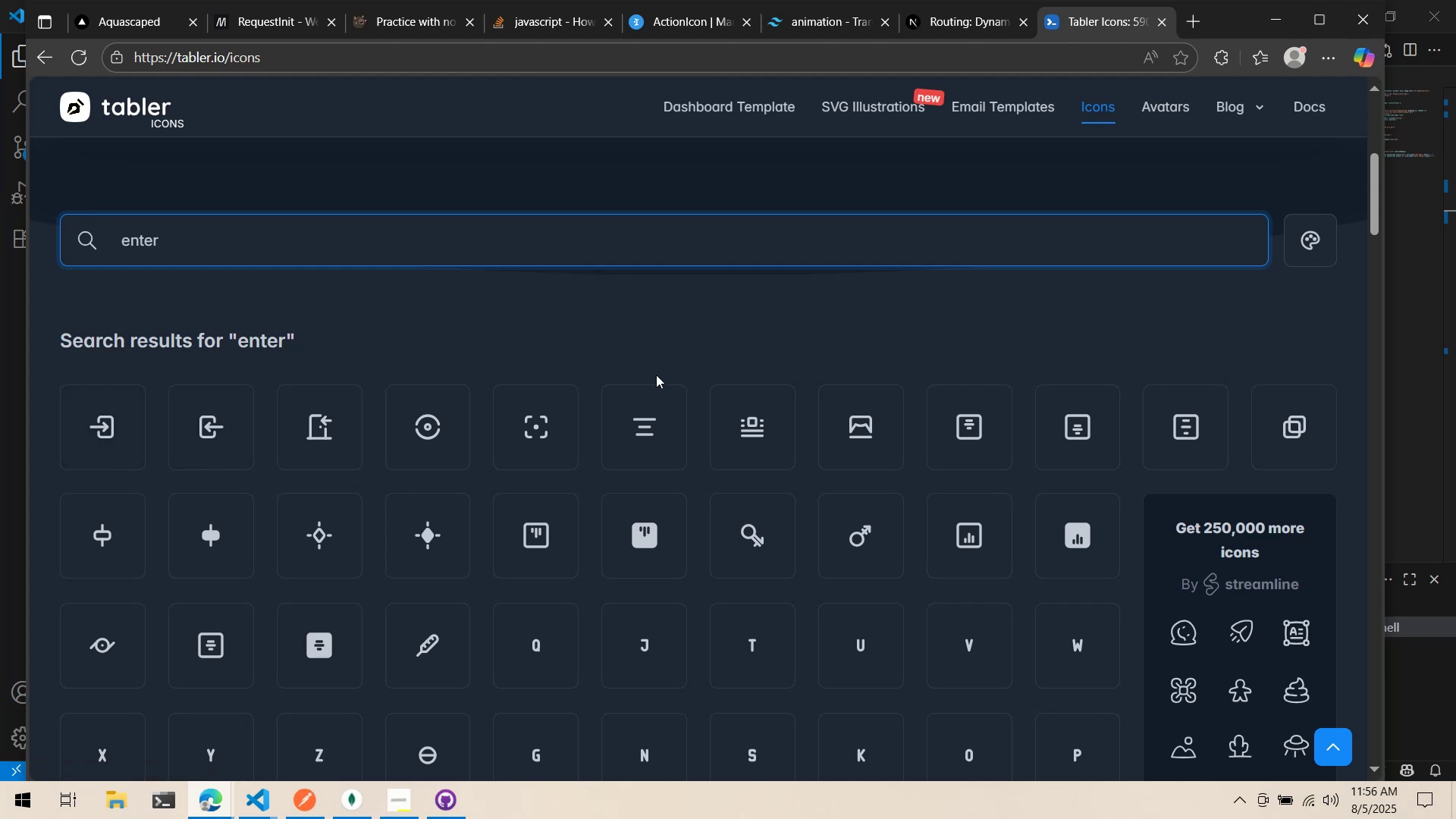 
left_click([309, 409])
 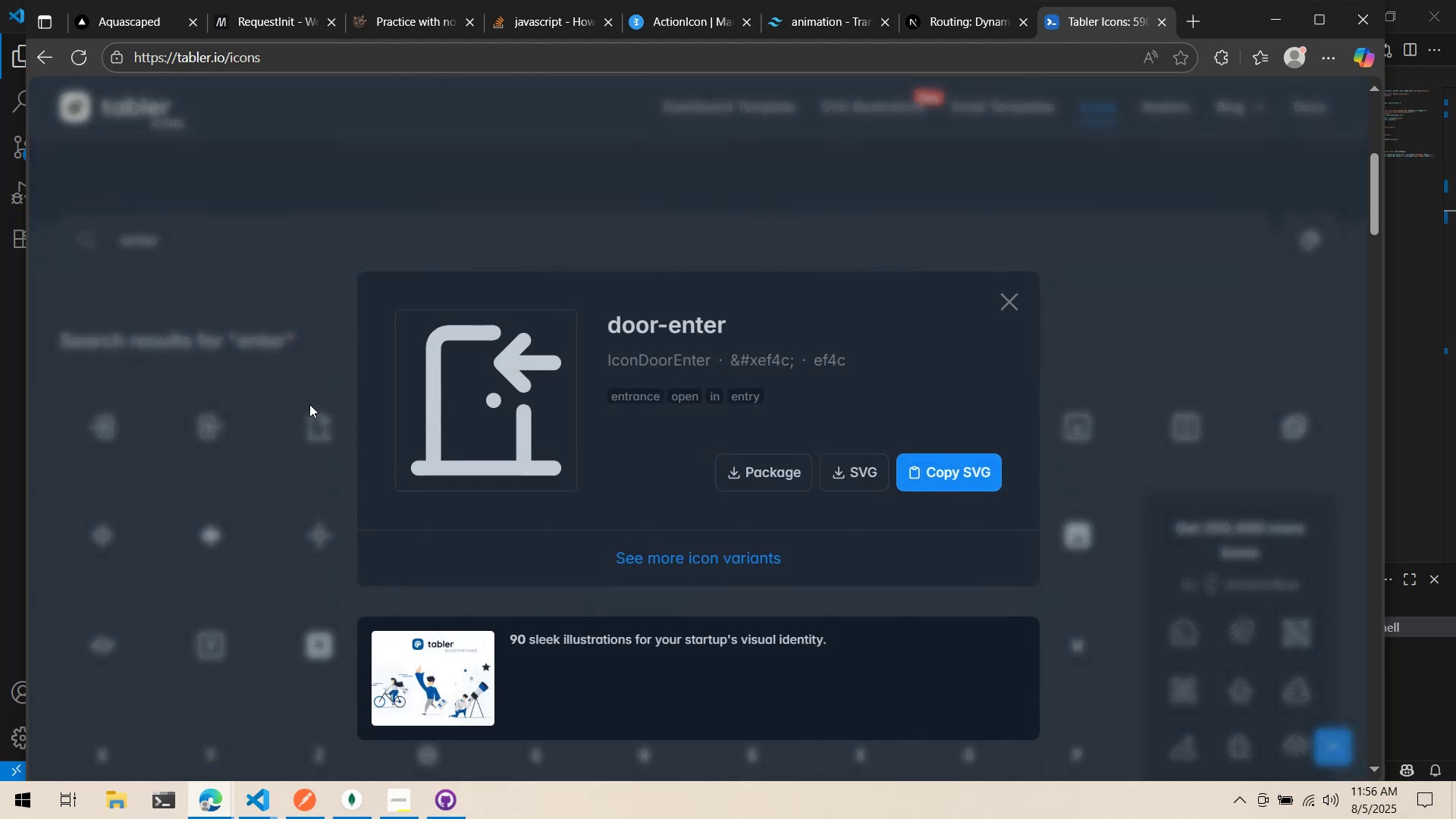 
key(Alt+AltLeft)
 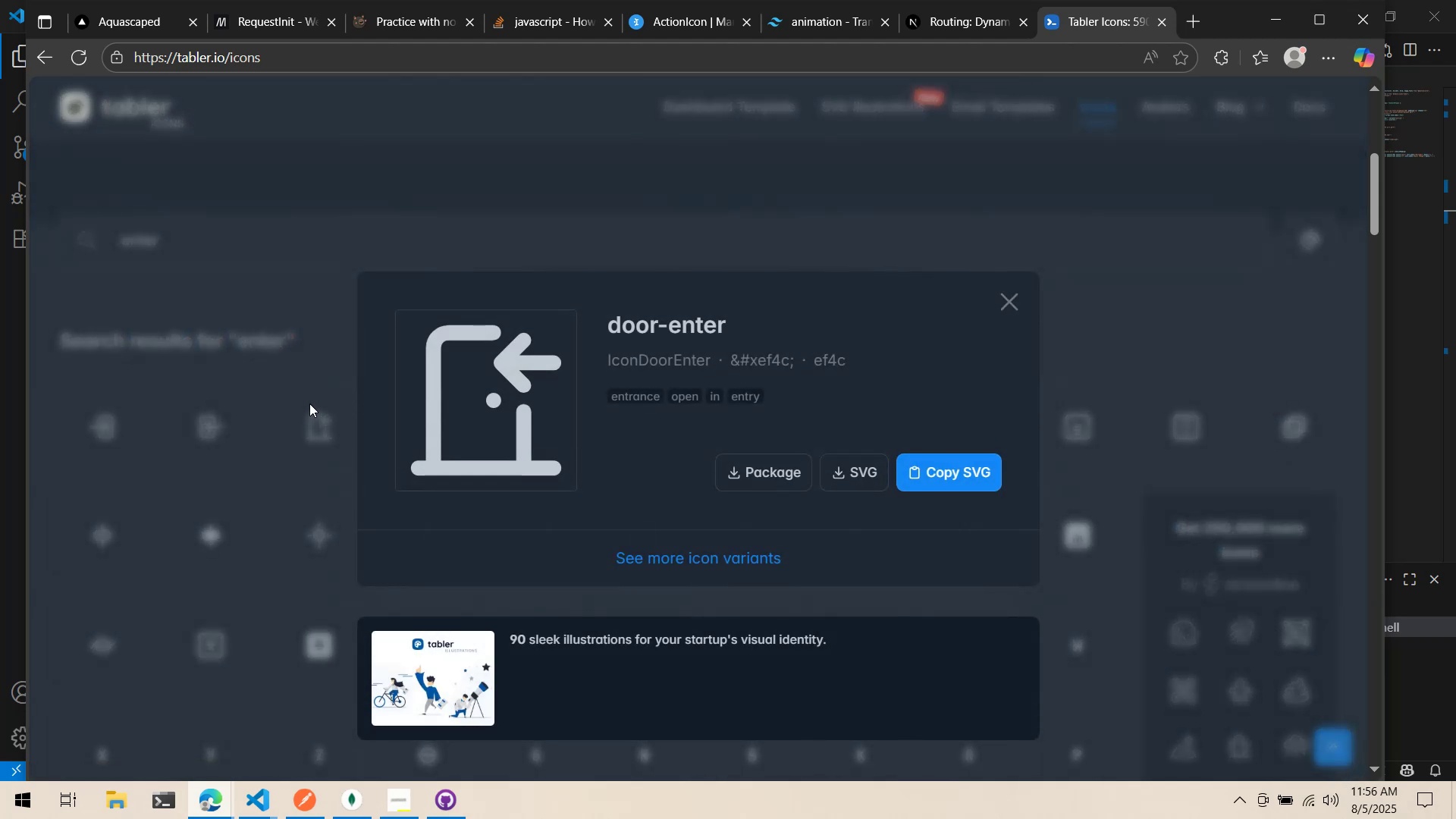 
key(Alt+Tab)
 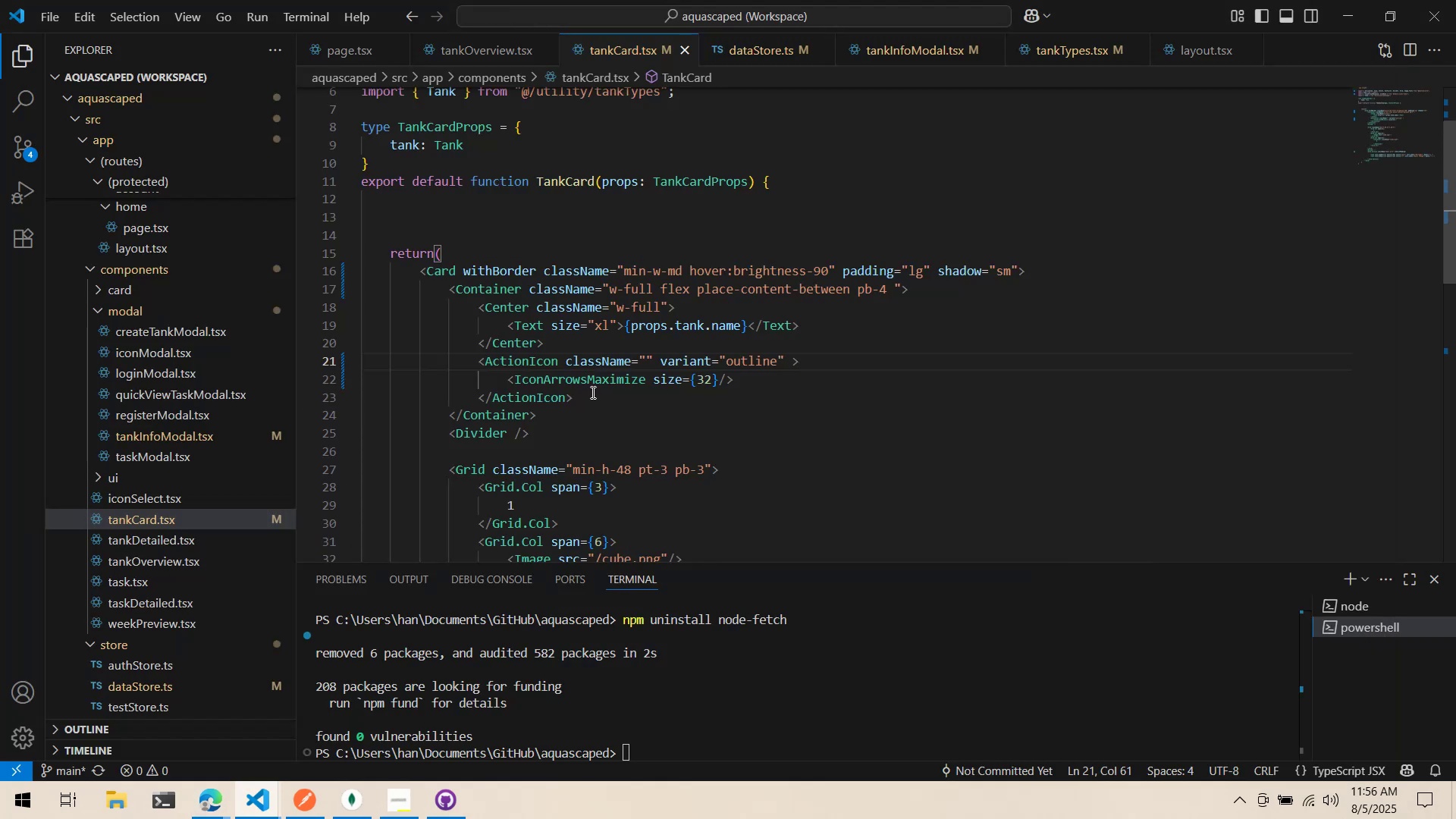 
double_click([595, 378])
 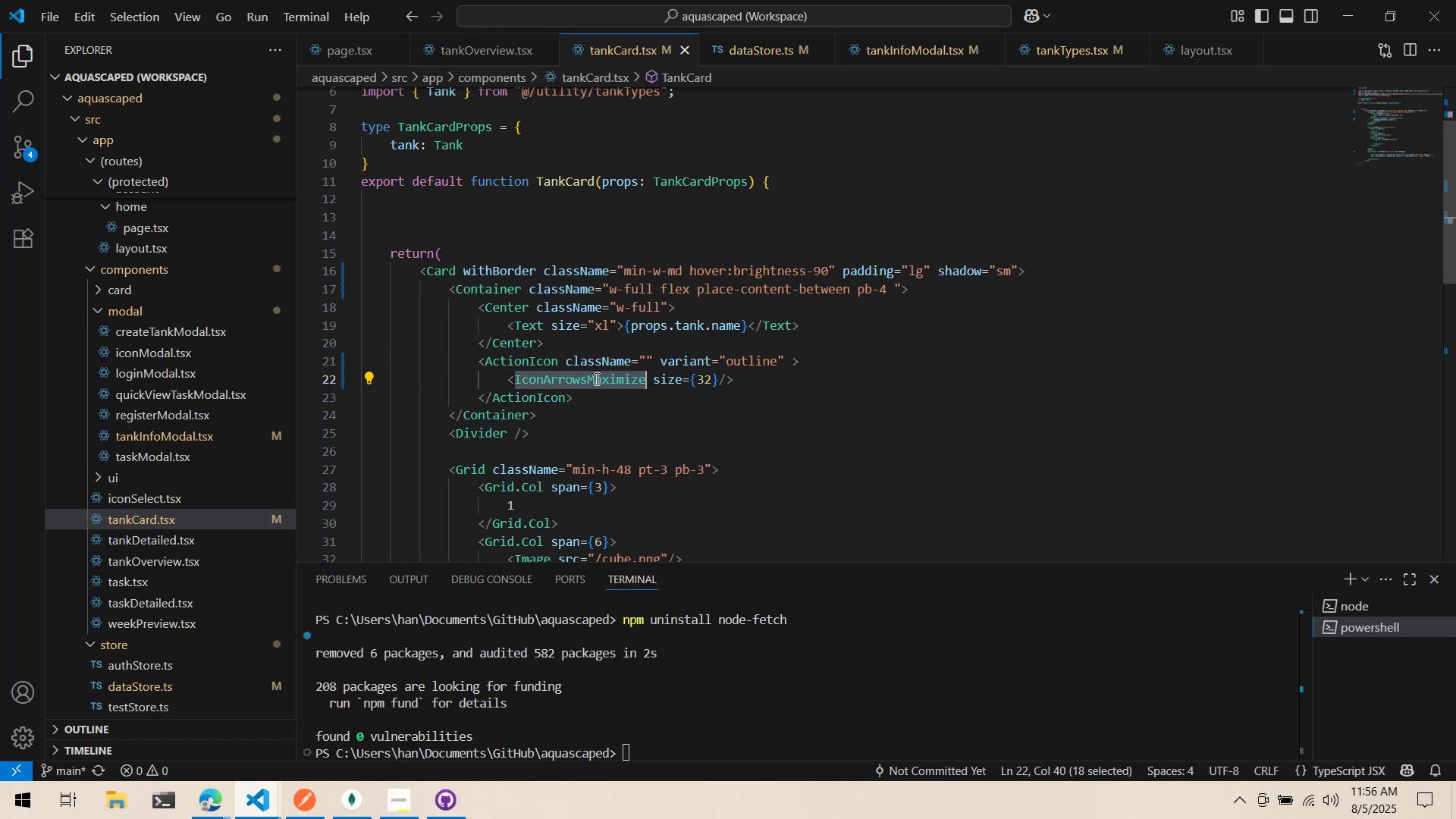 
type(IconDoorEn)
 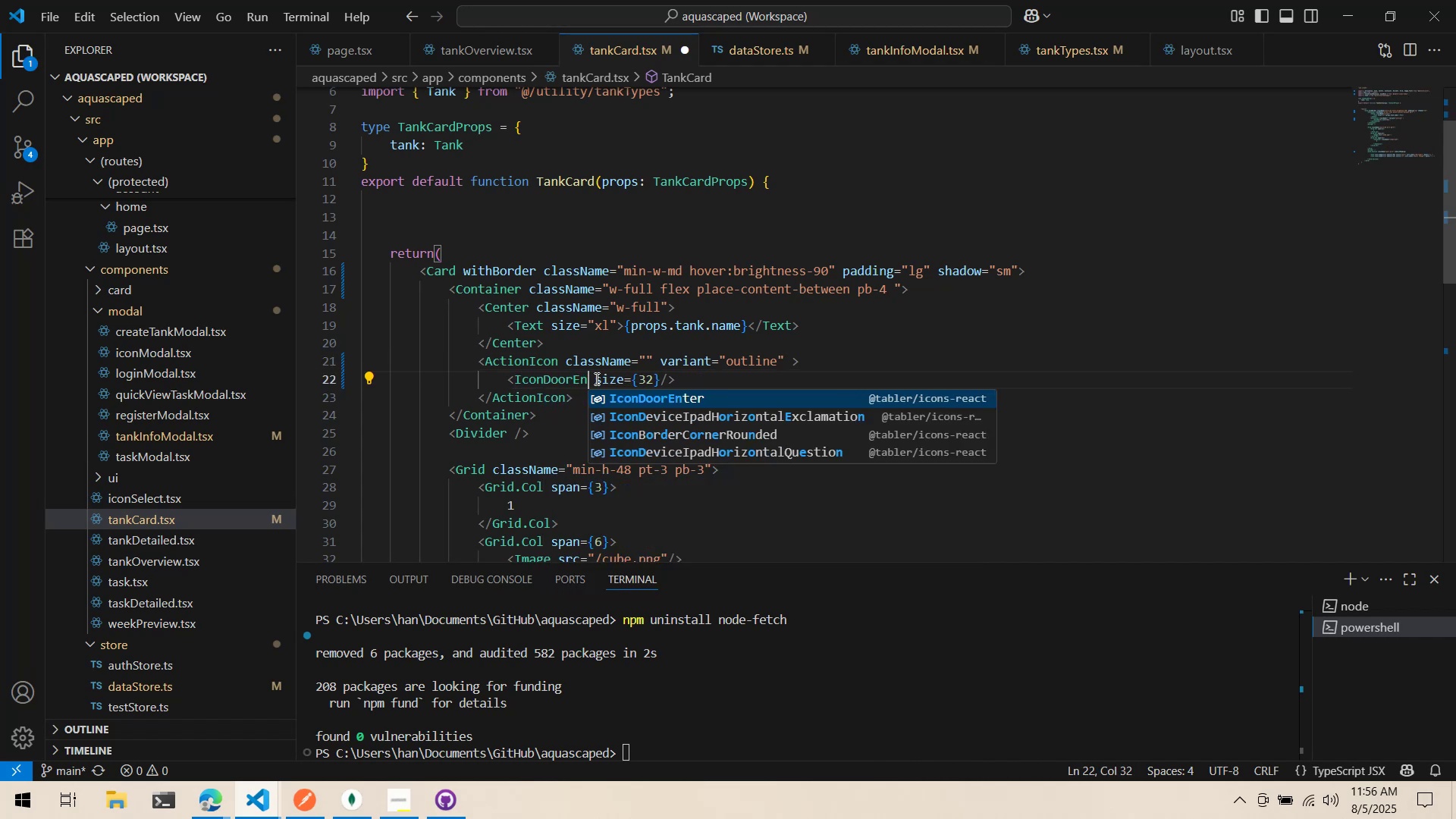 
key(Enter)
 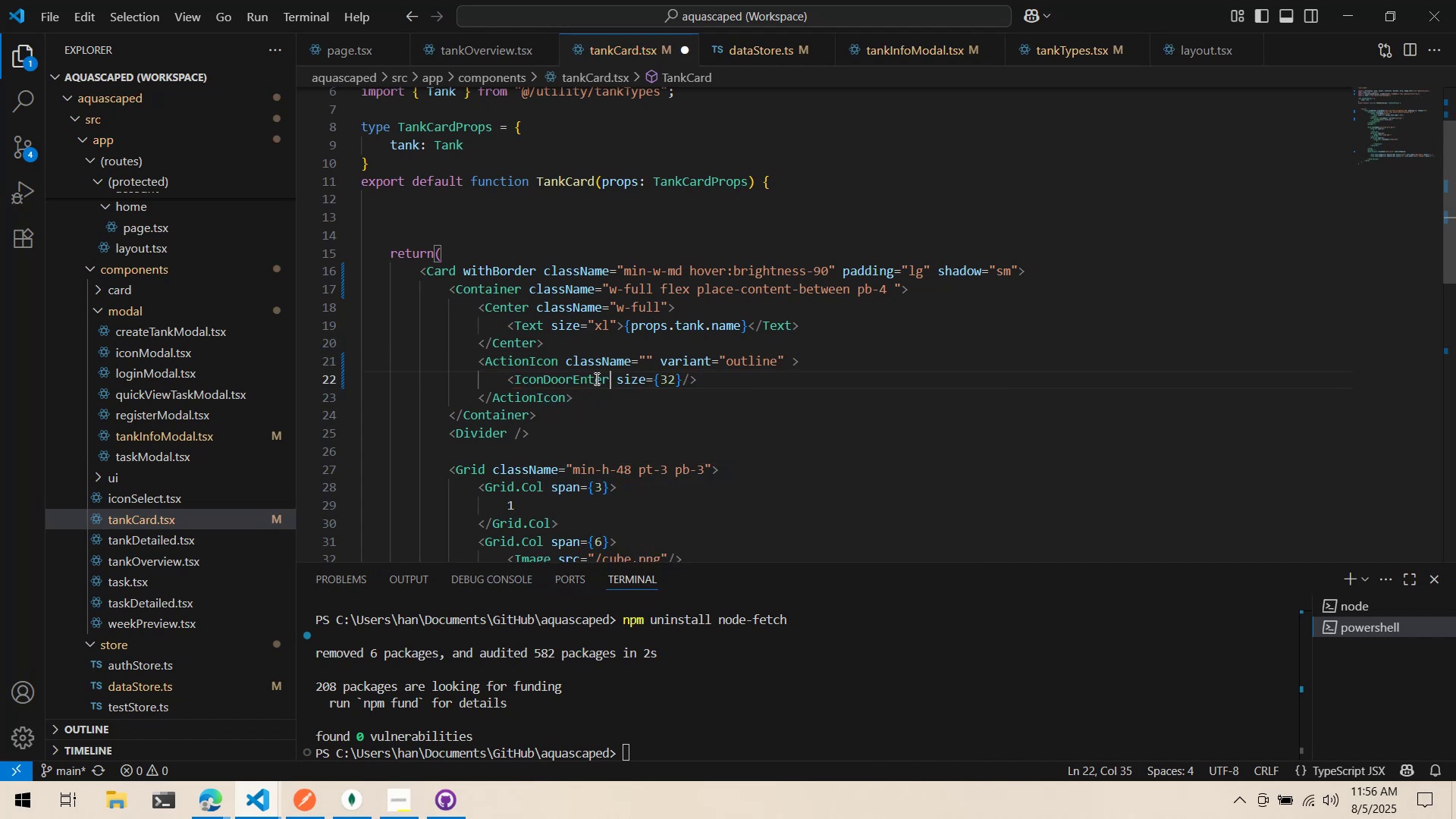 
wait(9.52)
 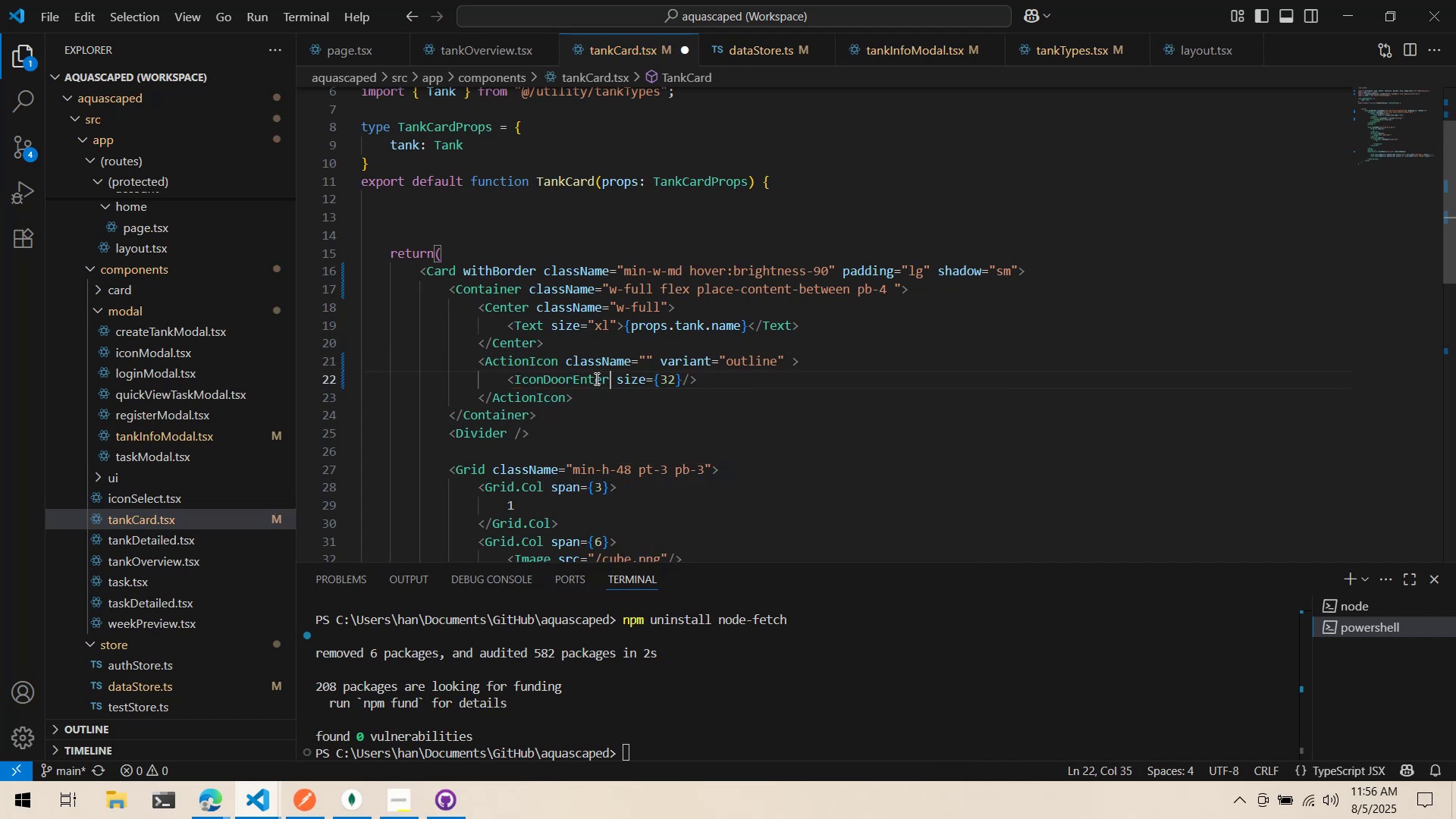 
left_click([506, 397])
 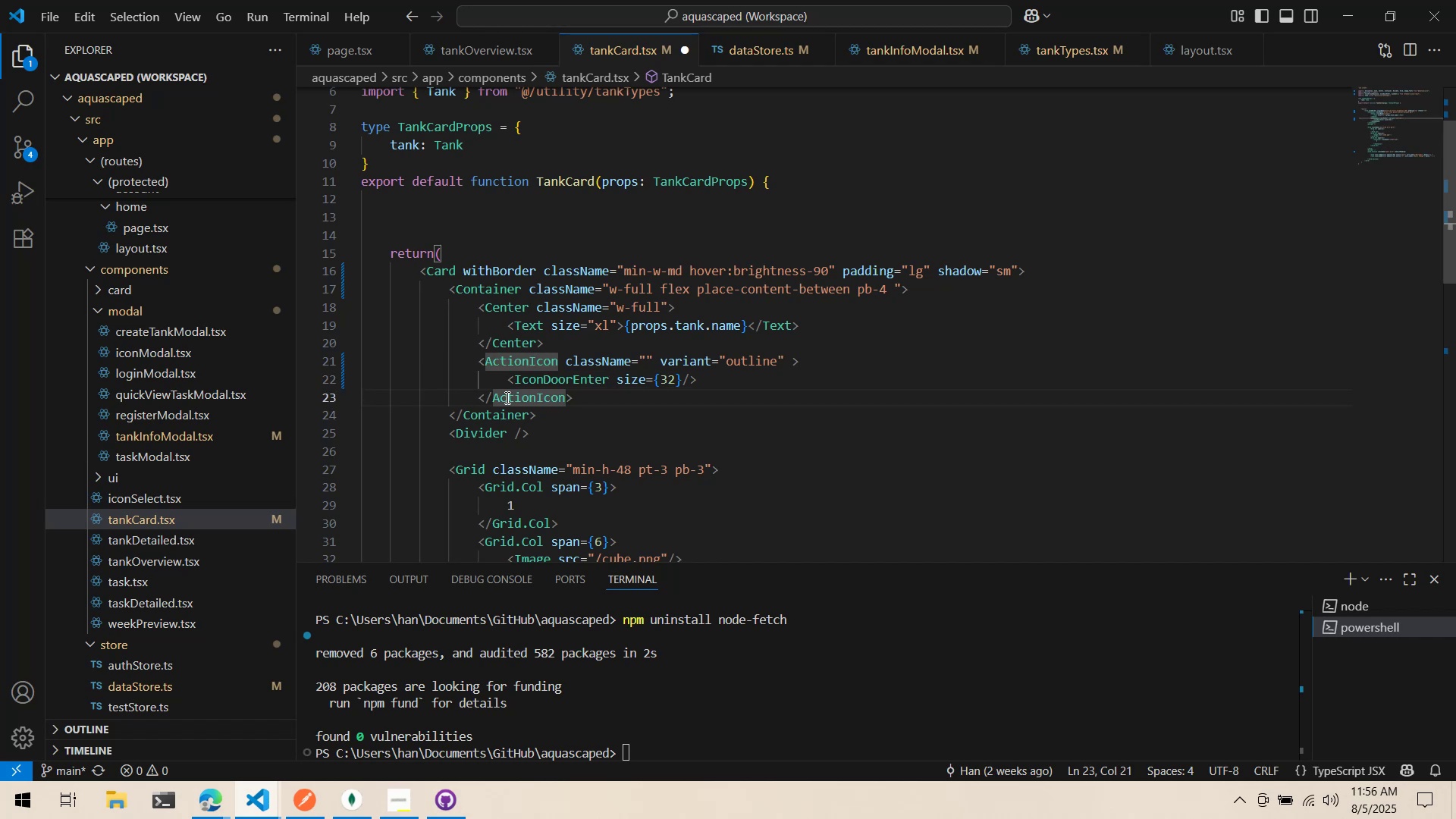 
key(Control+S)
 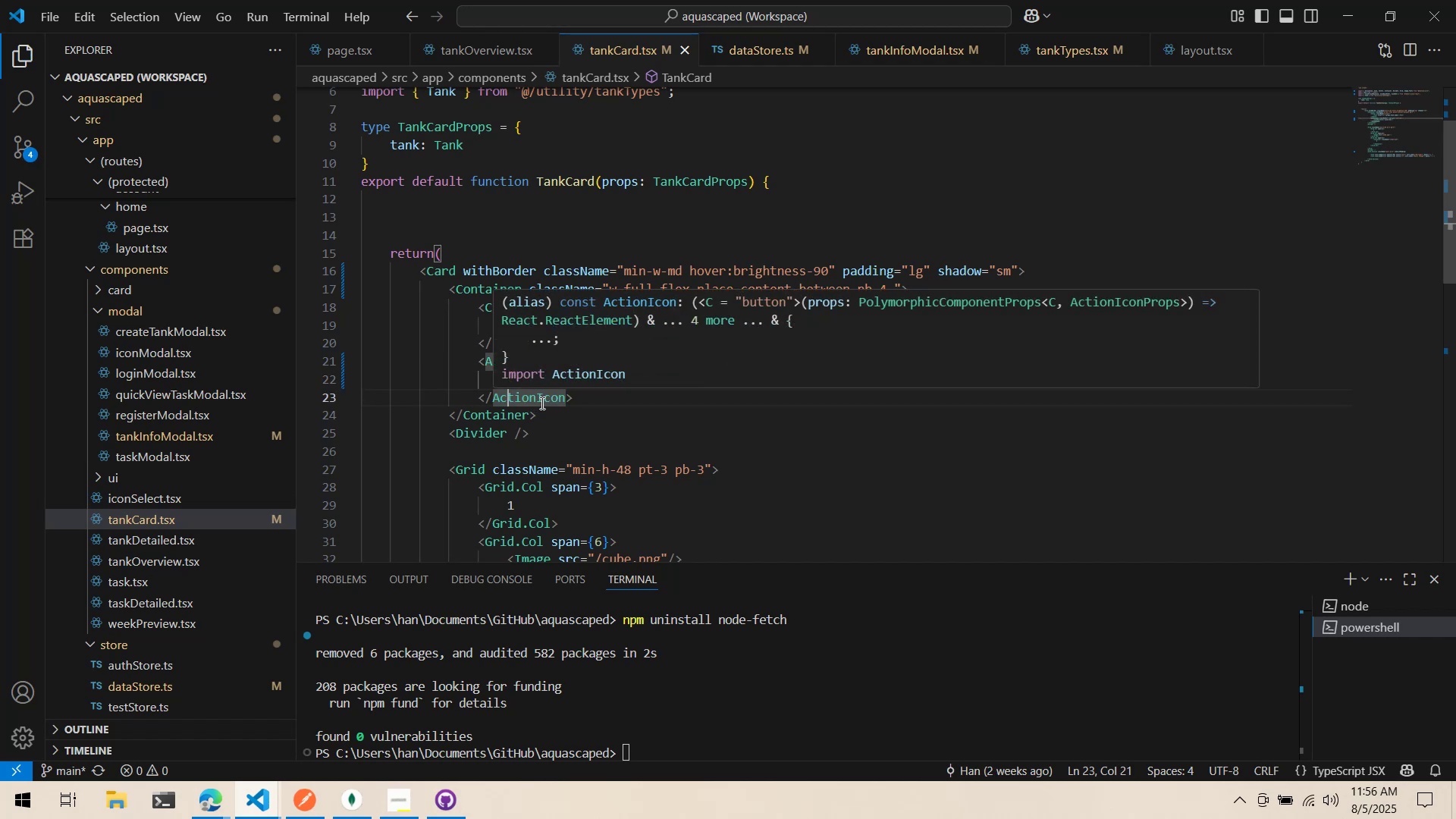 
wait(10.92)
 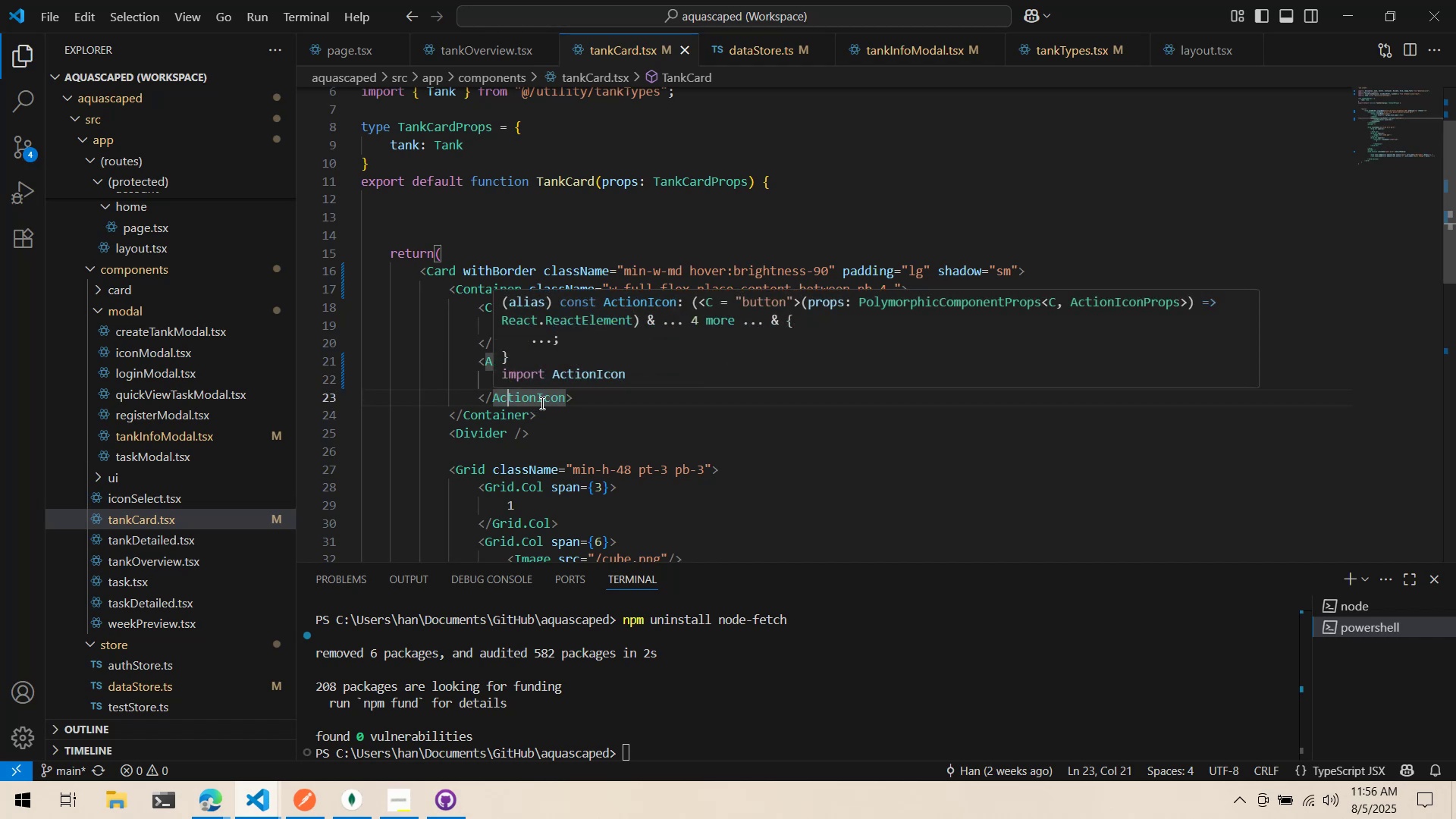 
left_click([698, 419])
 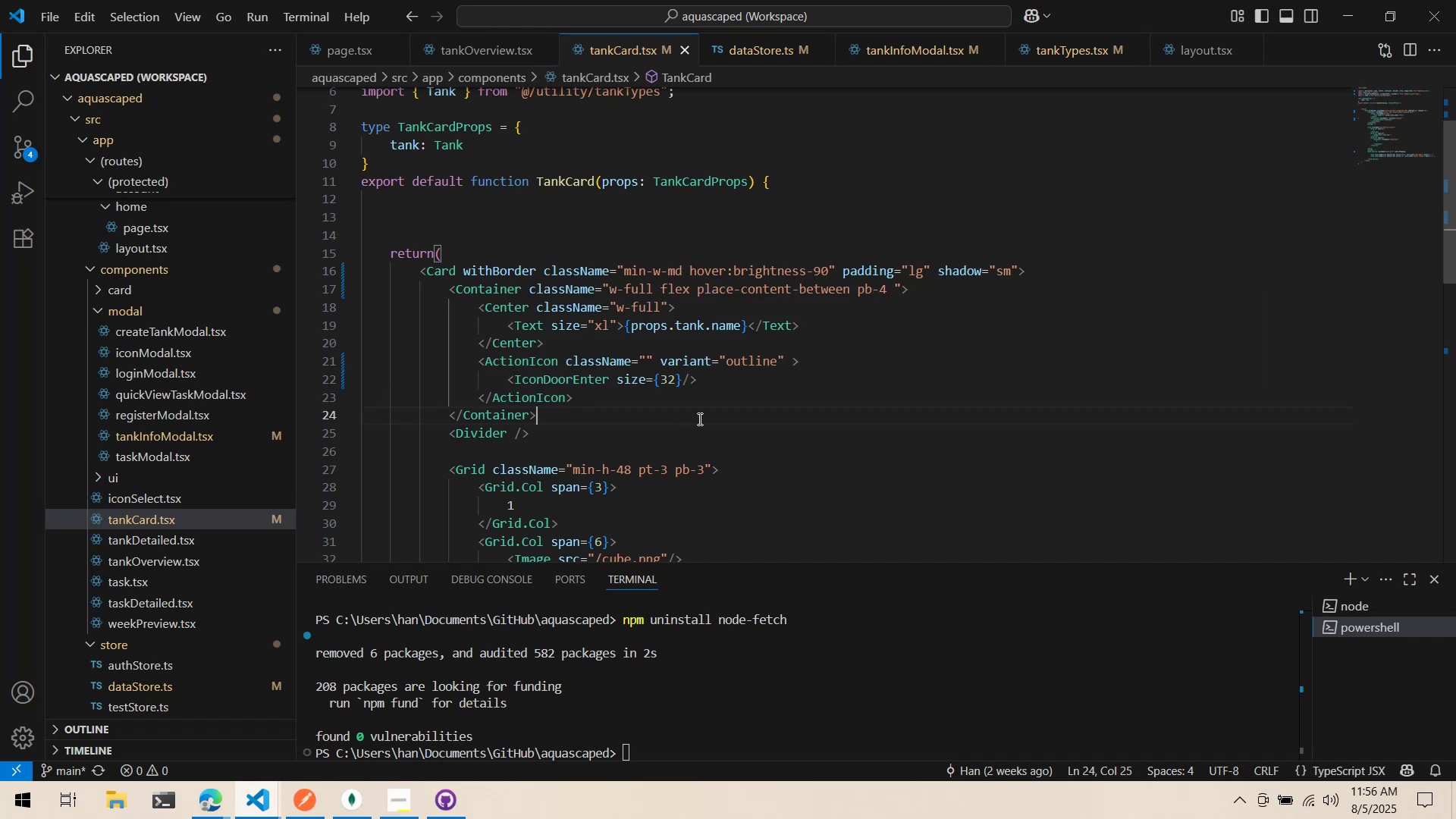 
key(Alt+AltLeft)
 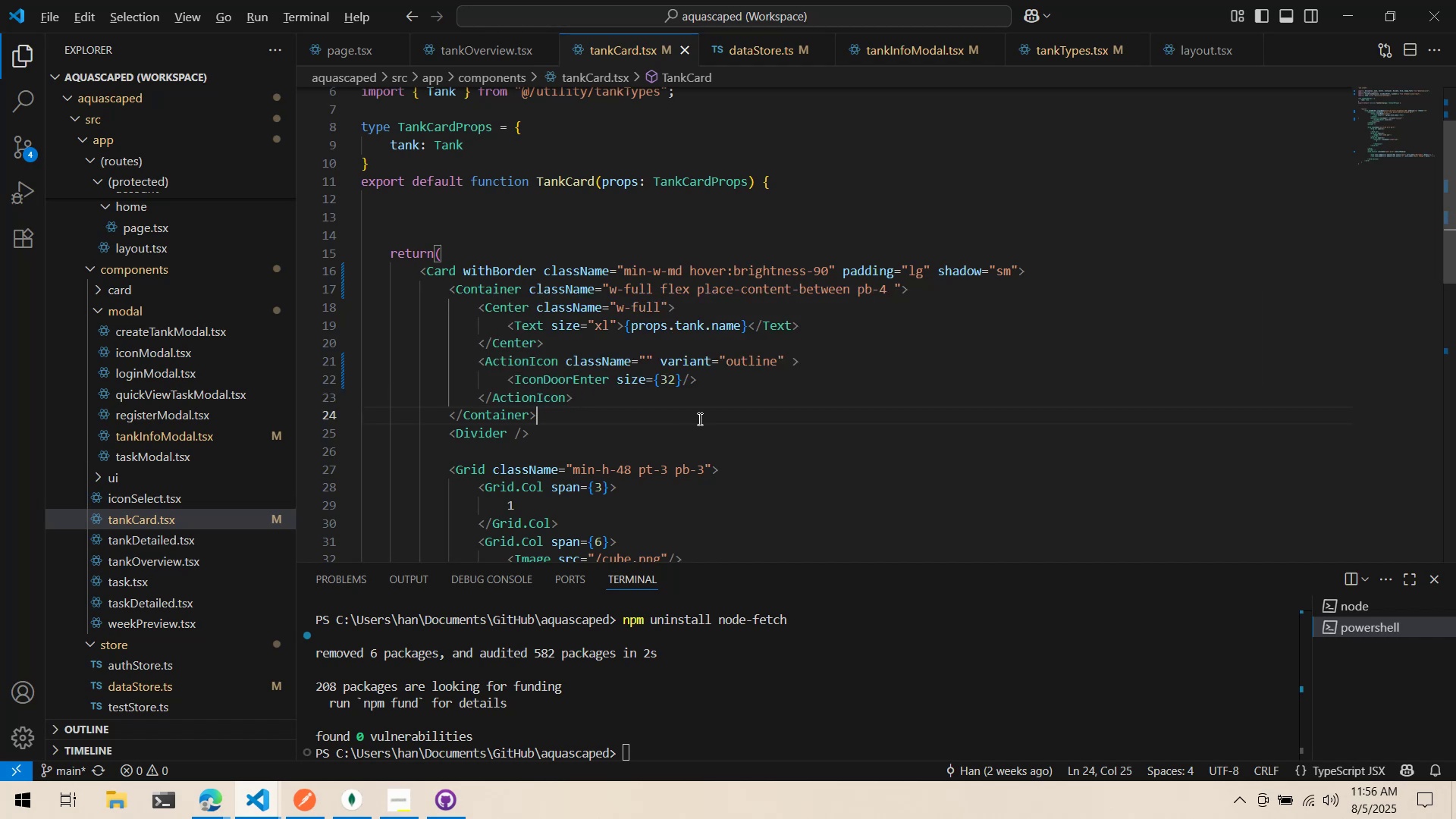 
key(Alt+Tab)
 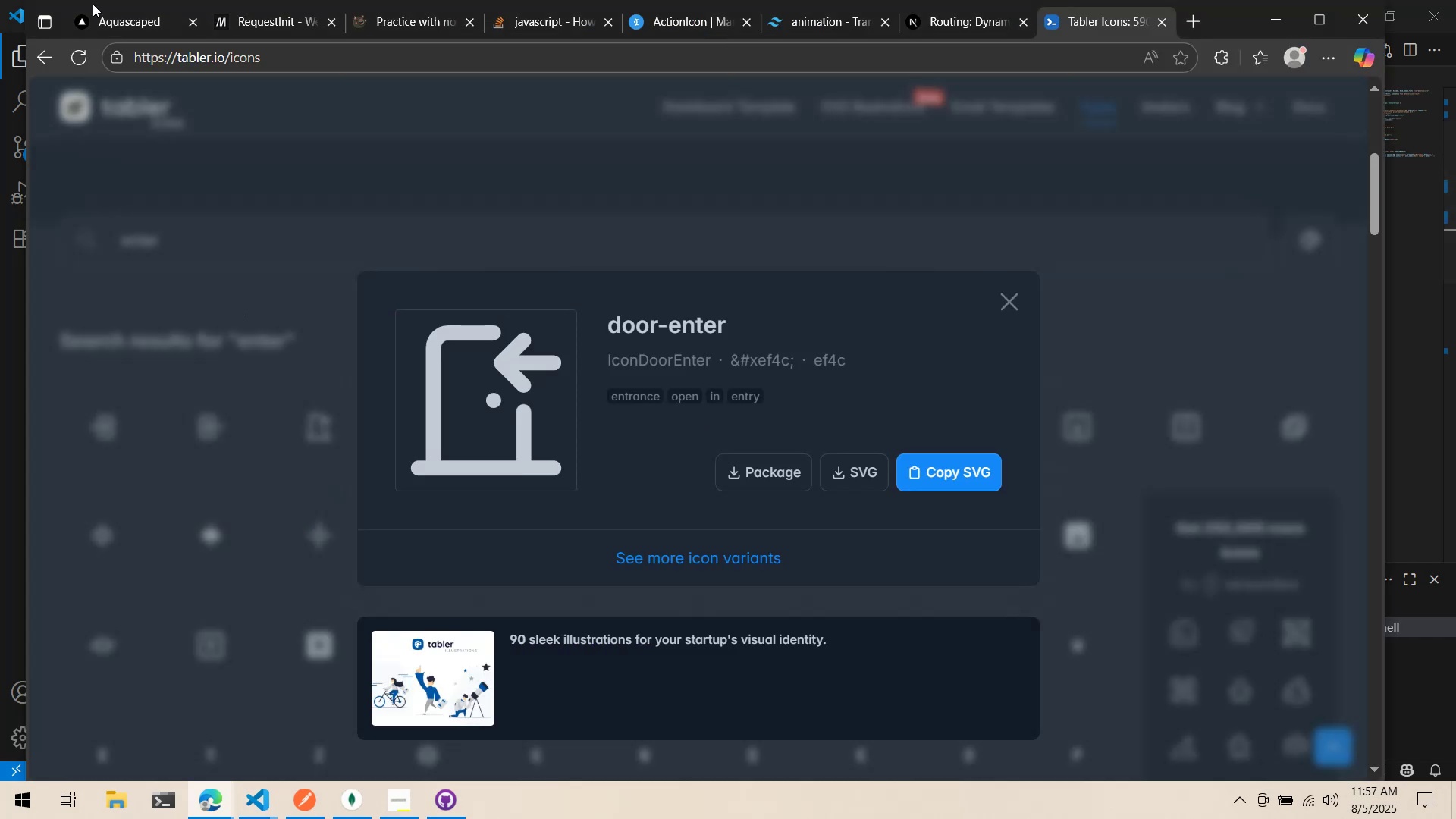 
left_click([108, 14])
 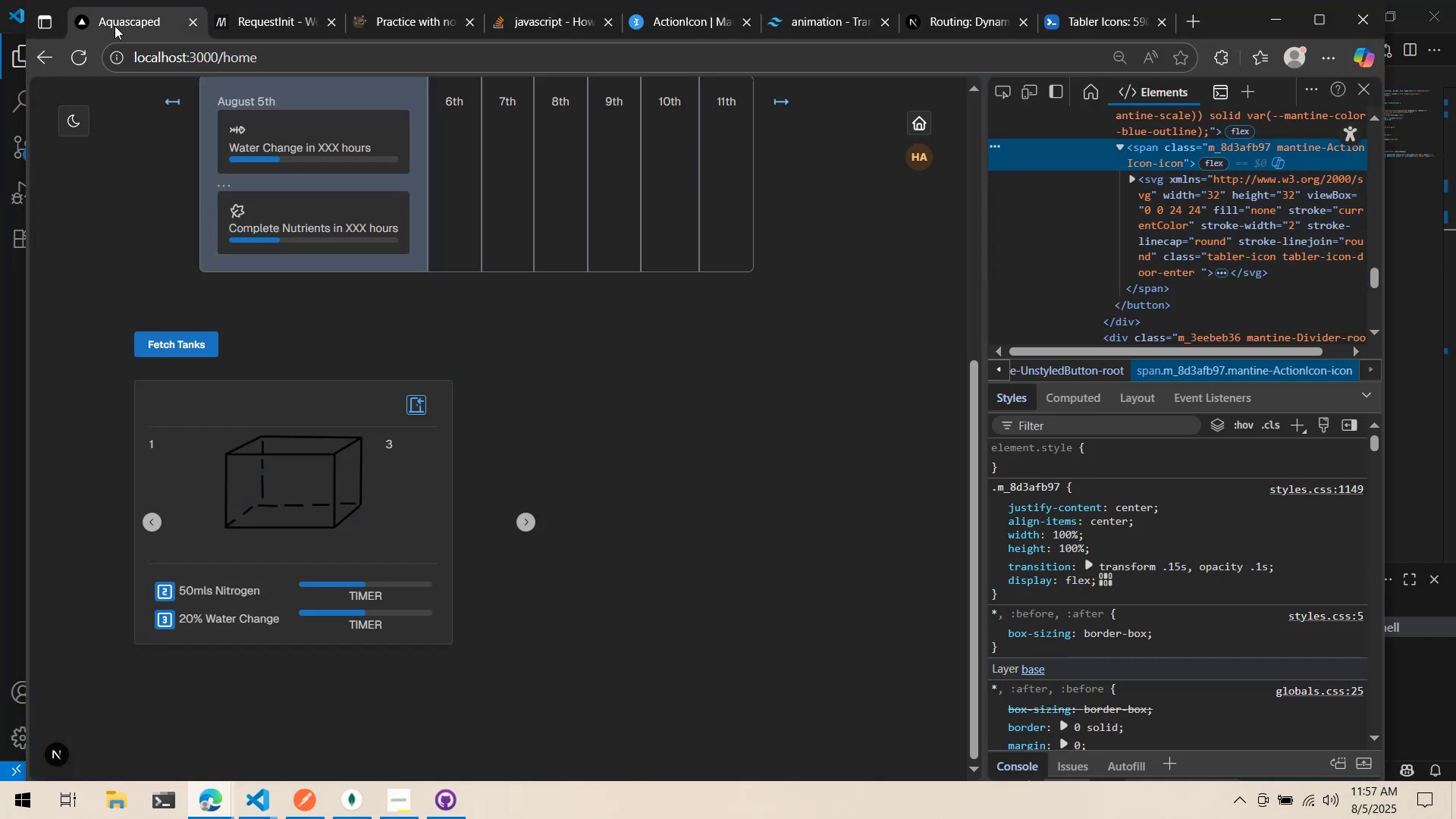 
left_click([449, 450])
 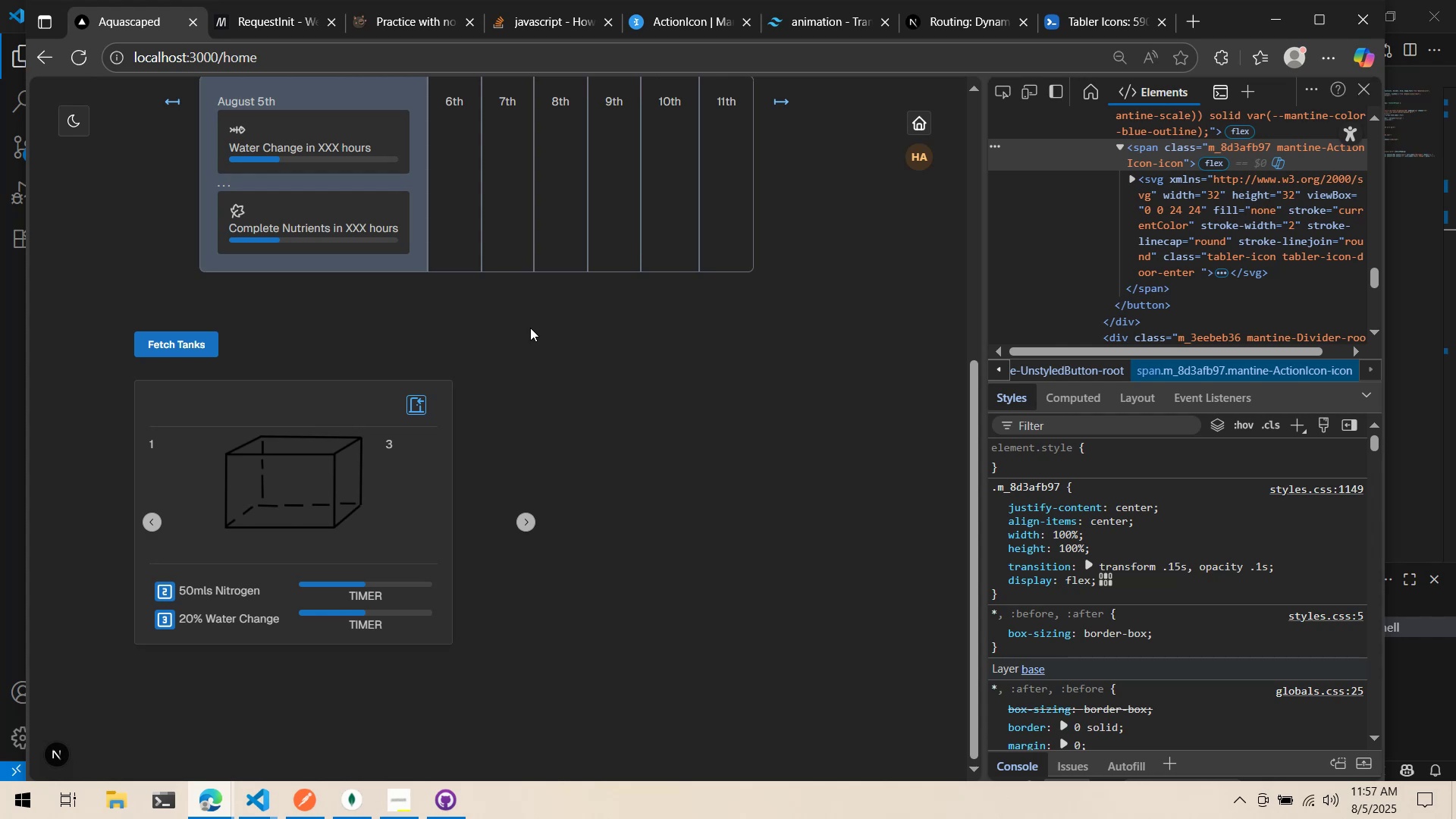 
wait(38.26)
 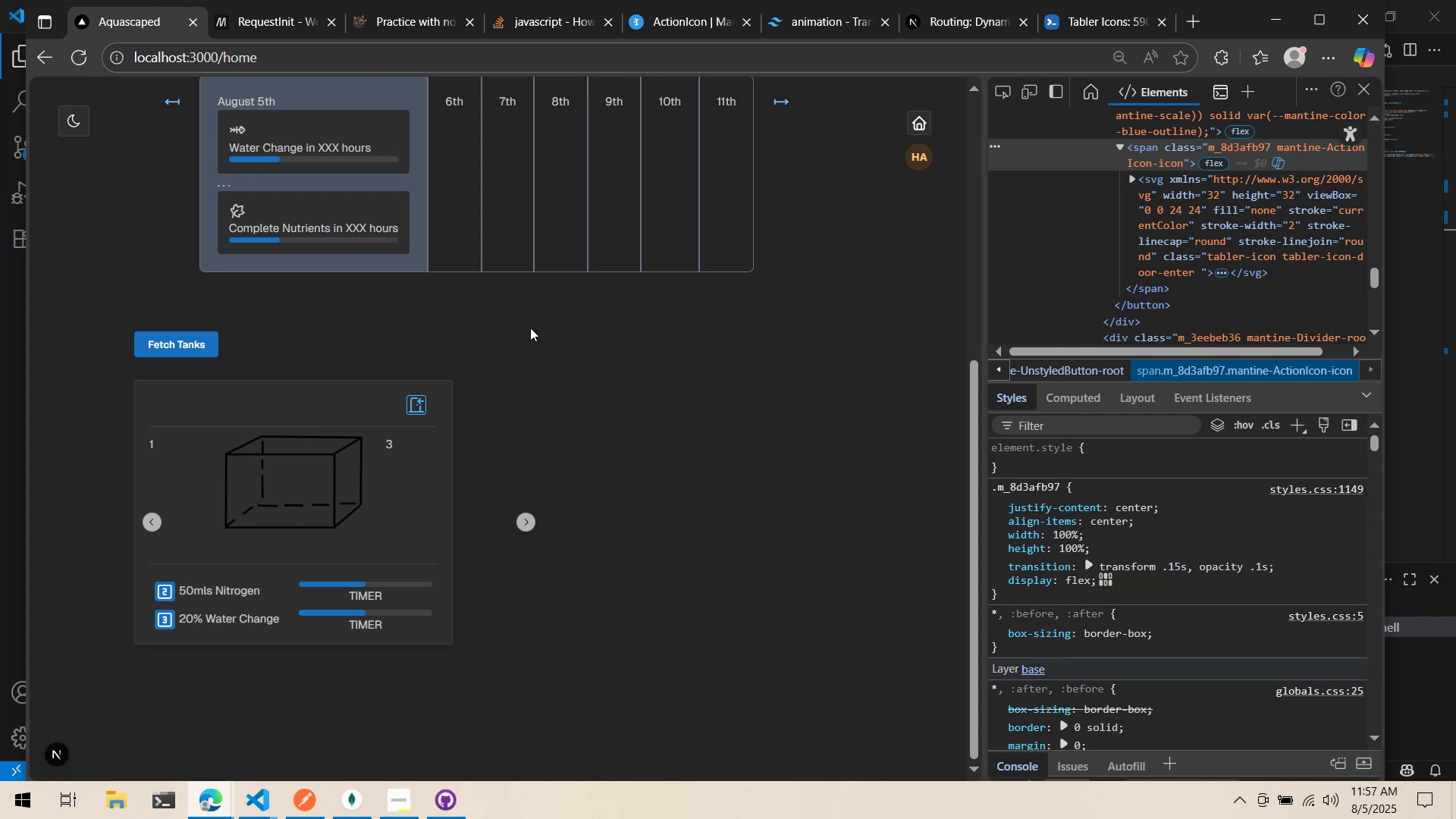 
left_click([1417, 303])
 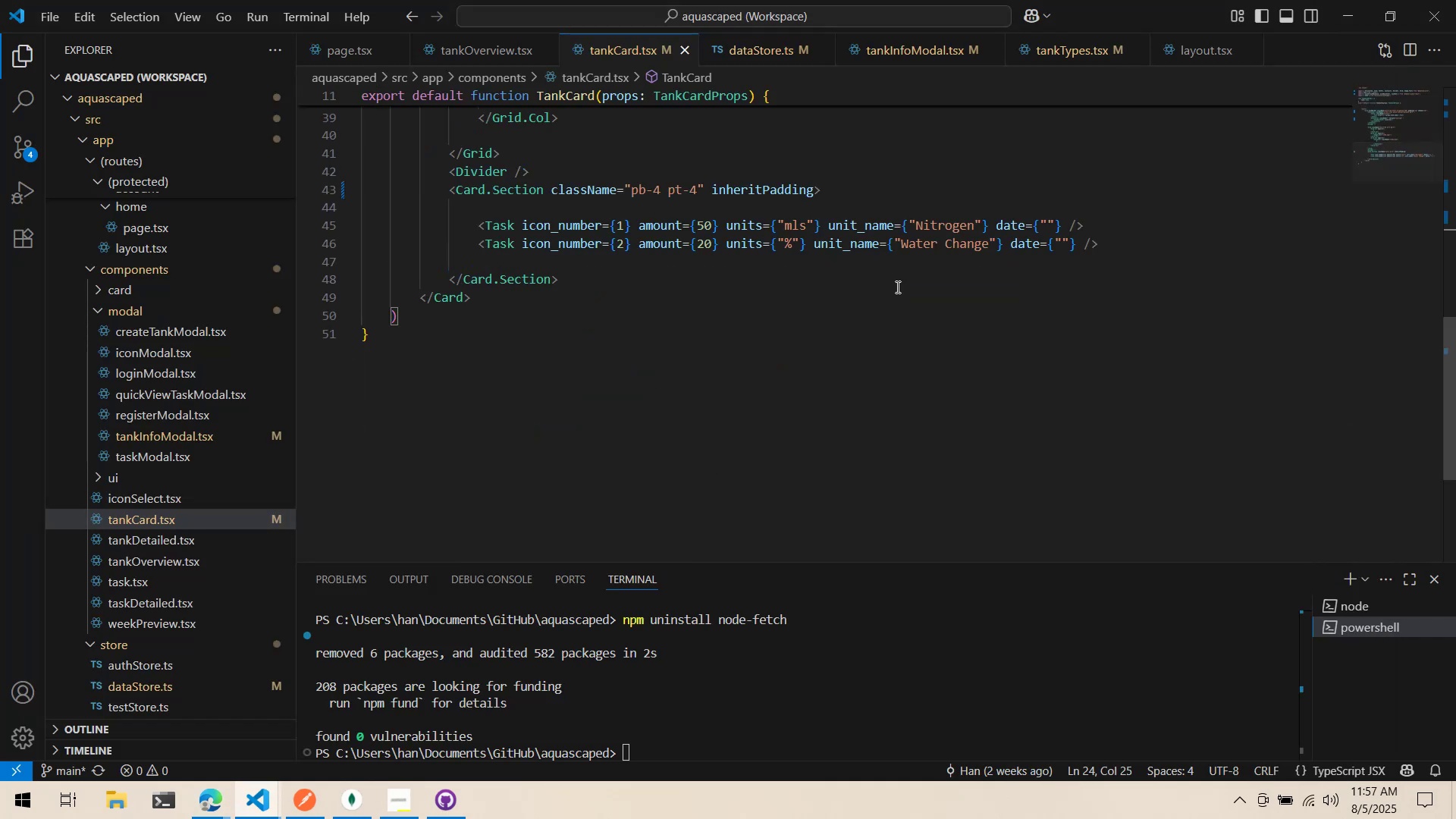 
scroll: coordinate [584, 265], scroll_direction: up, amount: 13.0
 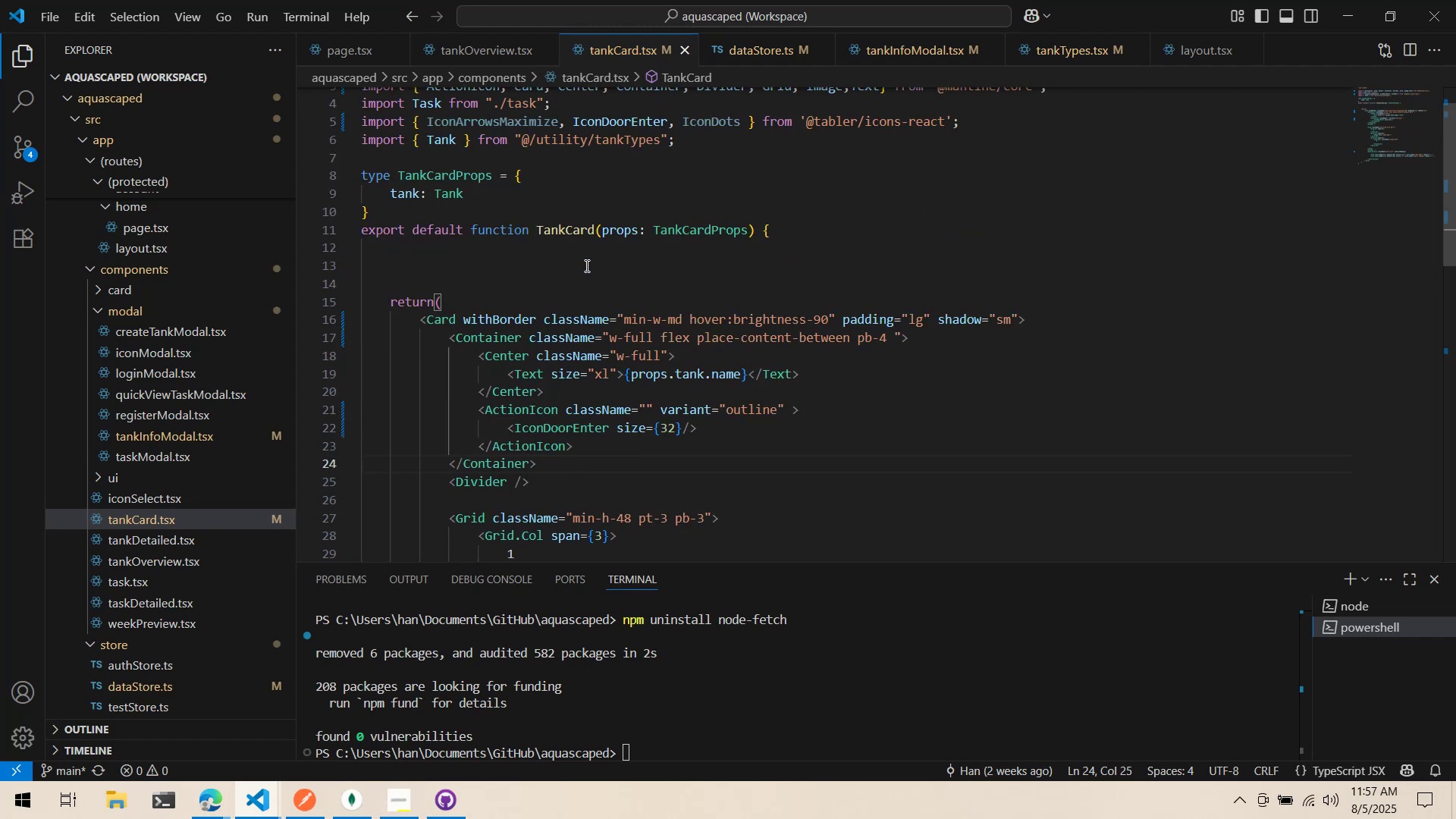 
wait(10.79)
 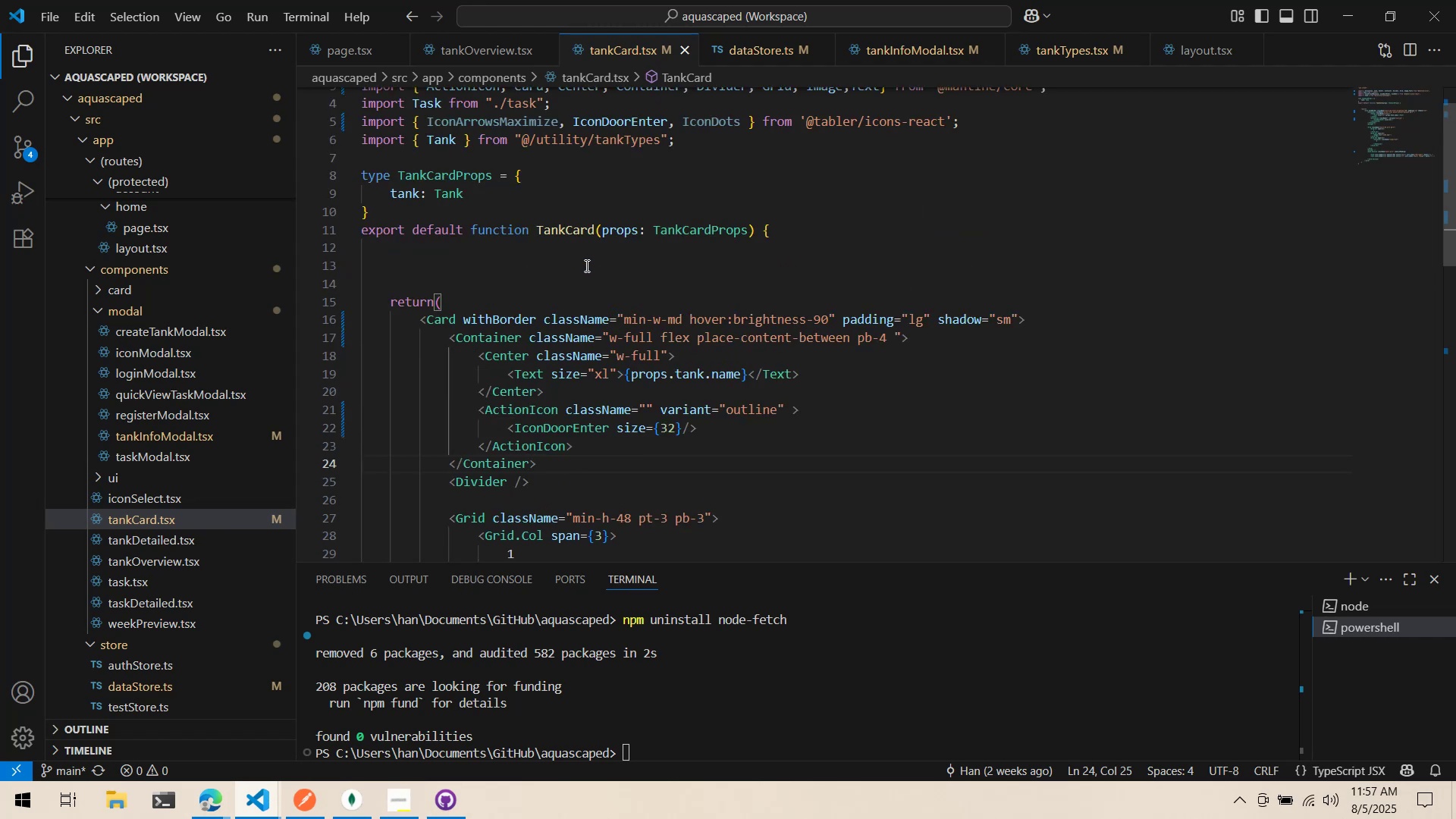 
double_click([522, 374])
 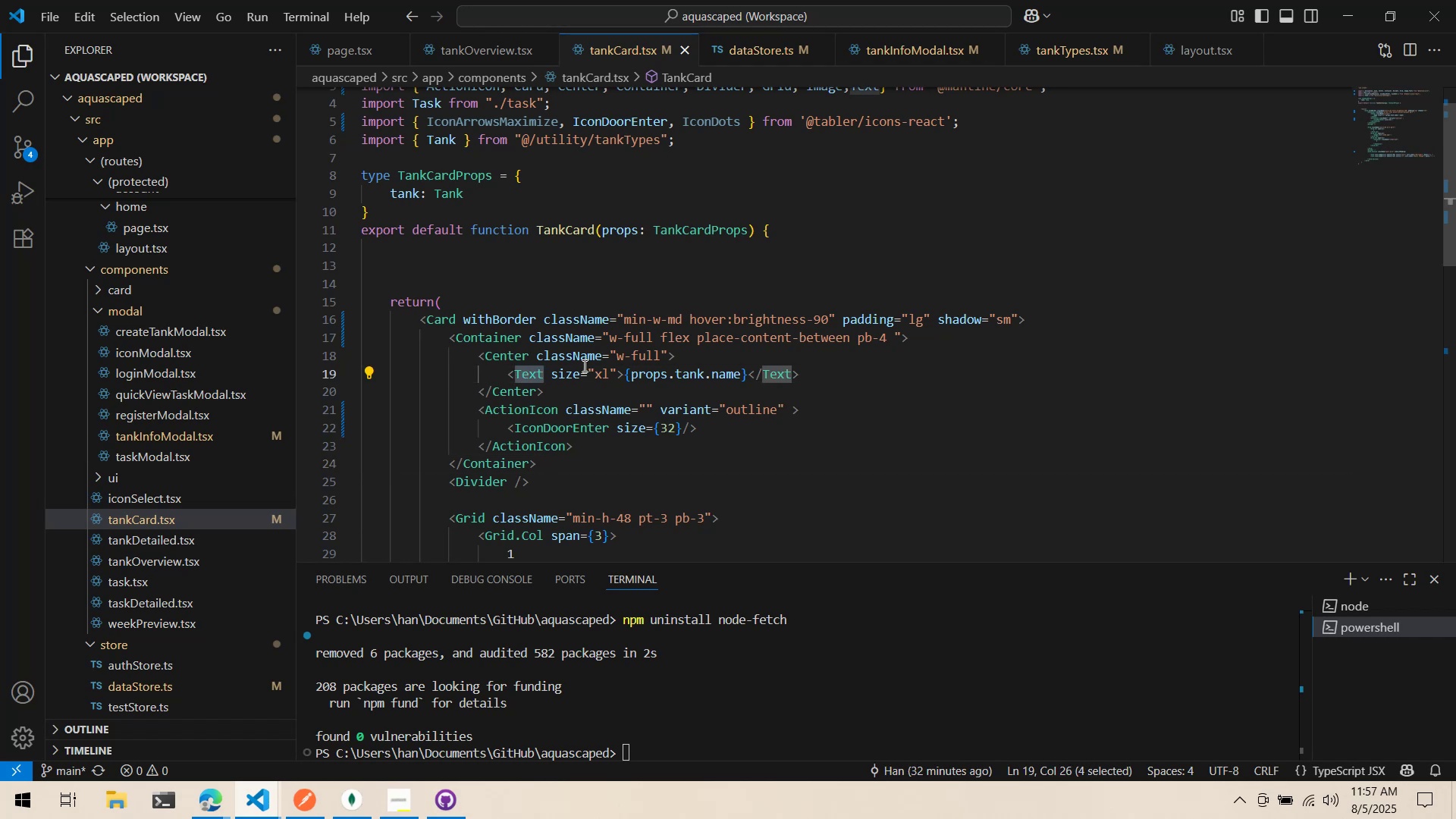 
key(Shift+T)
 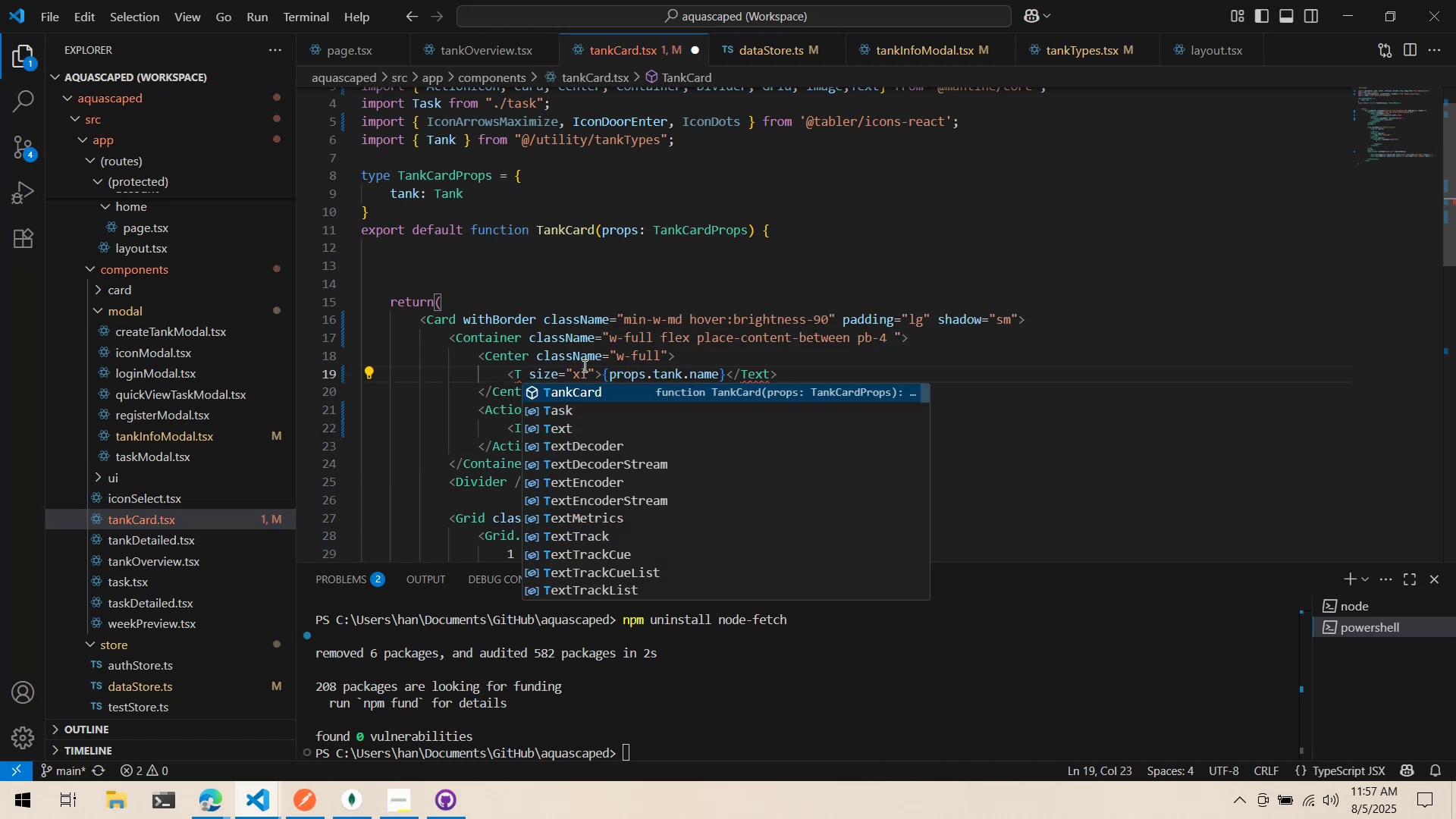 
key(Backspace)
 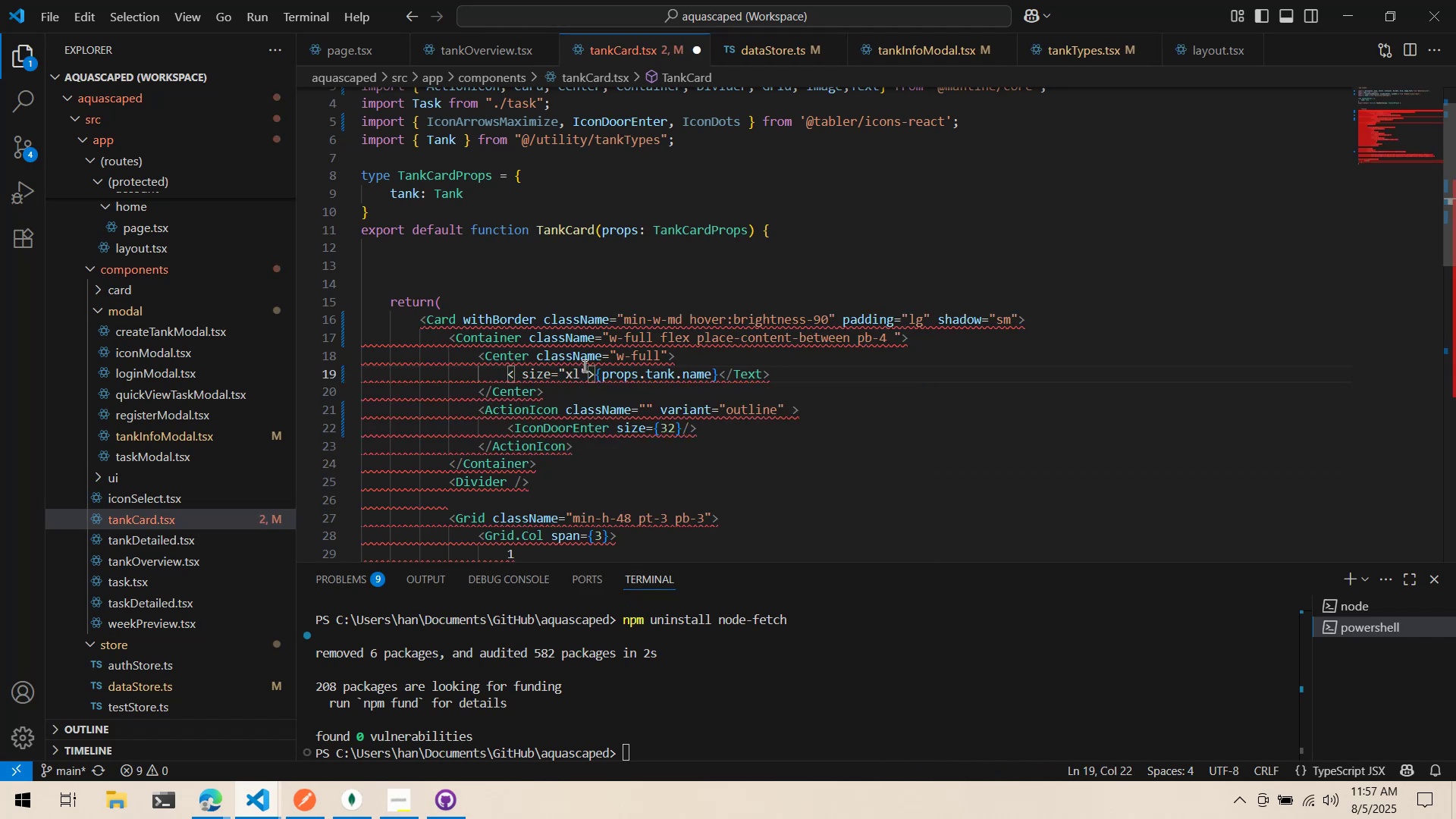 
key(Control+ControlLeft)
 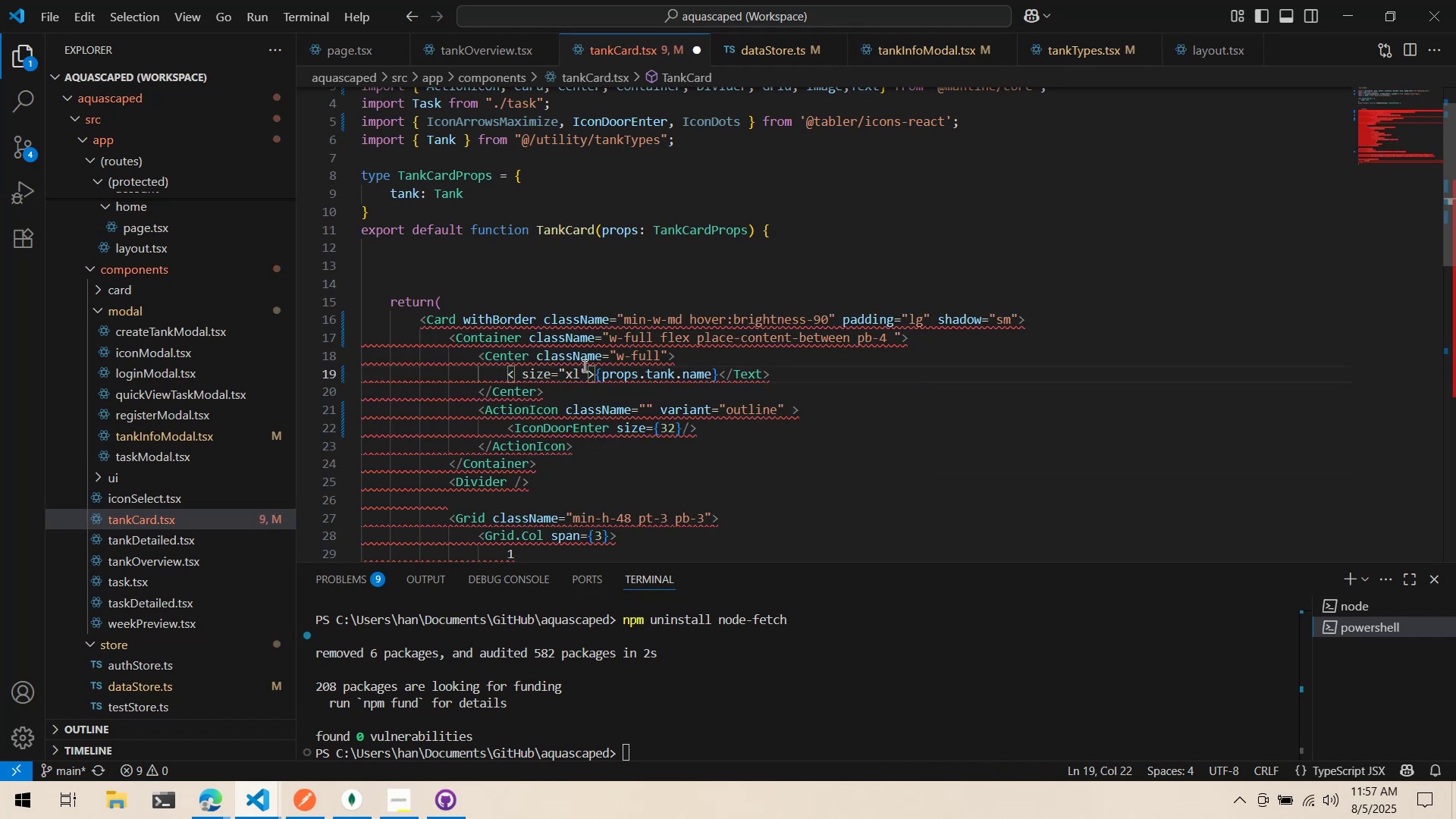 
key(Control+Z)
 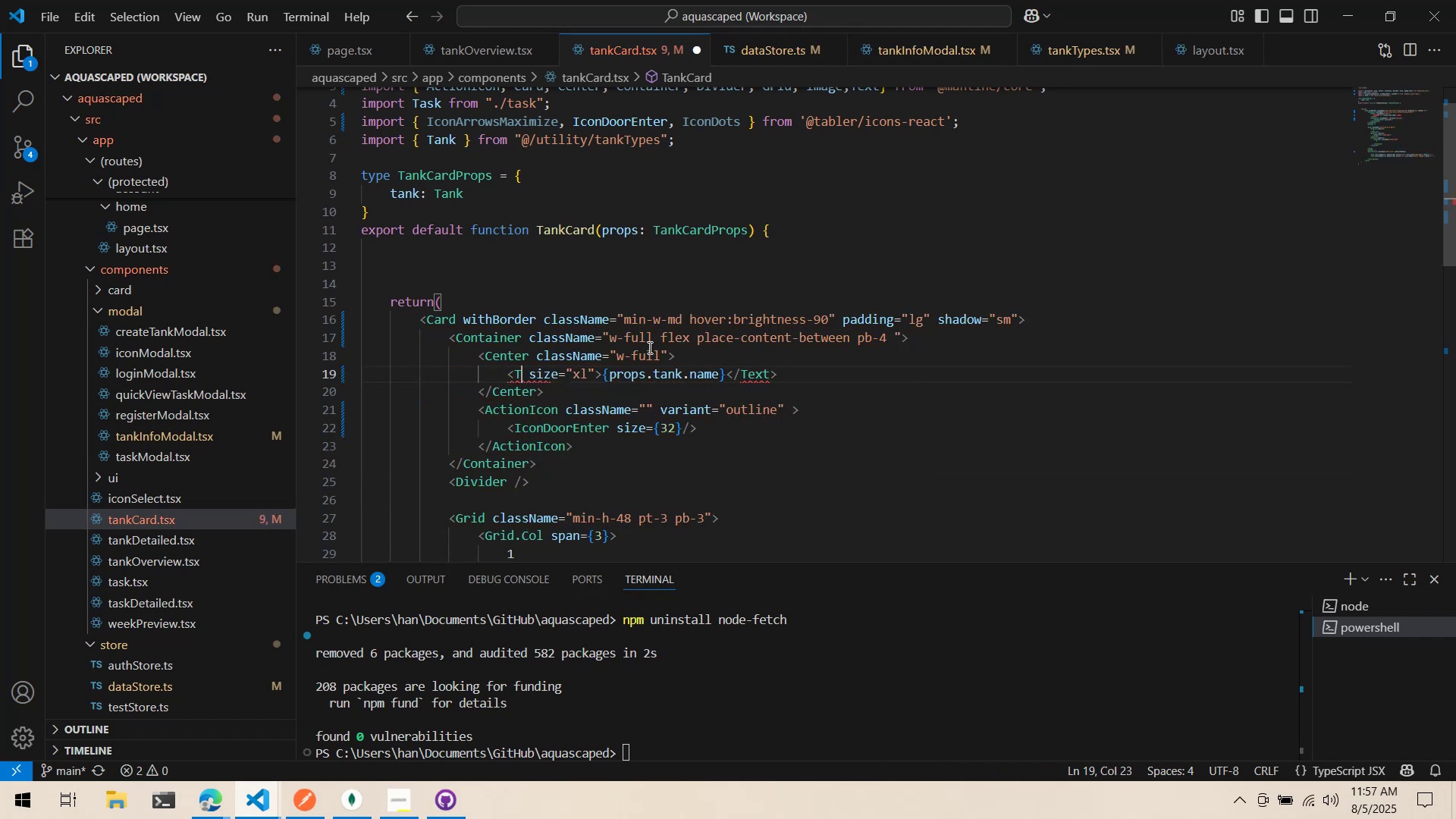 
key(Control+ControlLeft)
 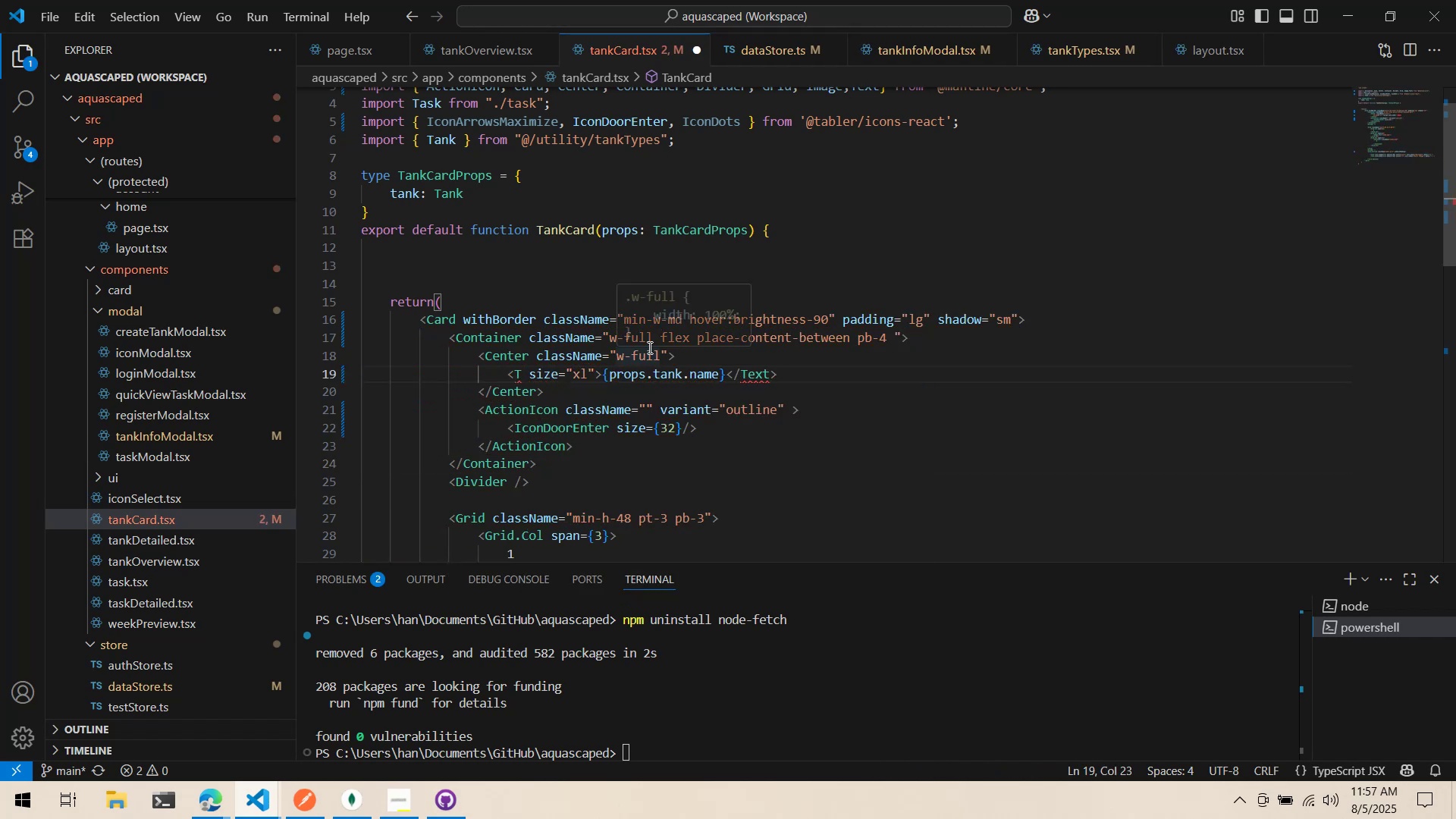 
key(Control+Z)
 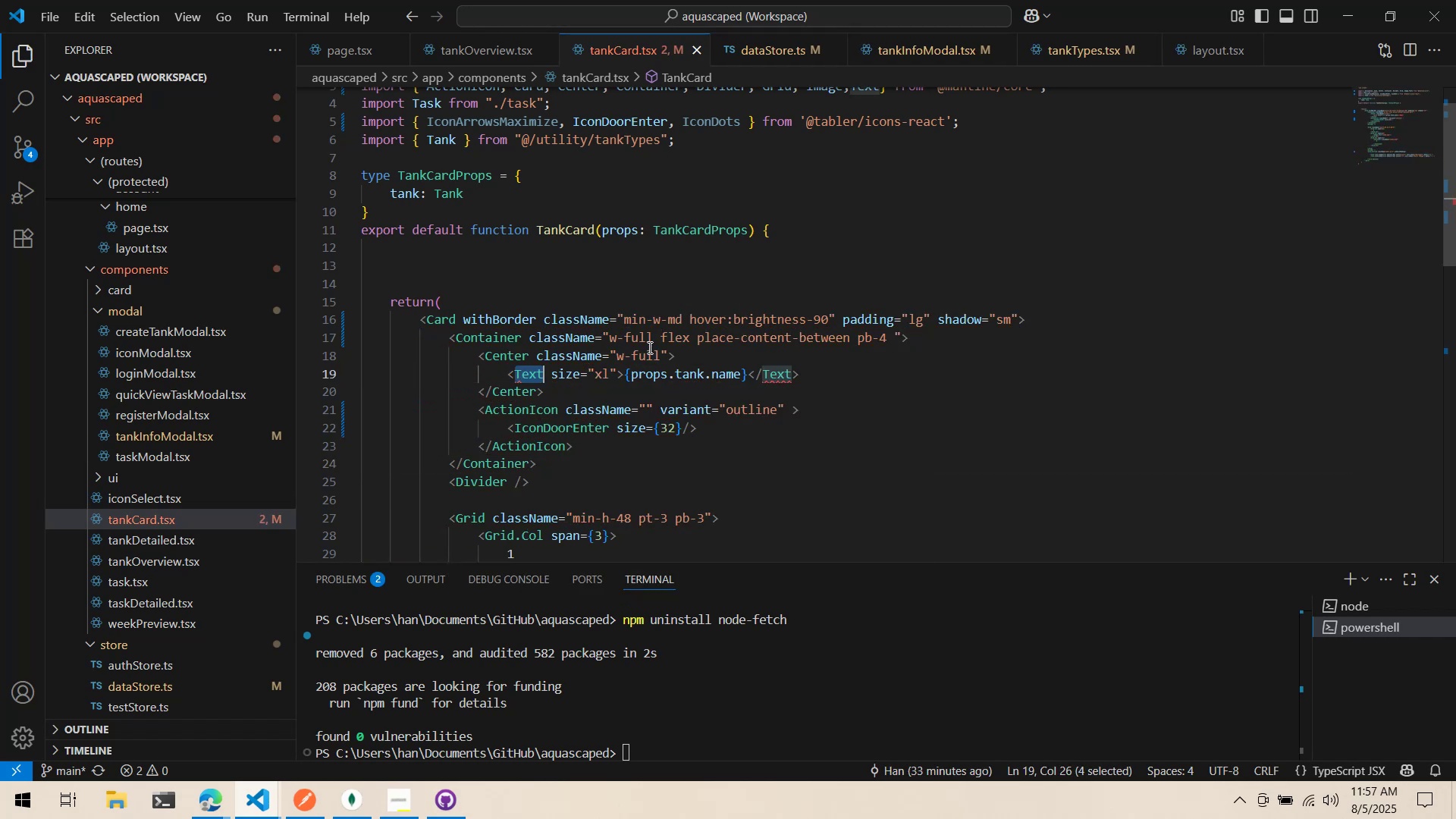 
left_click([648, 347])
 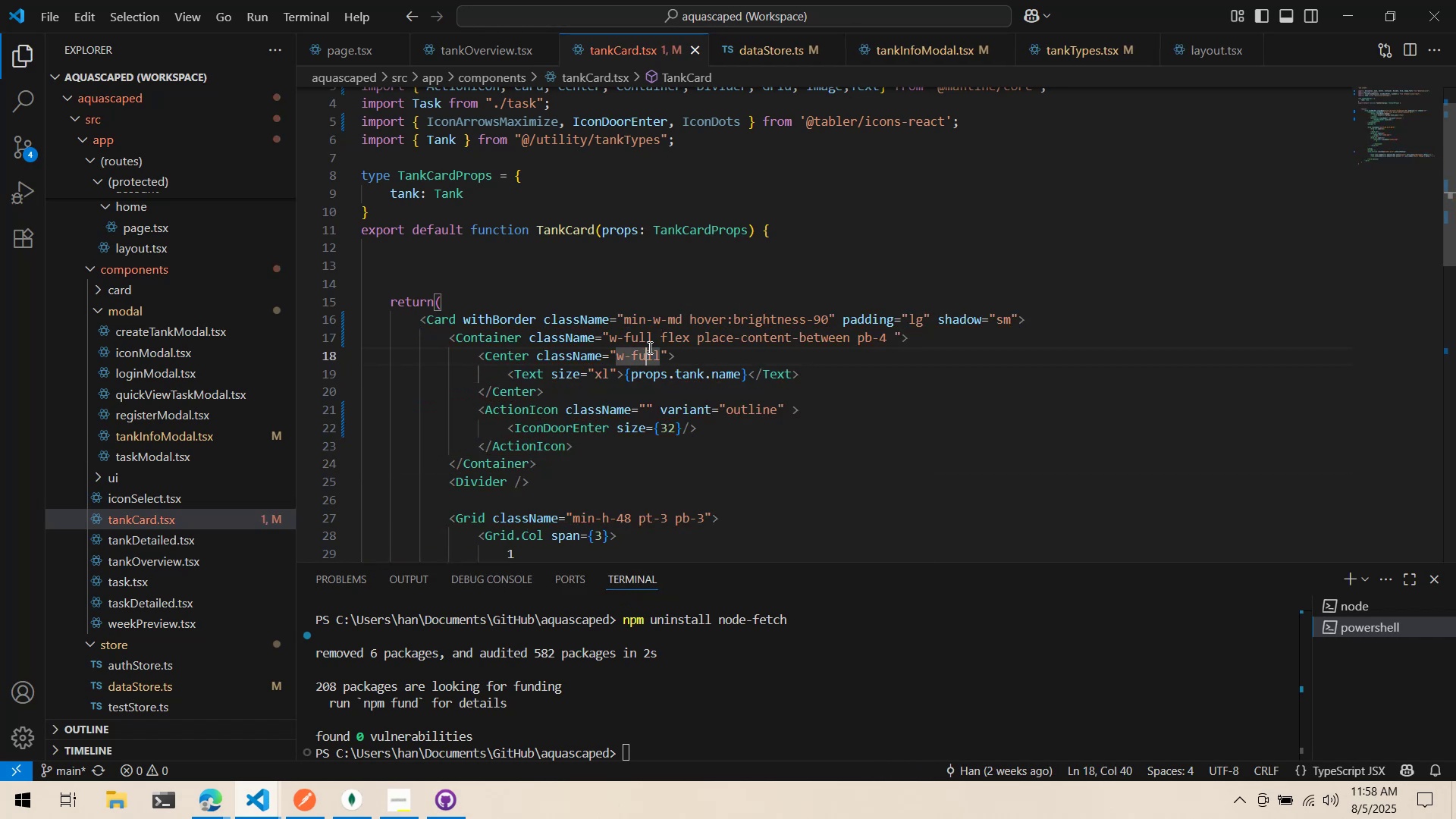 
key(Control+ControlLeft)
 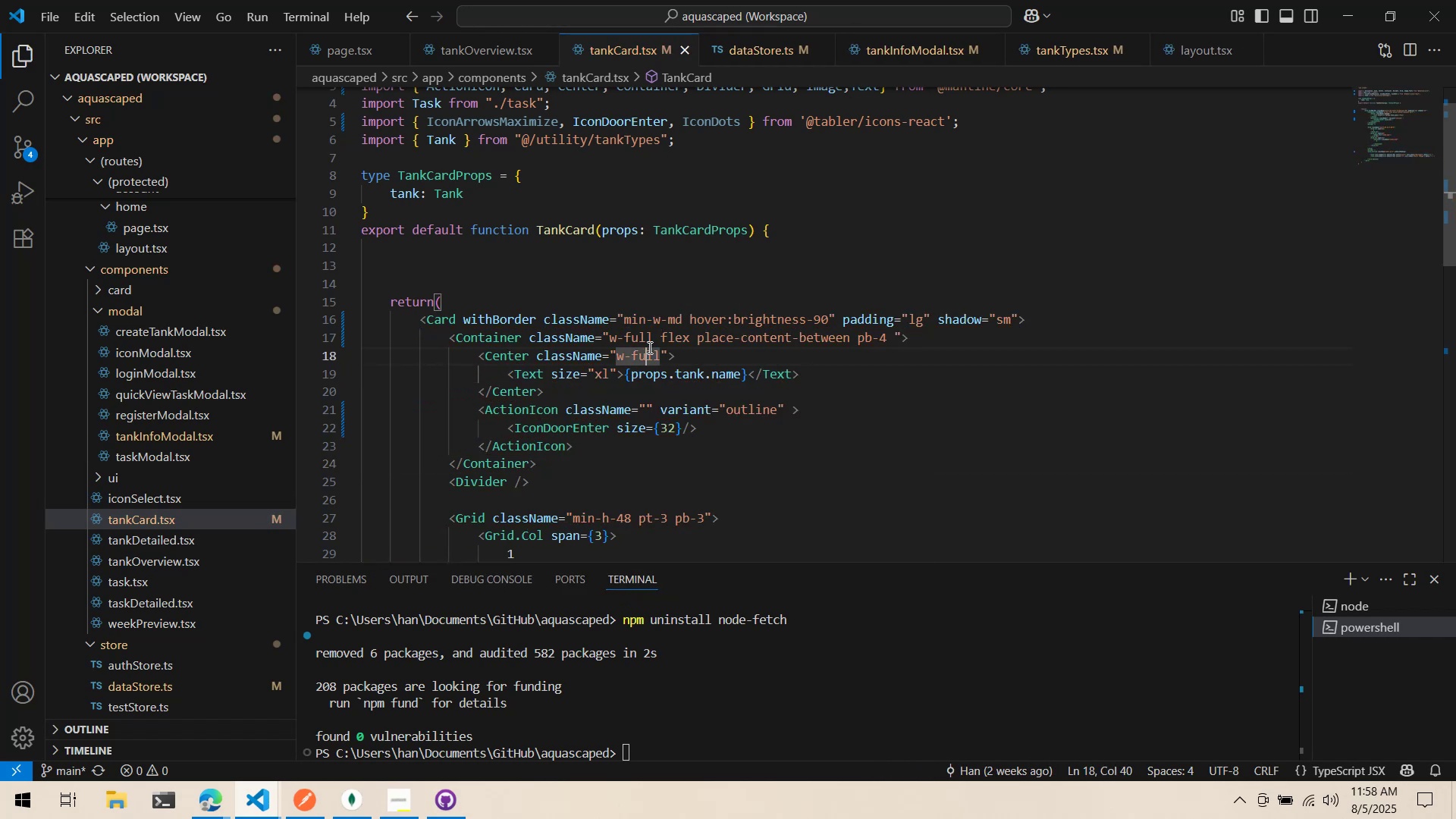 
key(Control+S)
 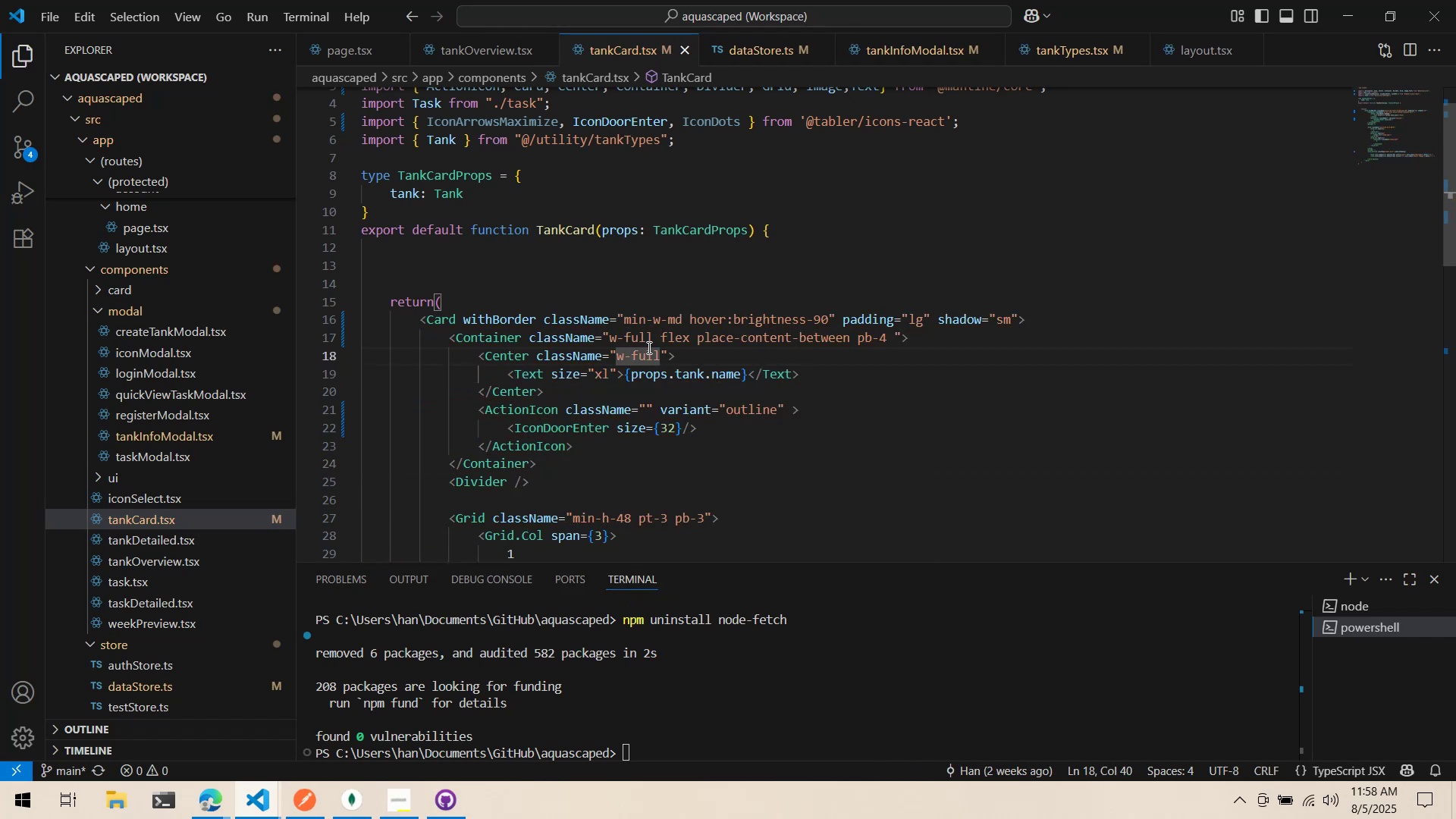 
key(Alt+AltLeft)
 